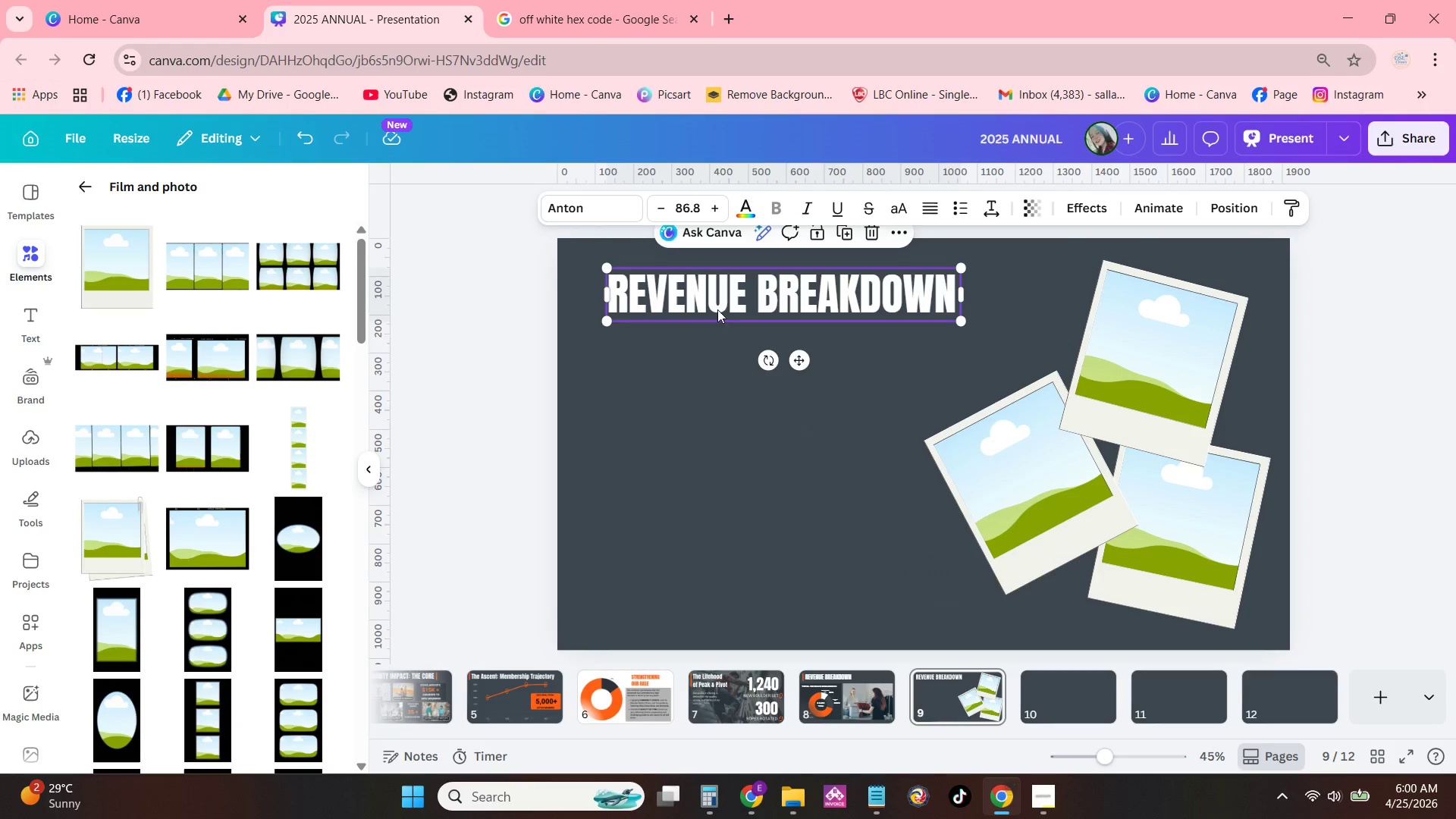 
double_click([717, 306])
 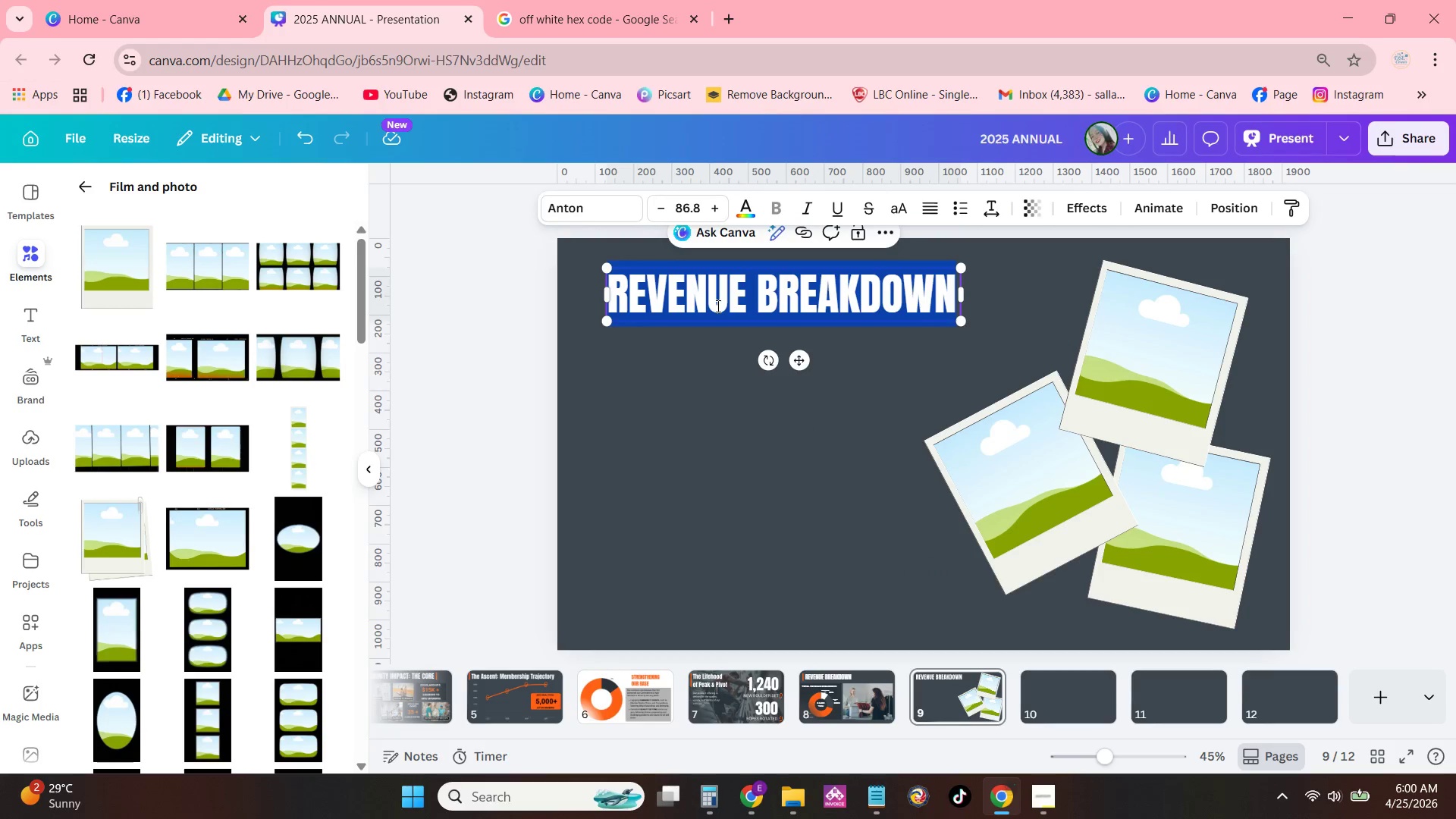 
type(COACI)
key(Backspace)
type(HING & RETAIL)
 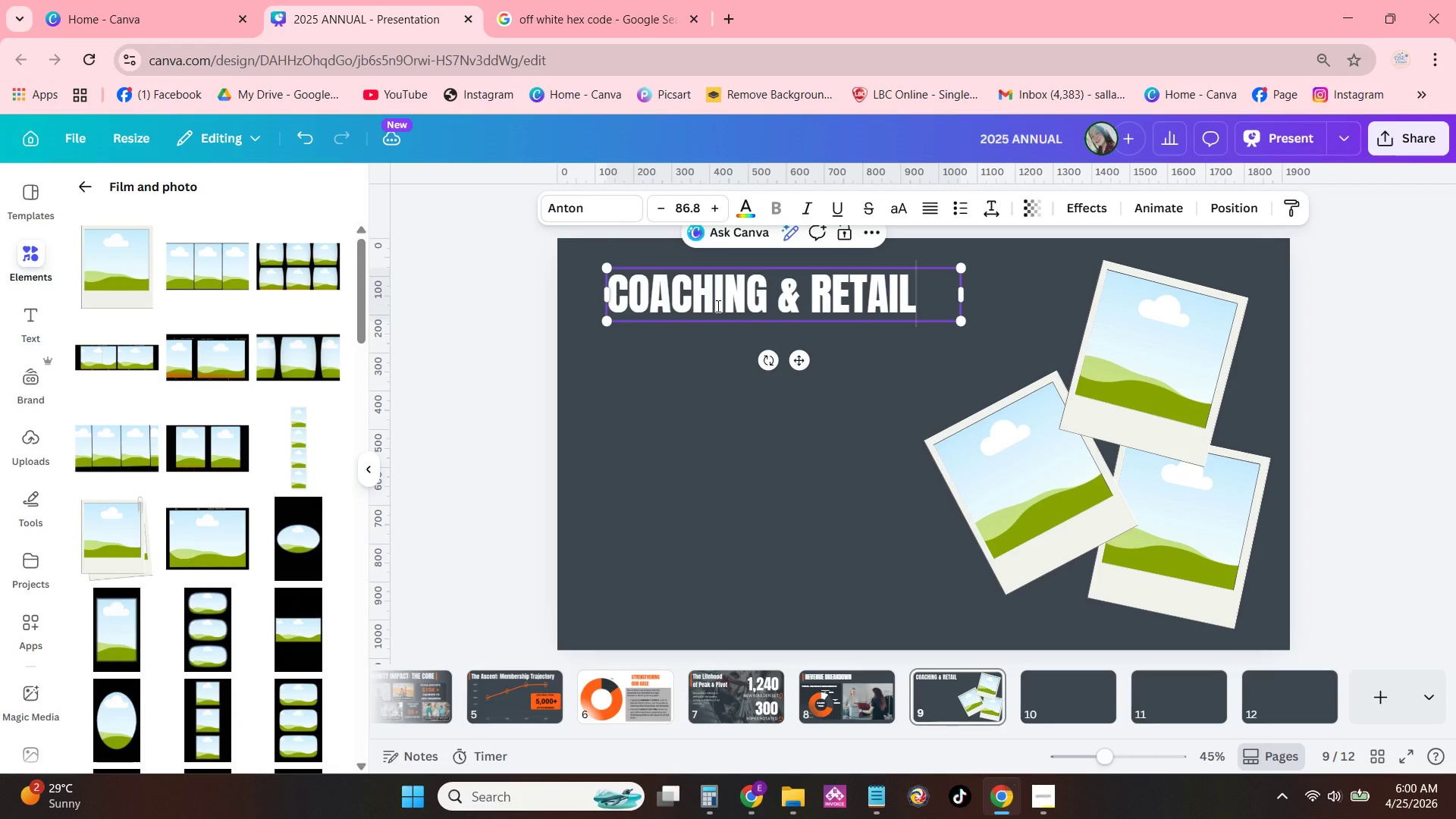 
key(Enter)
 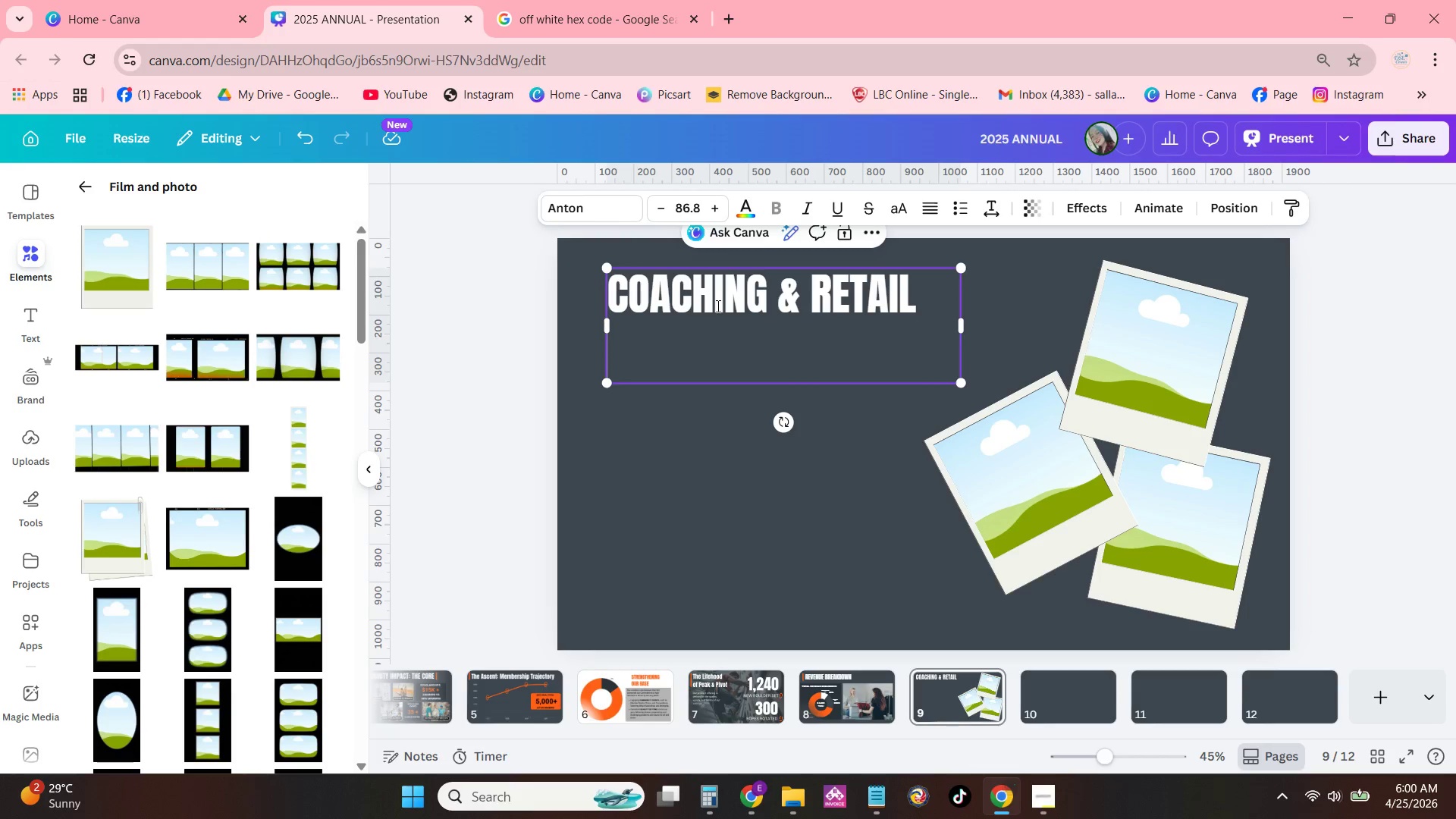 
type(HIGHLIGHTS)
 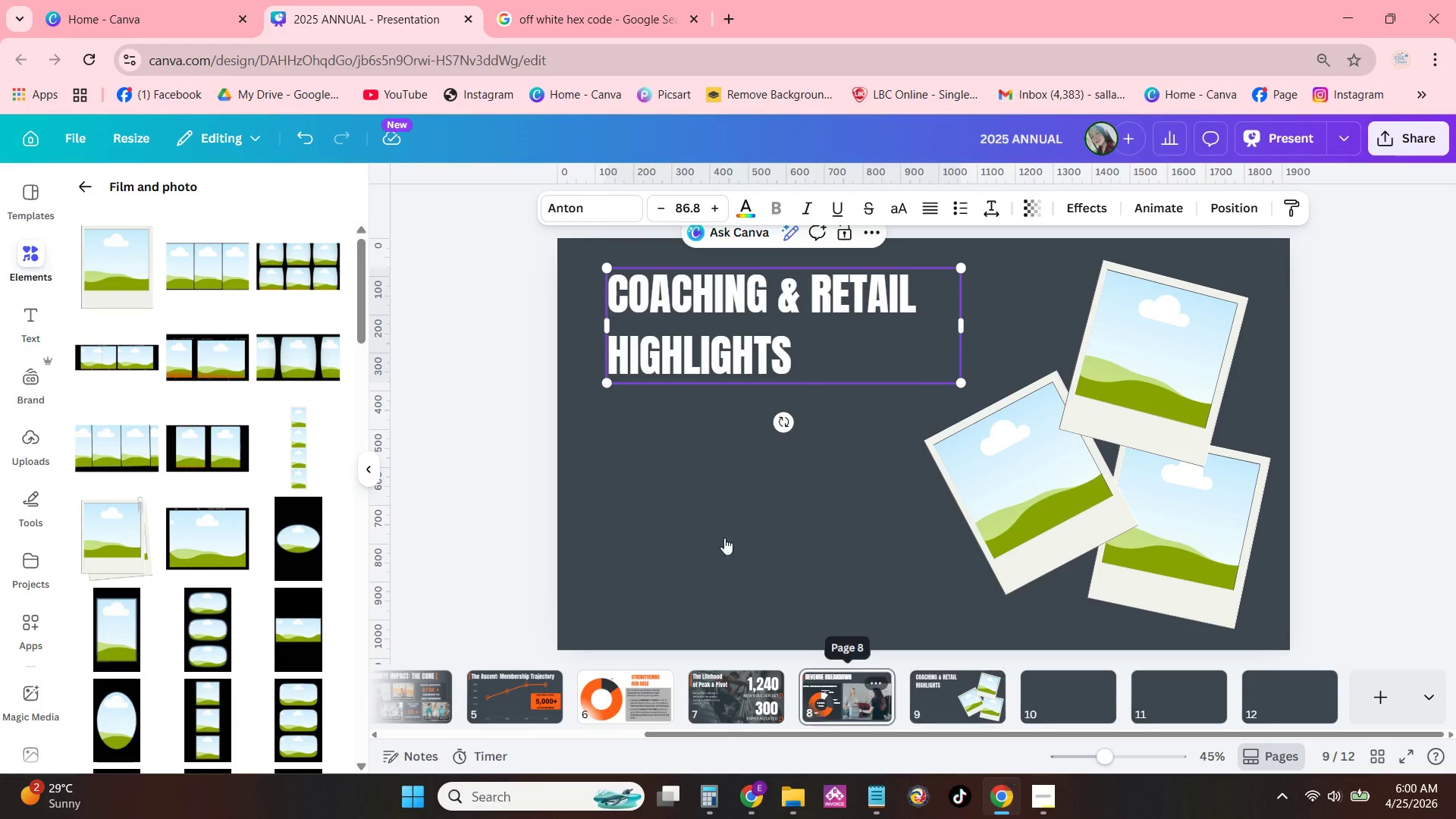 
left_click([588, 313])
 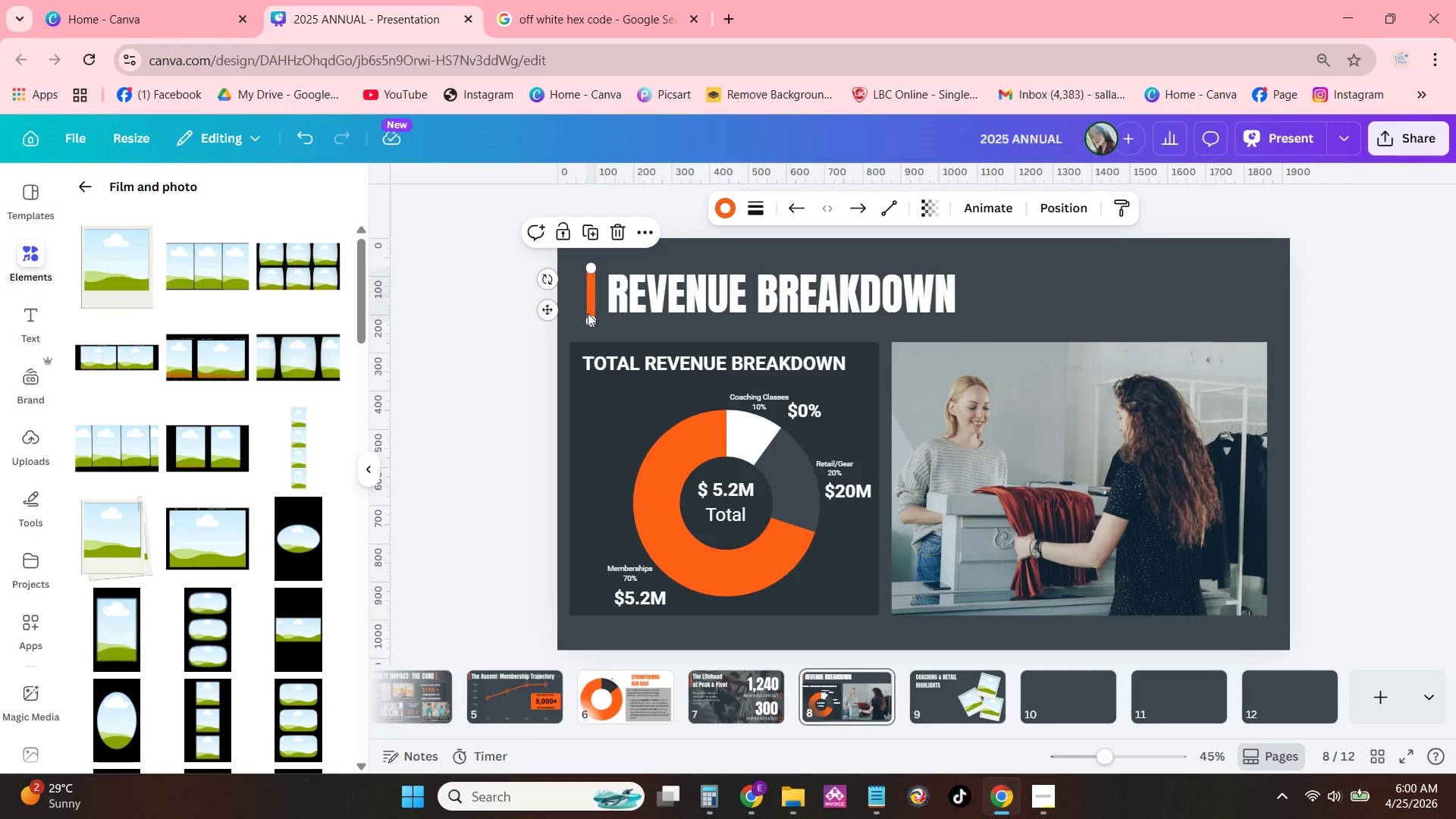 
key(Control+V)
 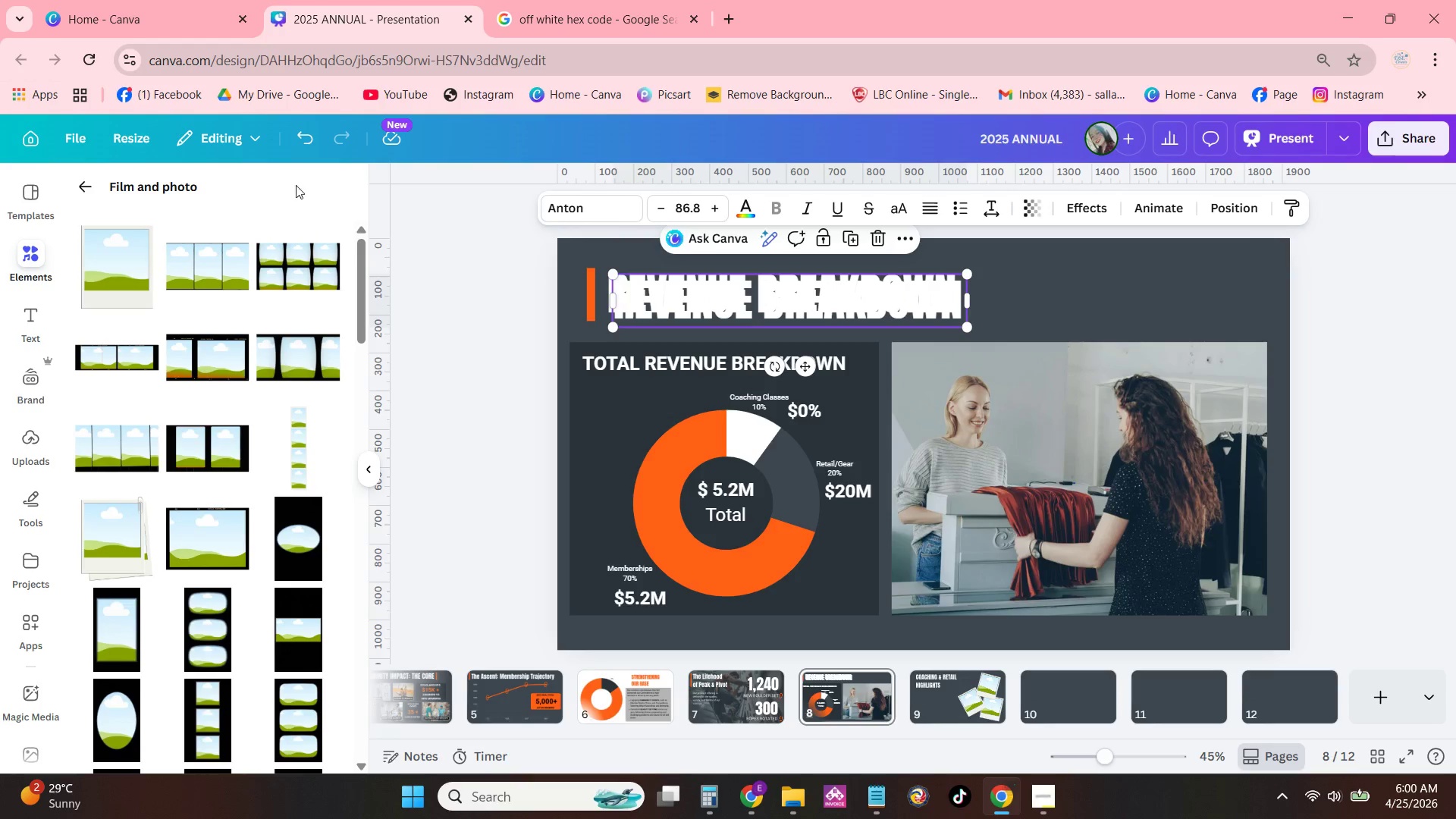 
left_click([300, 148])
 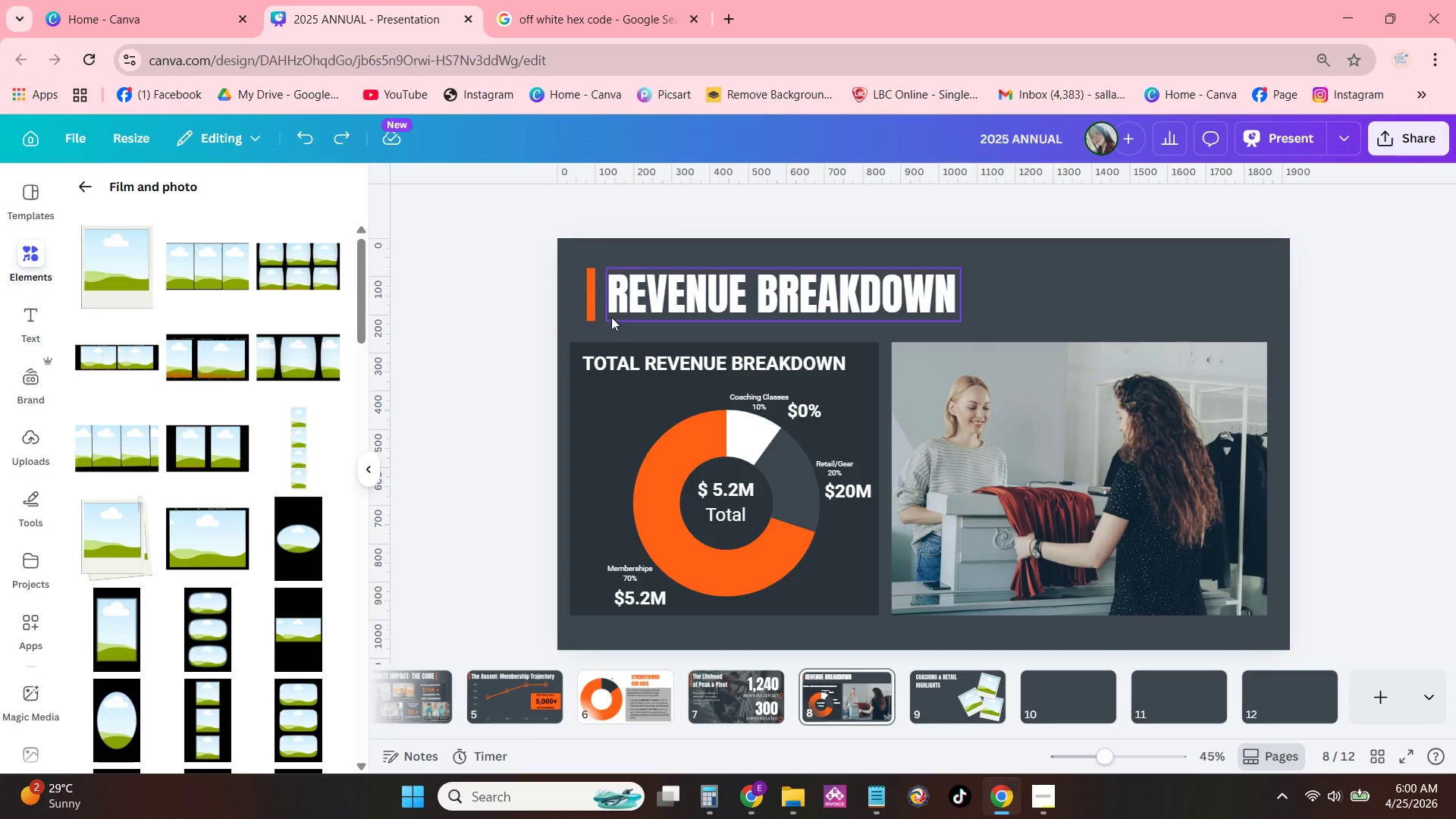 
left_click([588, 287])
 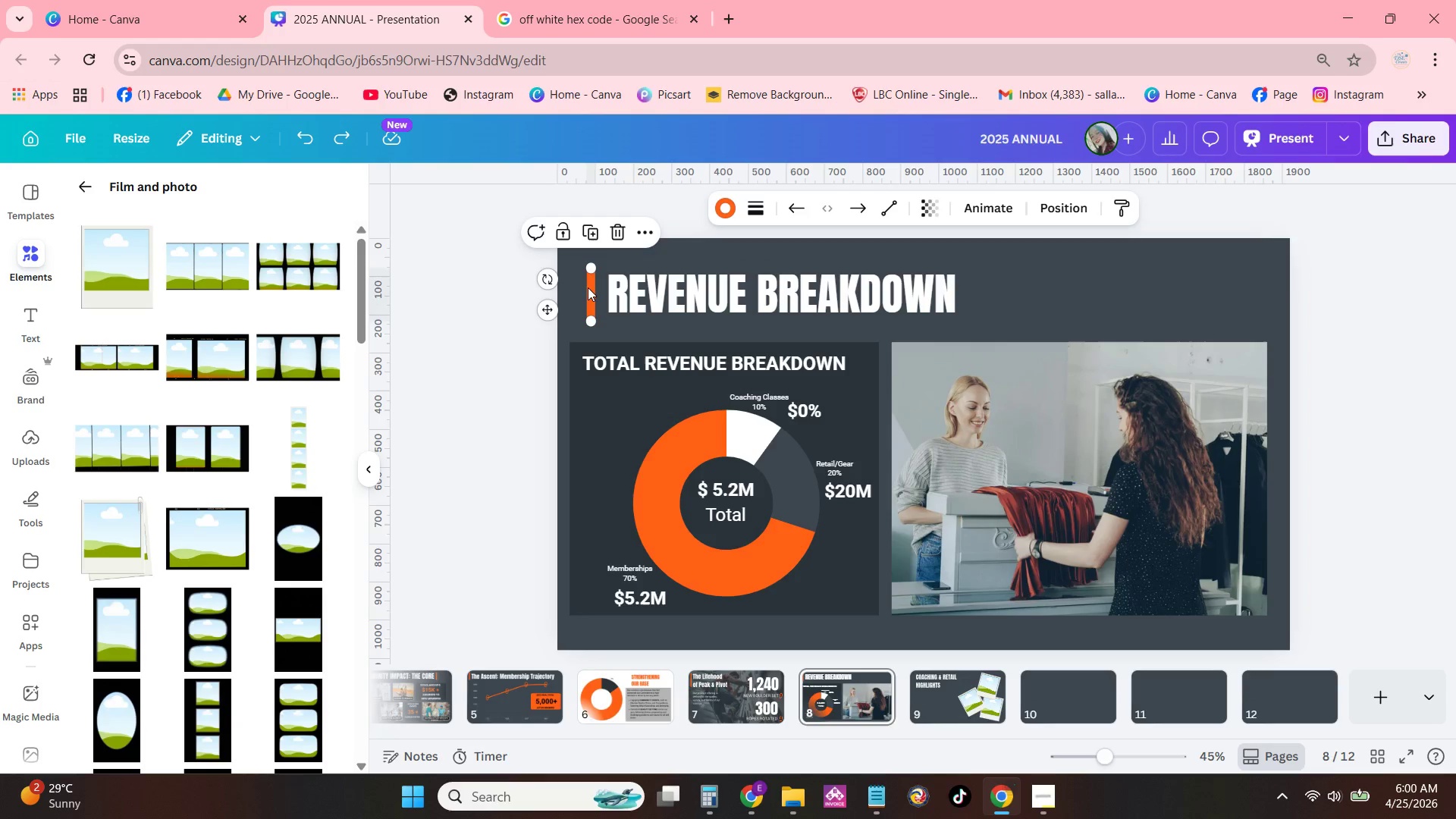 
key(Control+ControlLeft)
 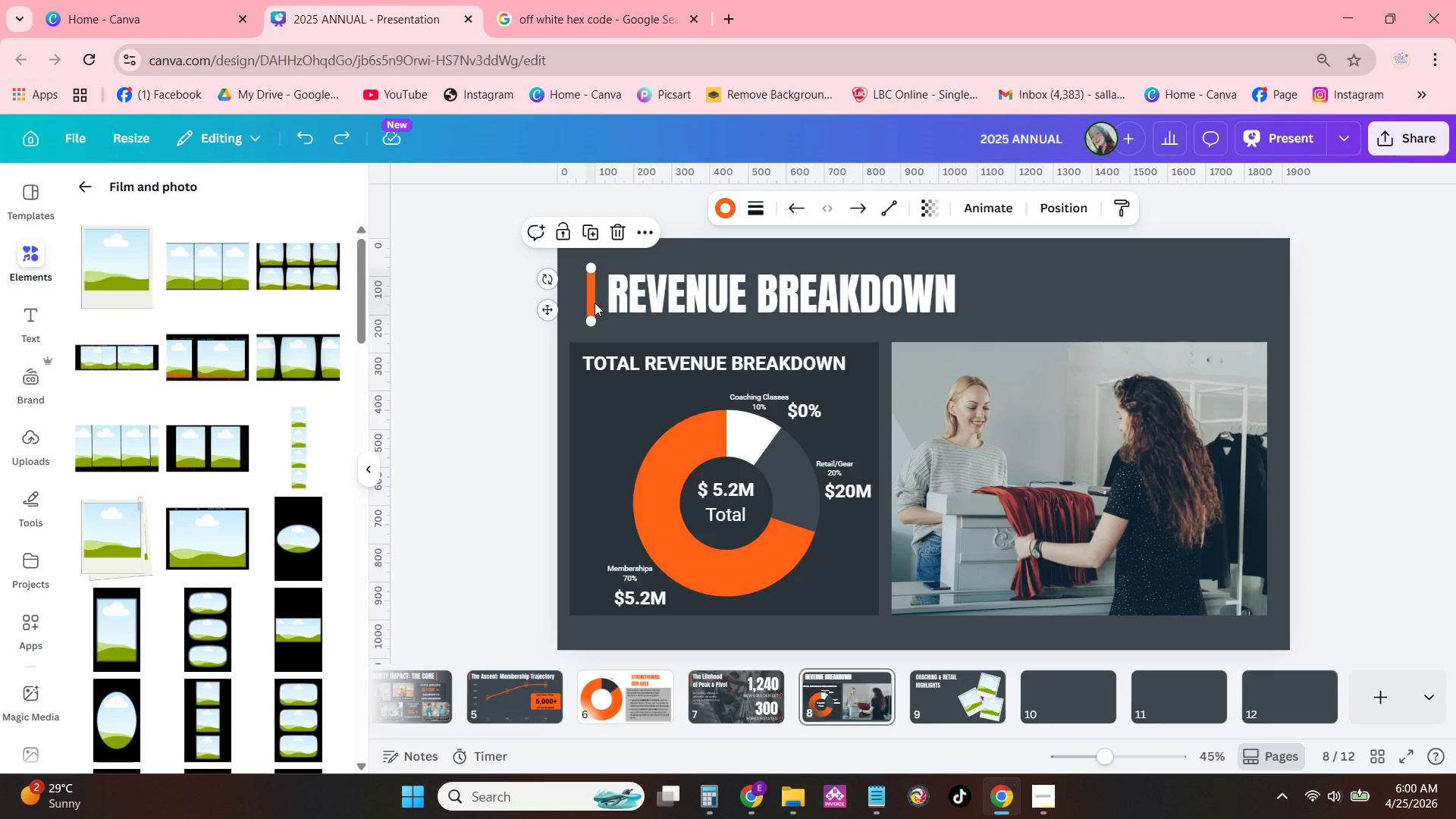 
key(Control+C)
 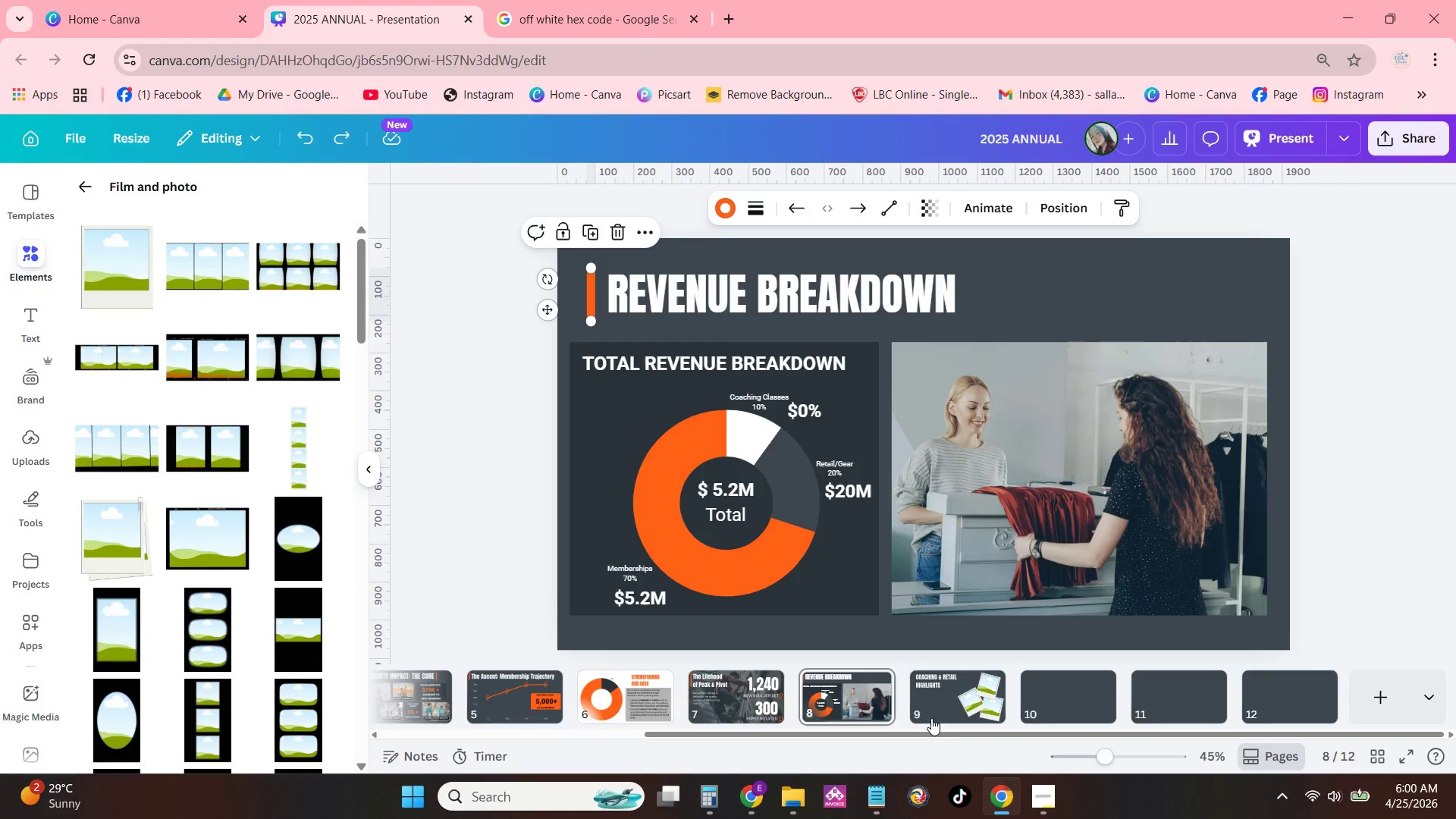 
left_click([954, 717])
 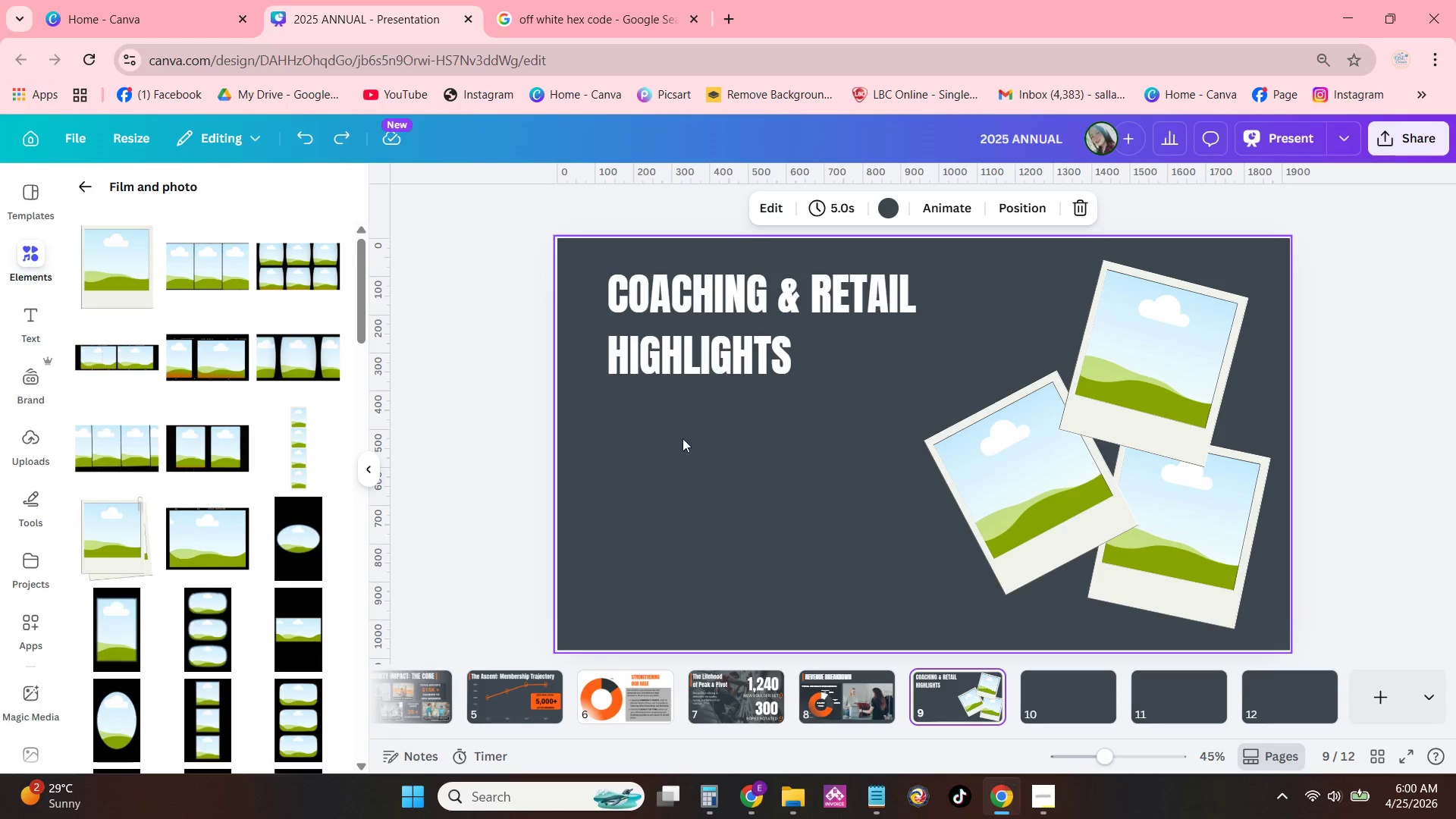 
left_click([641, 399])
 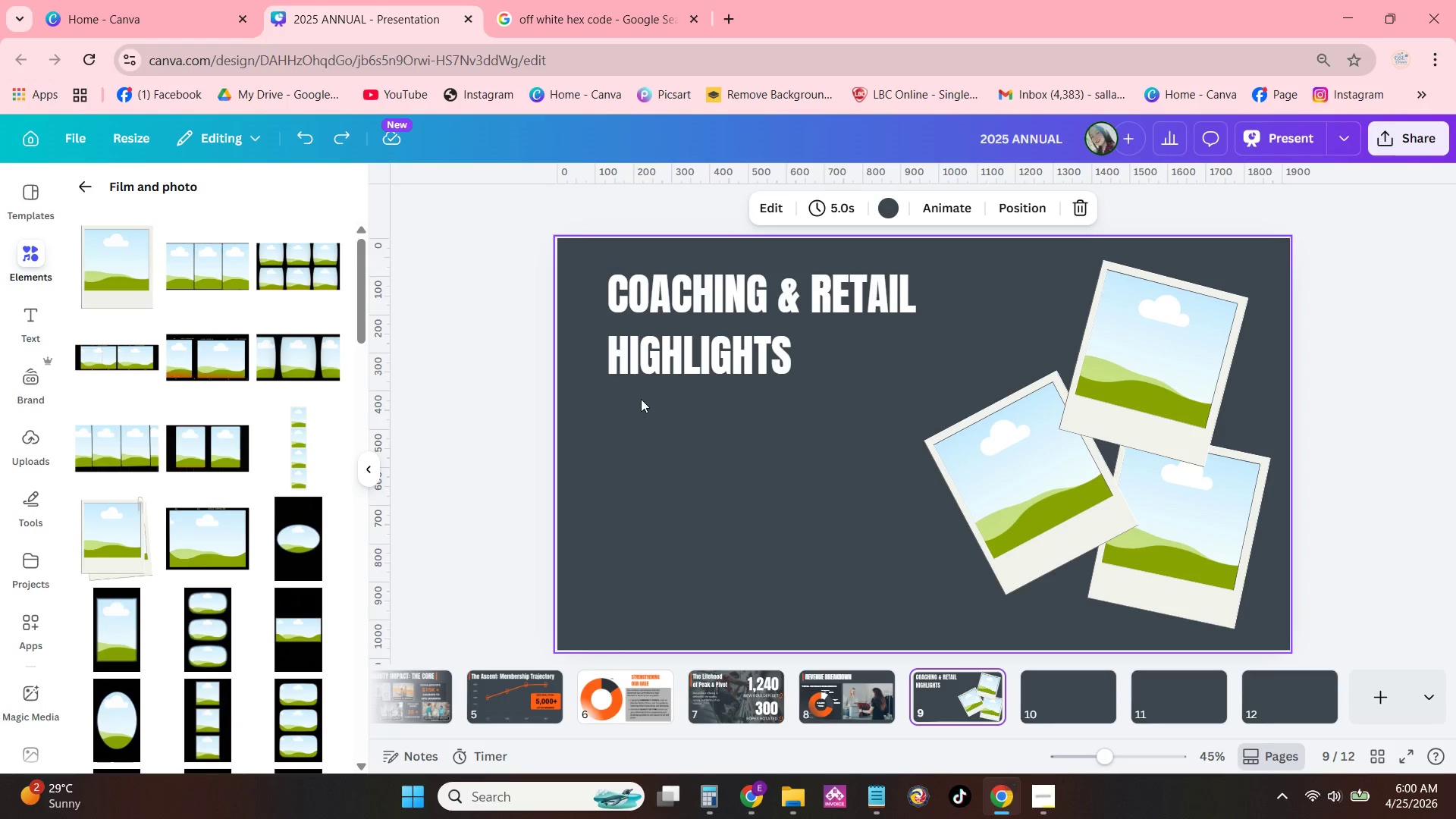 
key(Control+ControlLeft)
 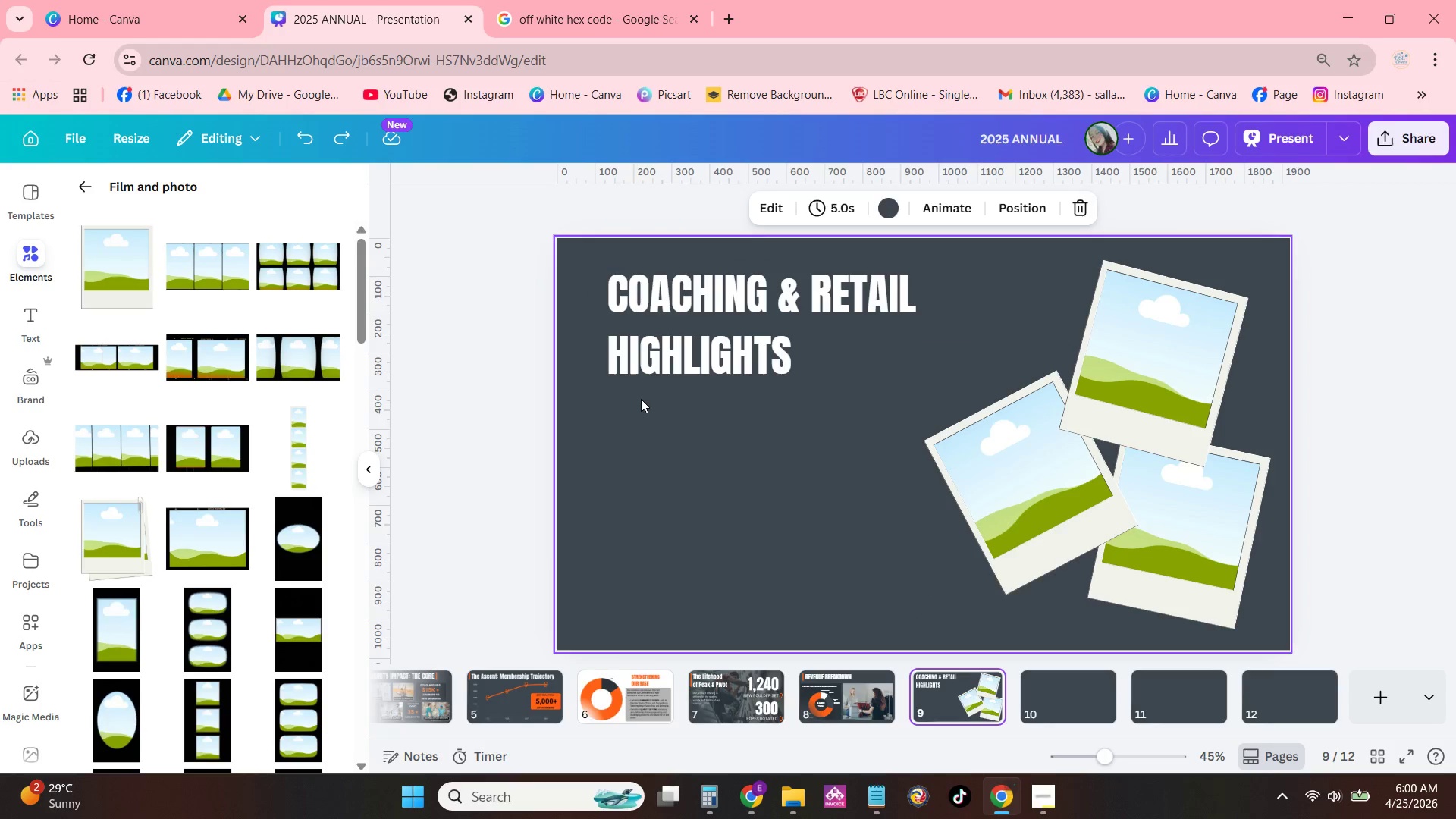 
key(Control+V)
 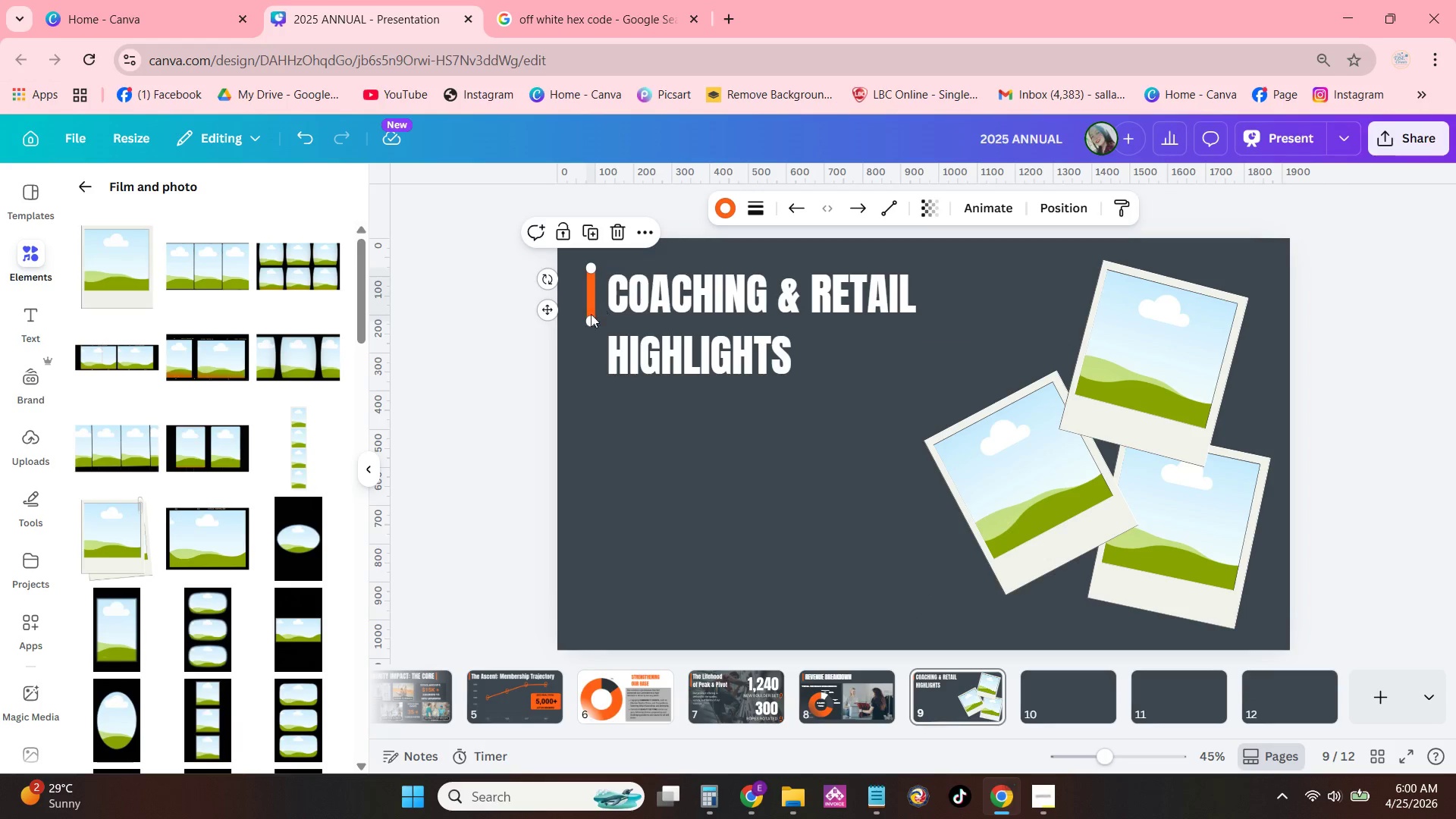 
left_click_drag(start_coordinate=[589, 327], to_coordinate=[588, 379])
 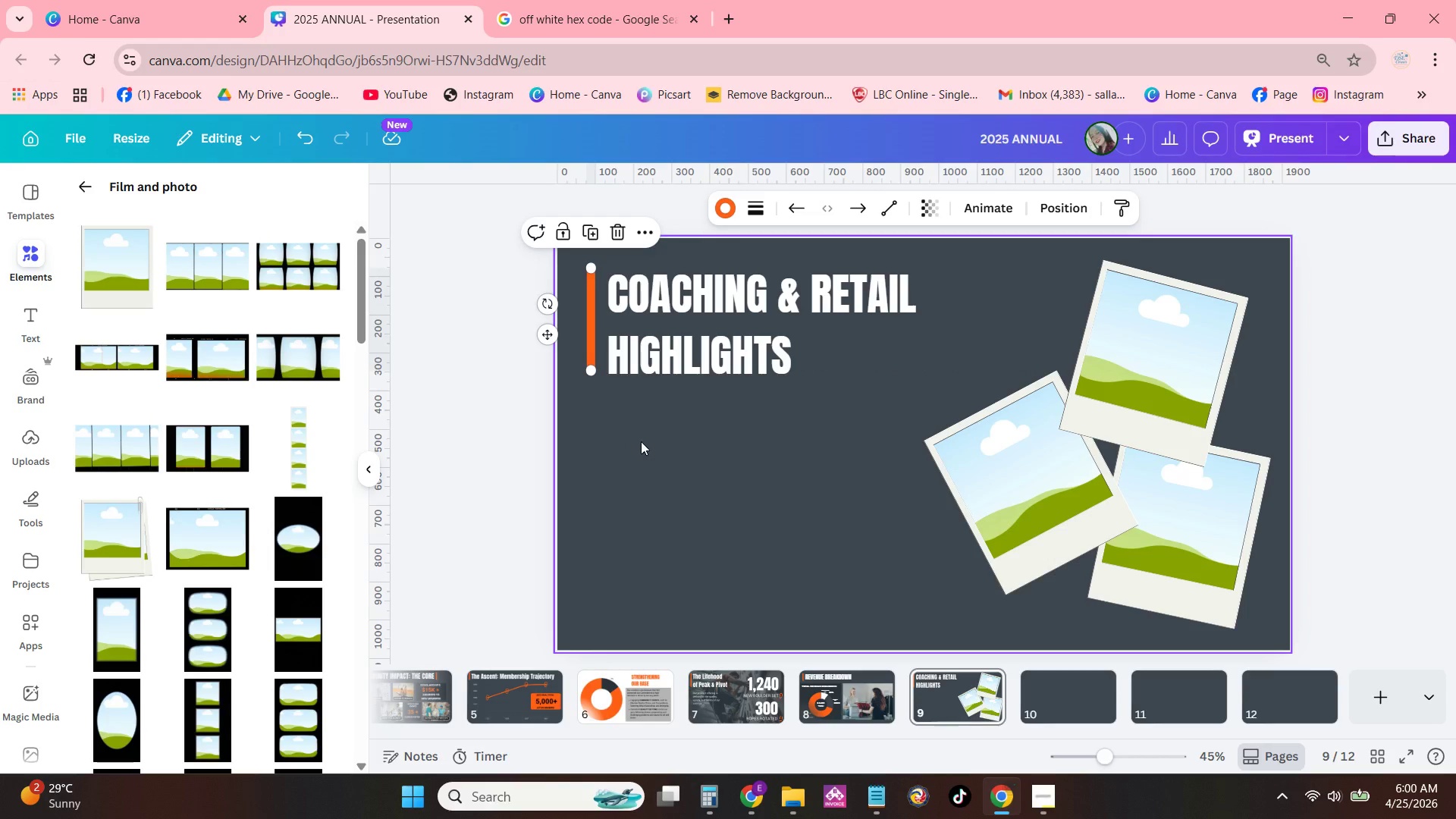 
left_click([648, 443])
 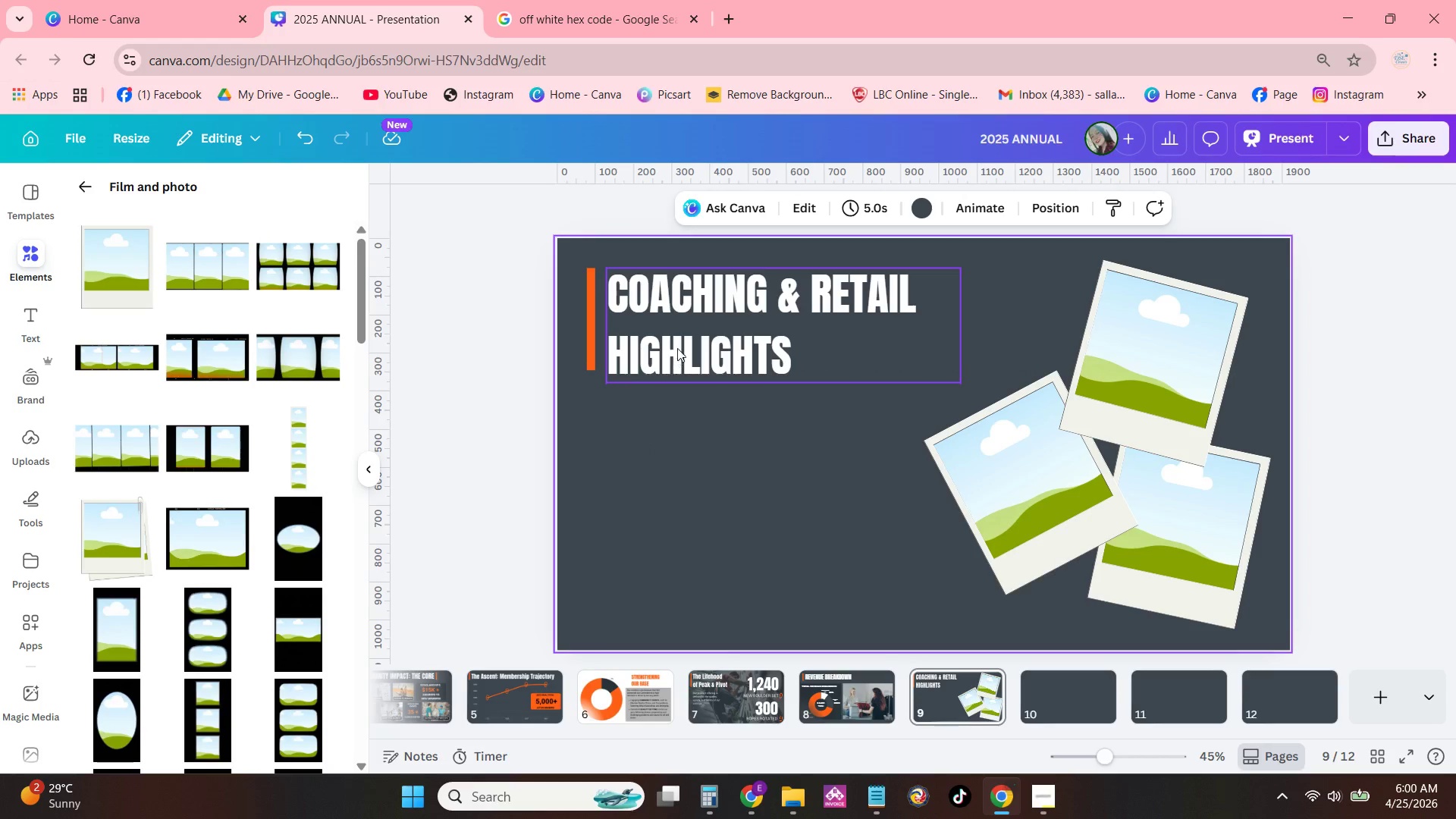 
left_click([681, 334])
 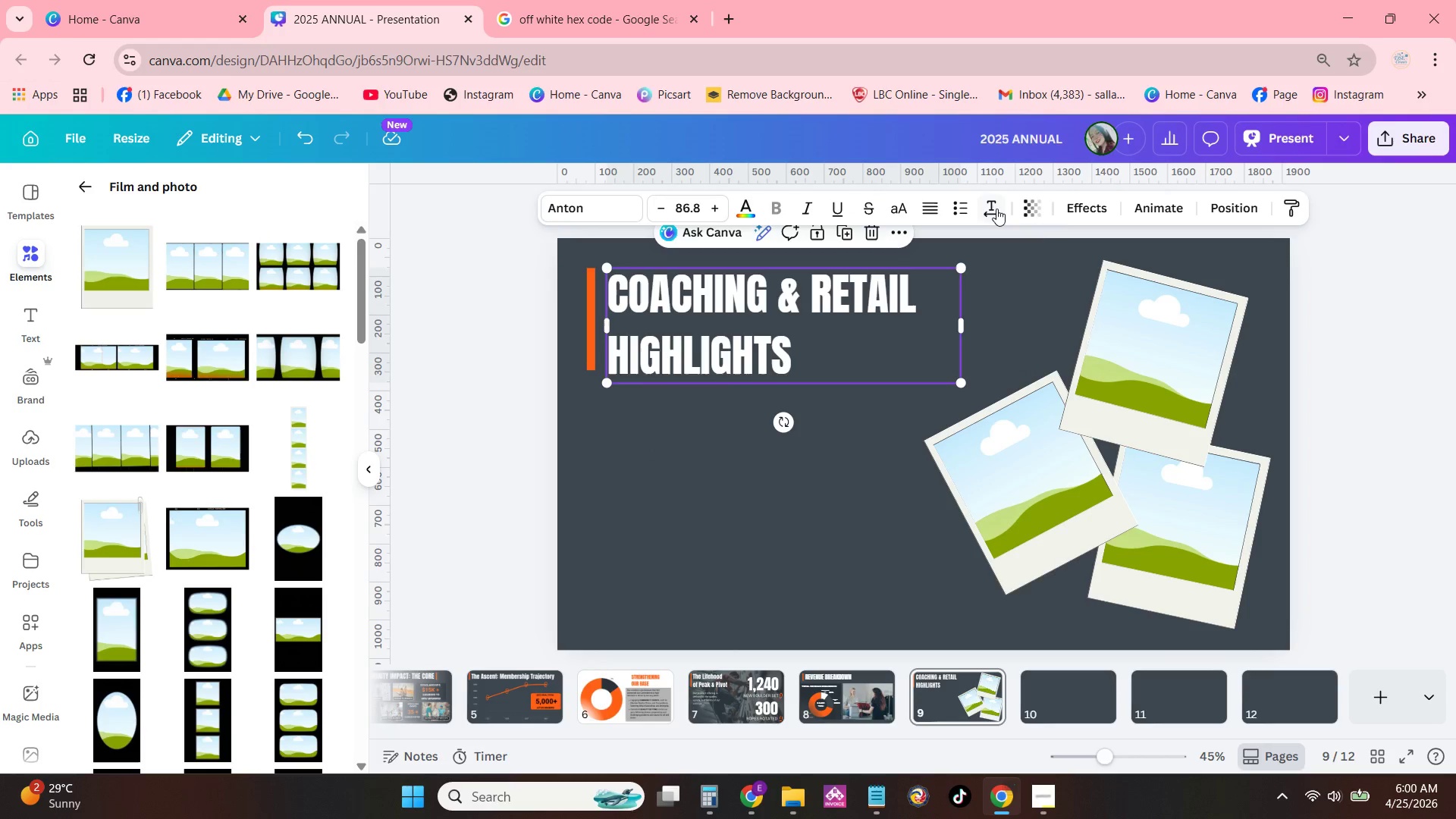 
left_click([996, 209])
 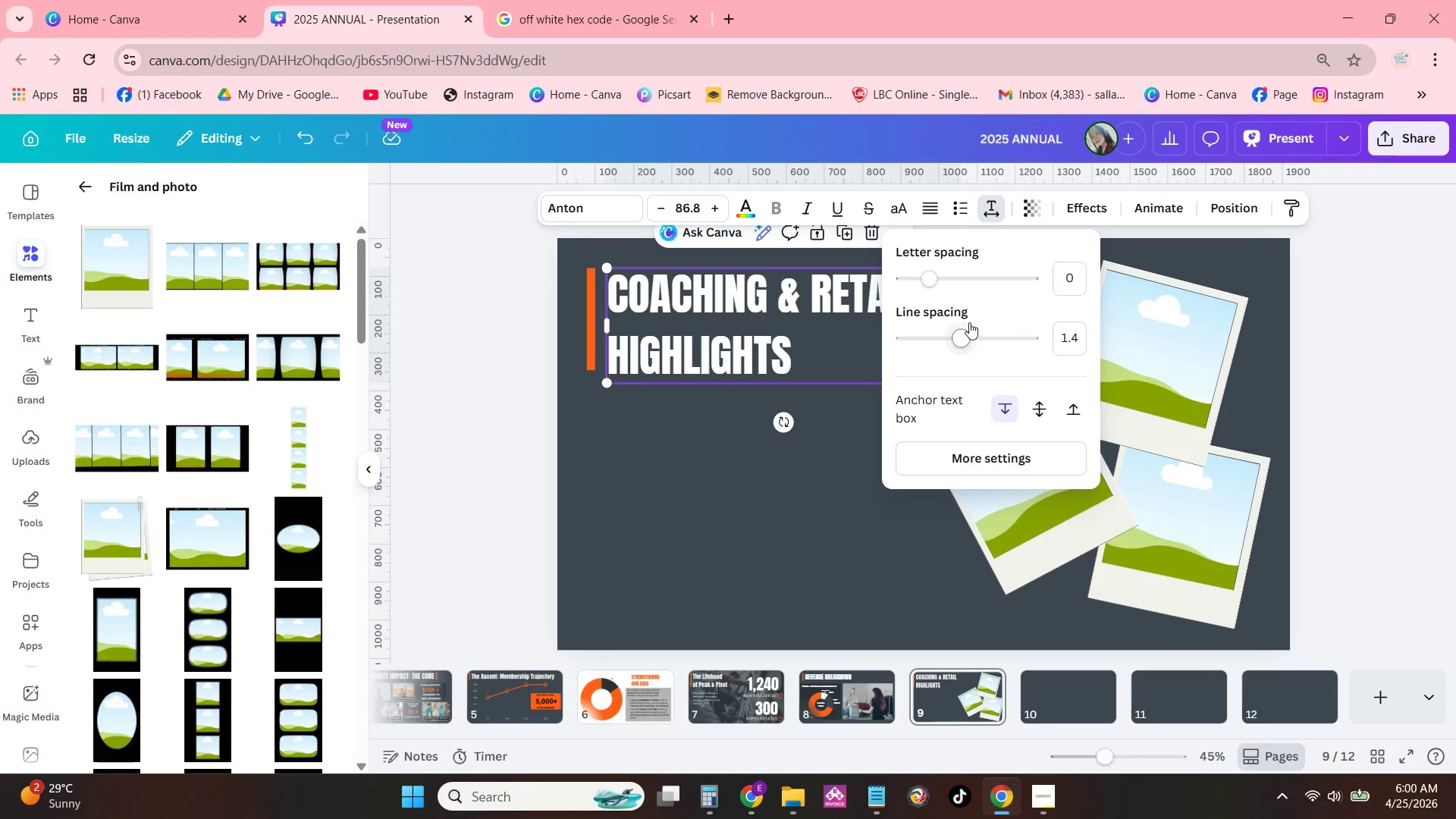 
left_click_drag(start_coordinate=[967, 335], to_coordinate=[935, 344])
 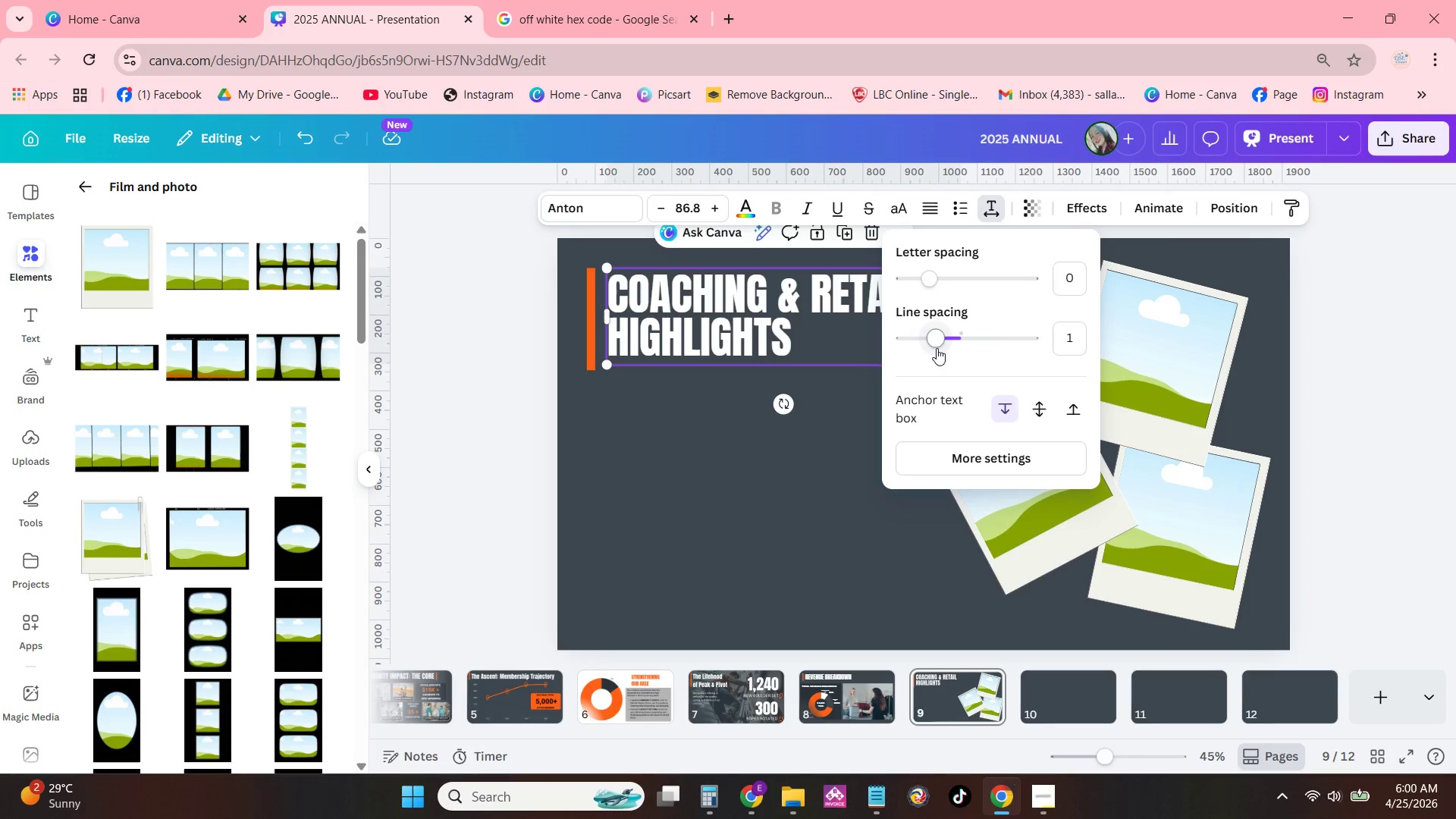 
left_click_drag(start_coordinate=[936, 337], to_coordinate=[941, 337])
 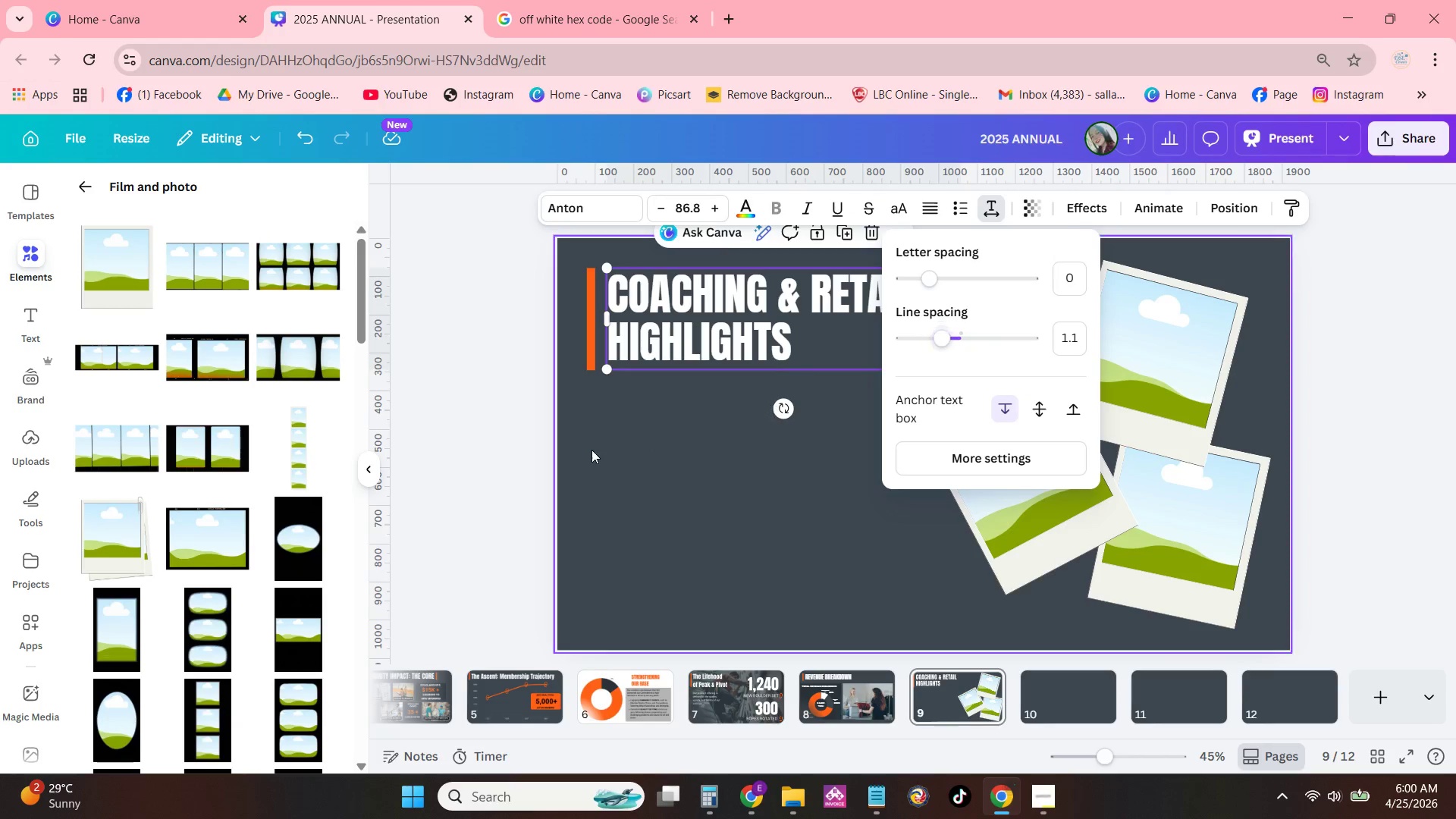 
left_click([588, 450])
 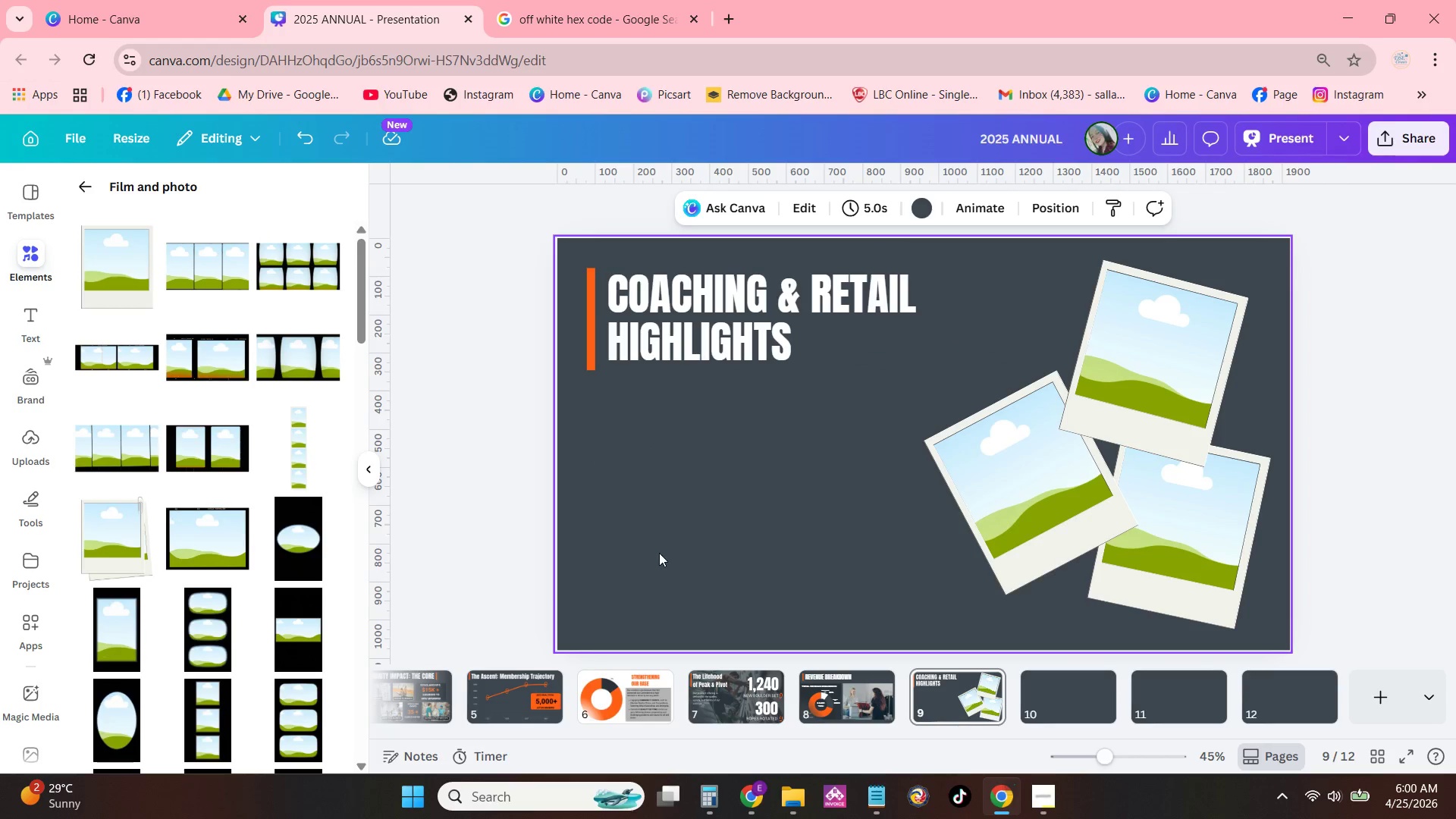 
left_click([429, 686])
 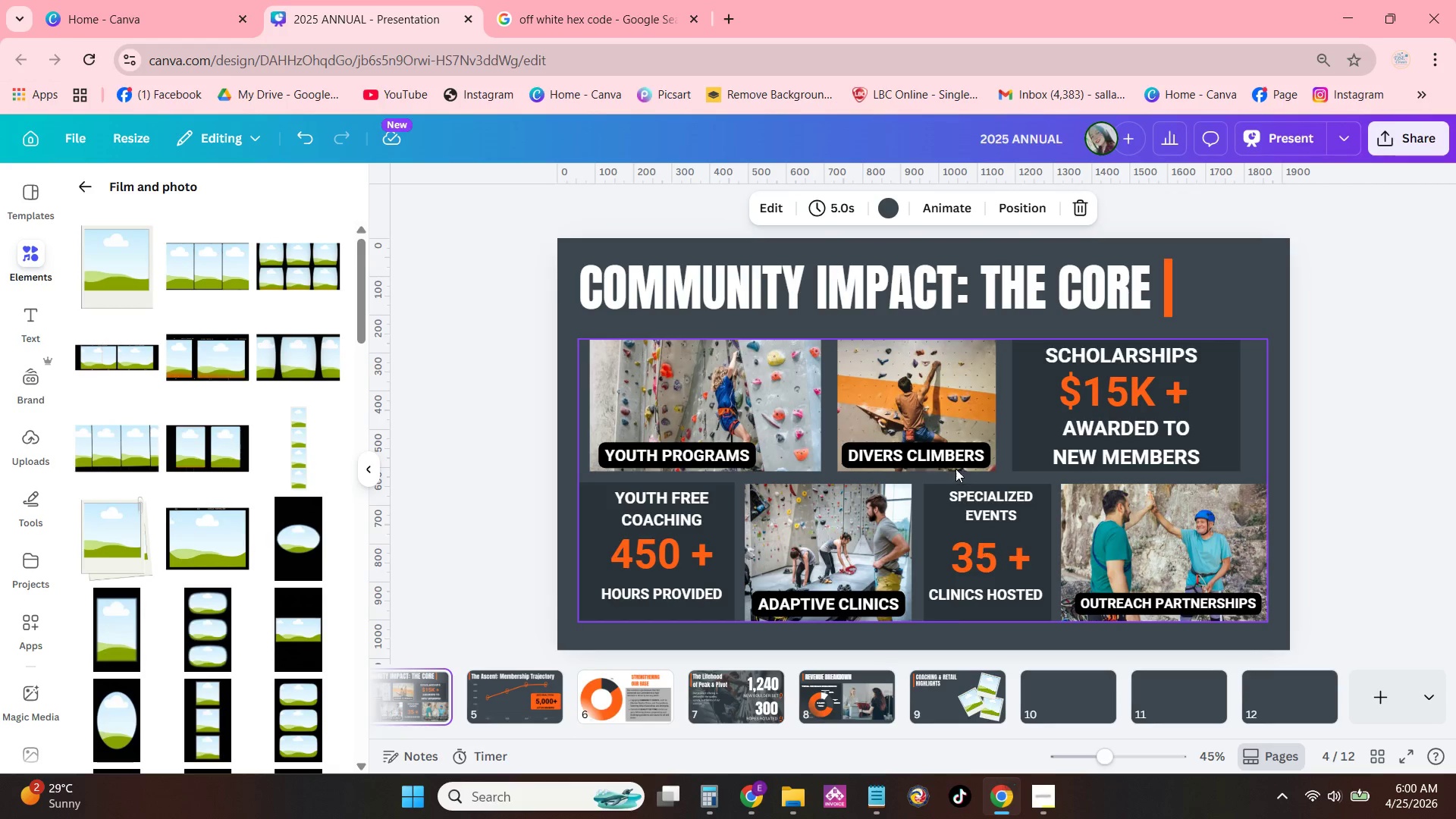 
left_click([769, 409])
 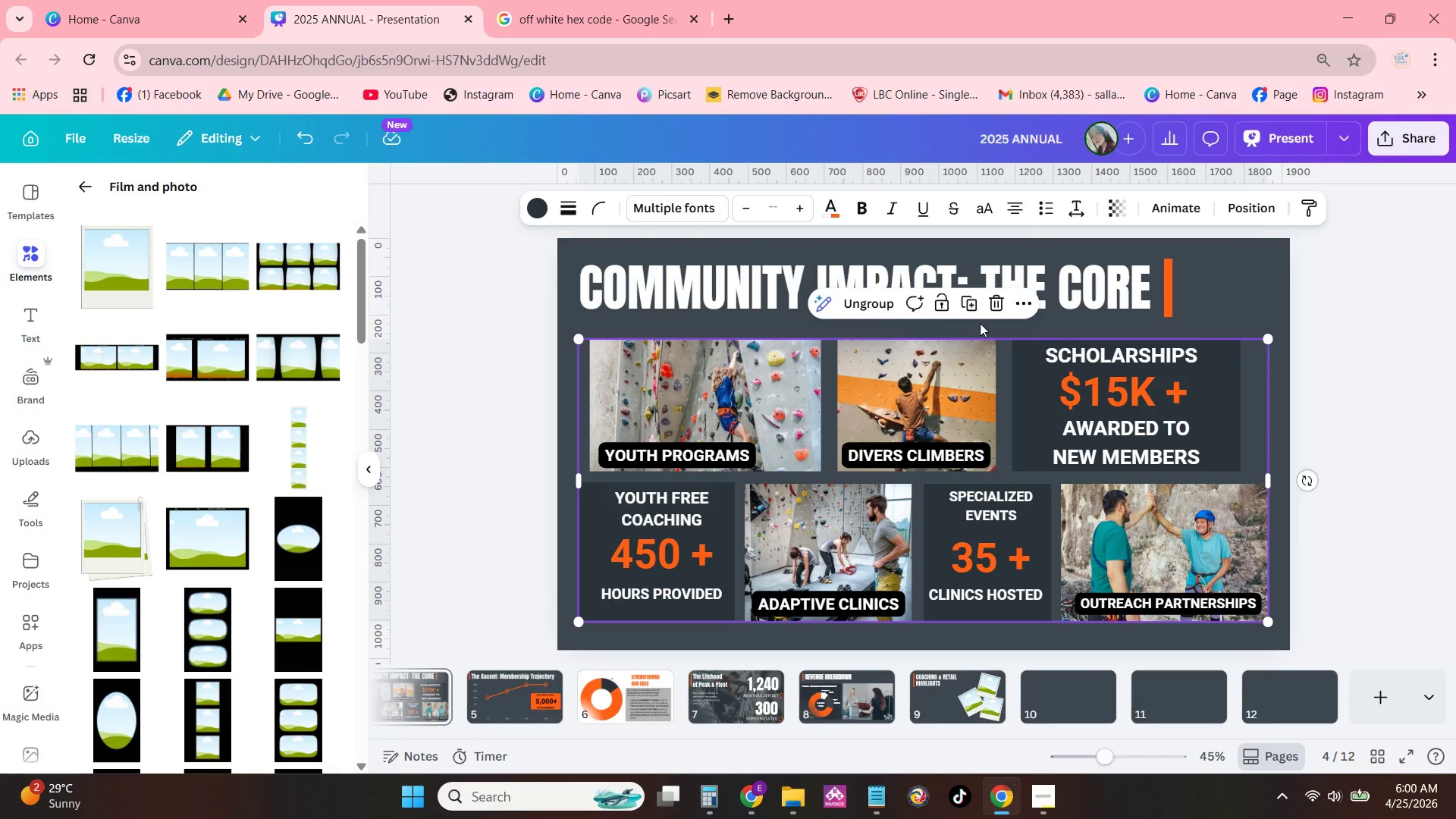 
left_click([868, 303])
 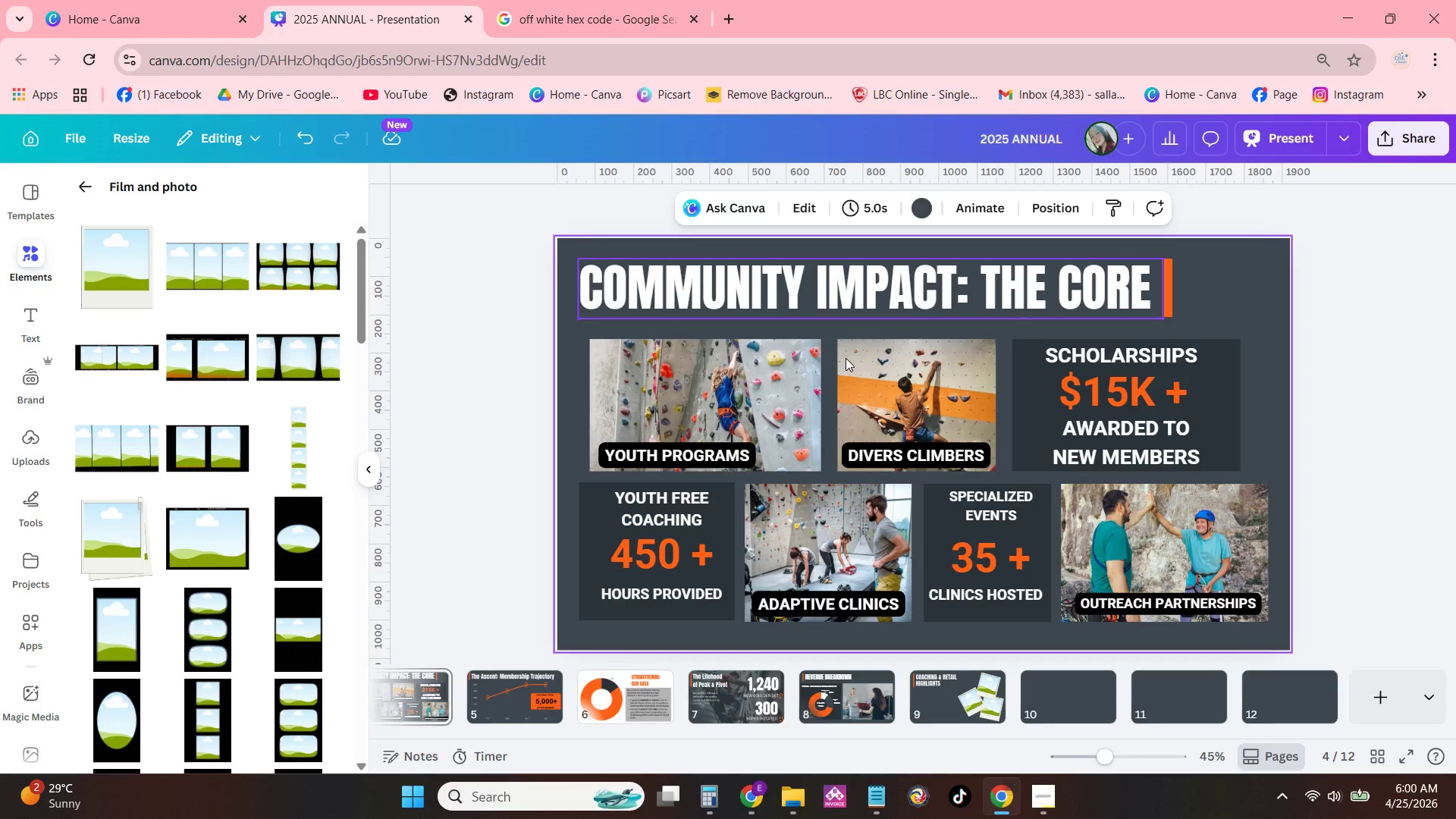 
double_click([697, 425])
 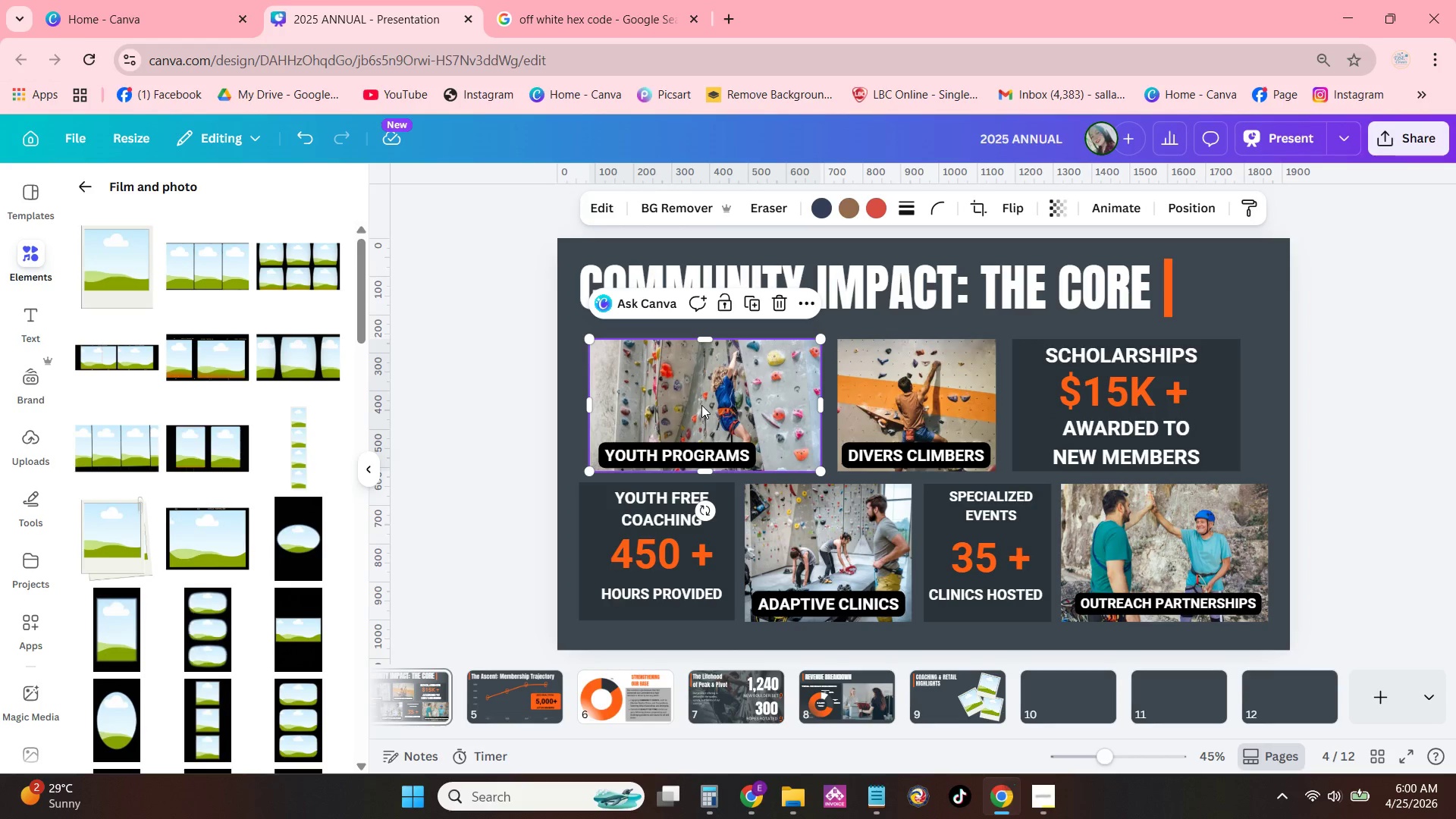 
key(Control+C)
 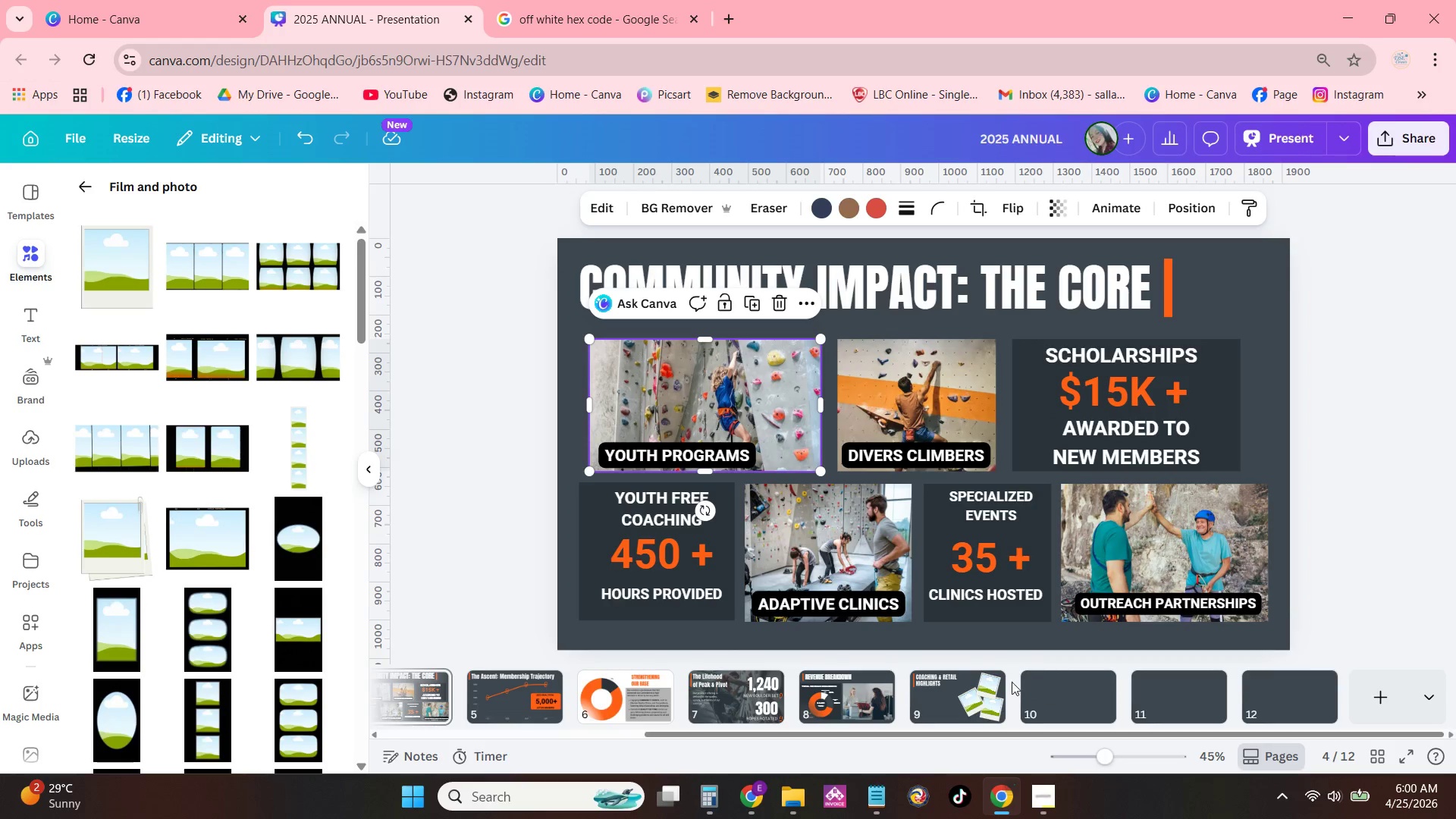 
left_click([980, 683])
 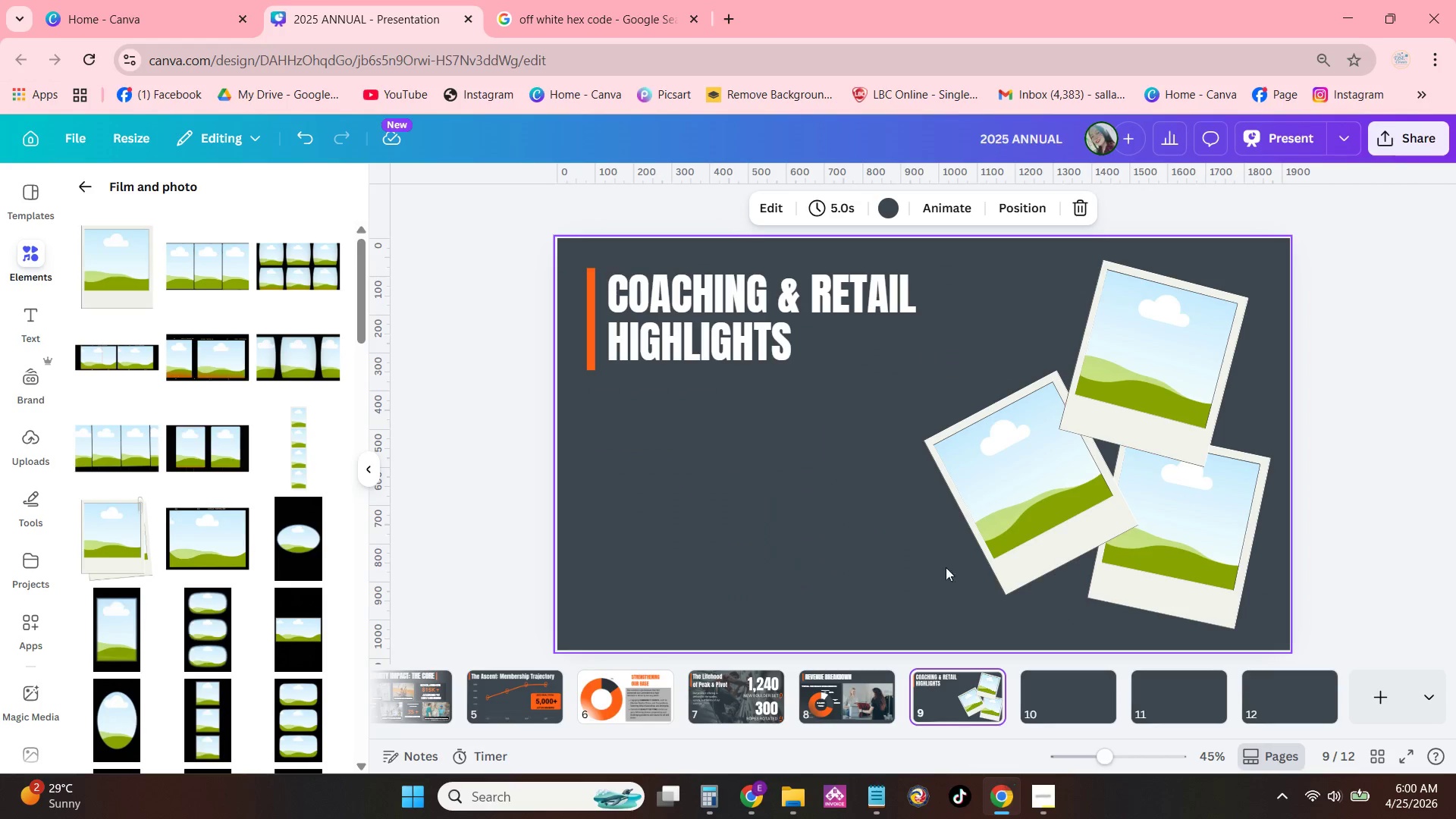 
key(Control+ControlLeft)
 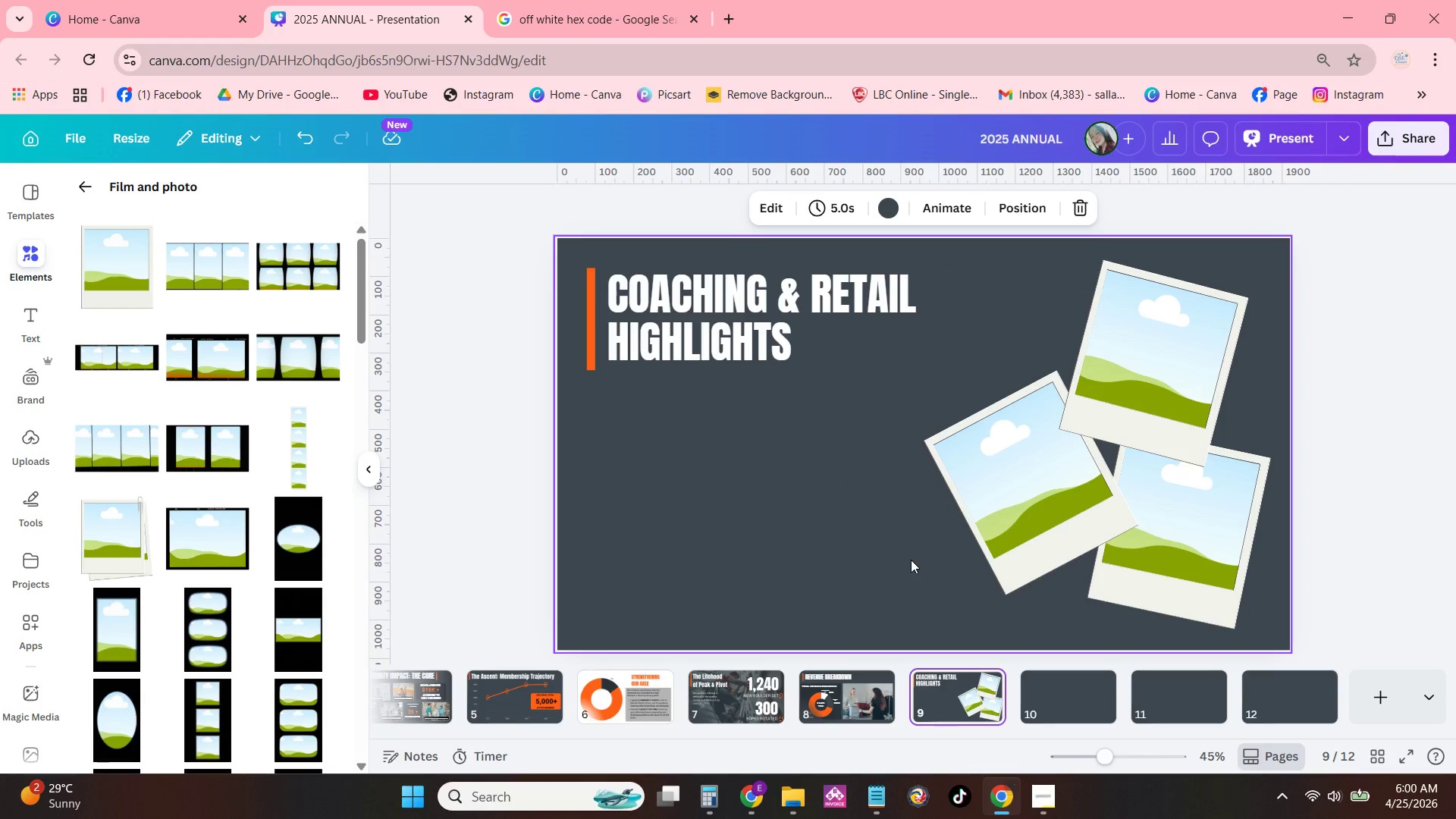 
key(Control+V)
 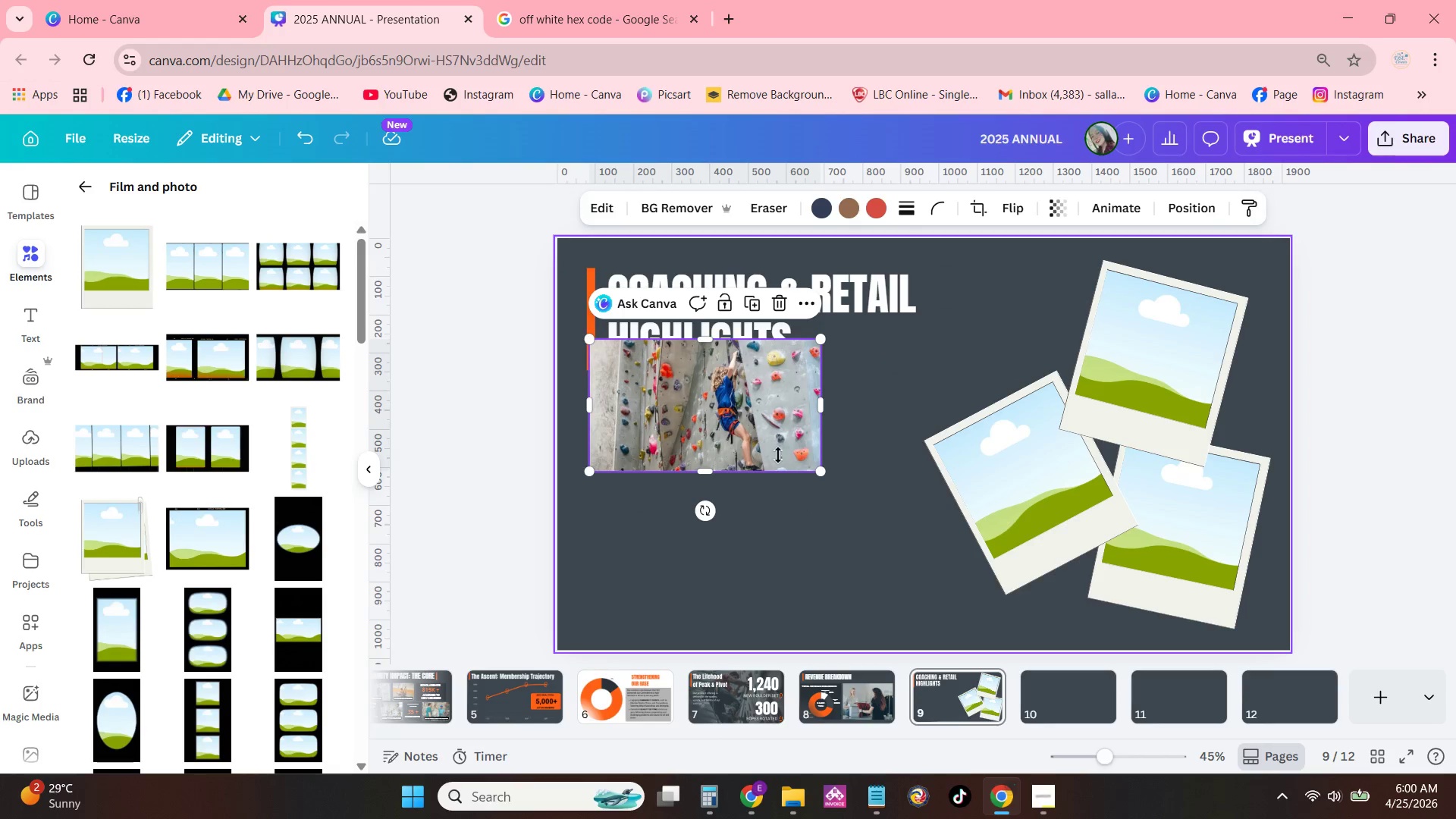 
left_click_drag(start_coordinate=[773, 446], to_coordinate=[984, 475])
 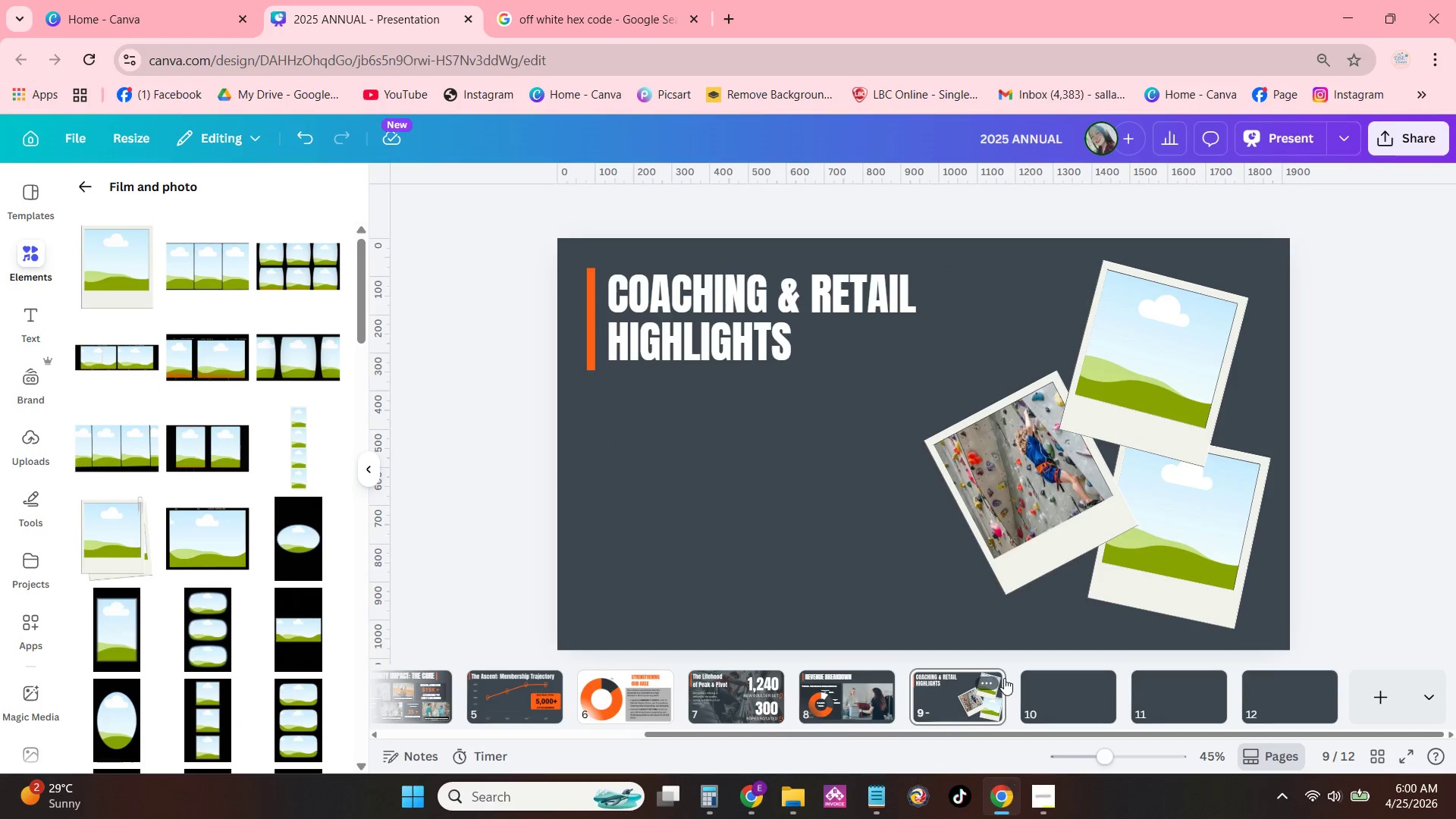 
wait(7.22)
 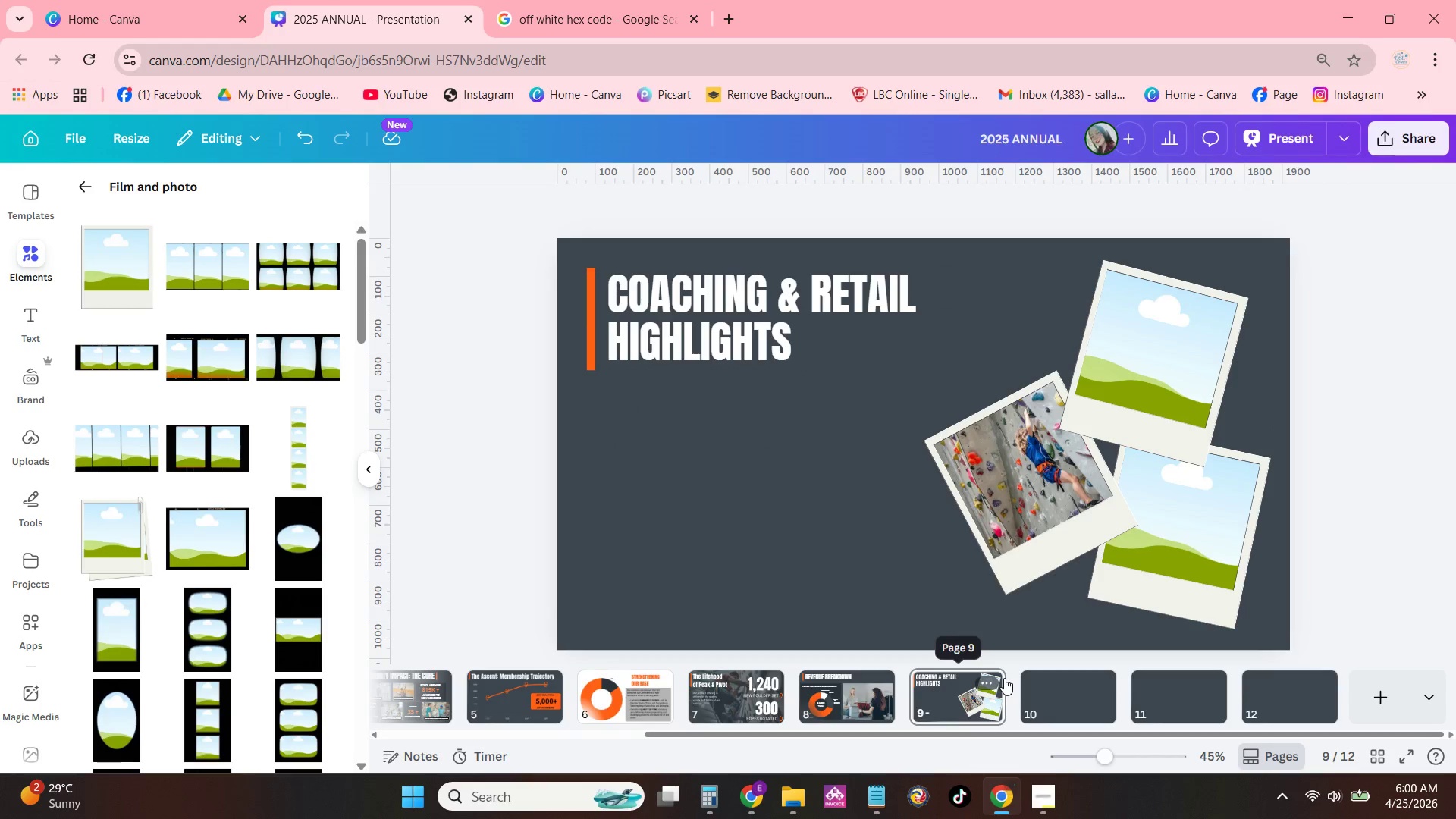 
left_click([293, 149])
 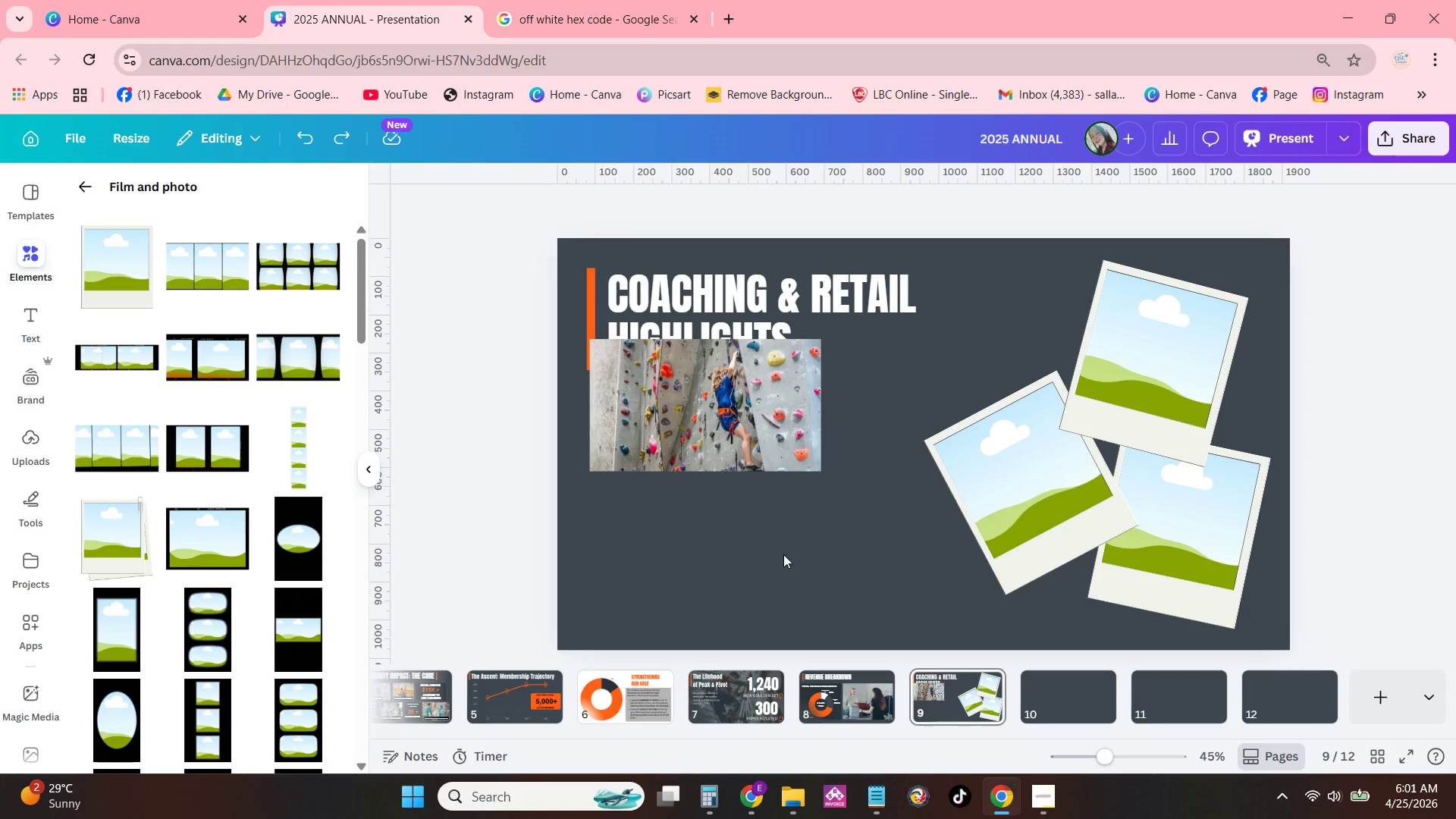 
left_click([764, 426])
 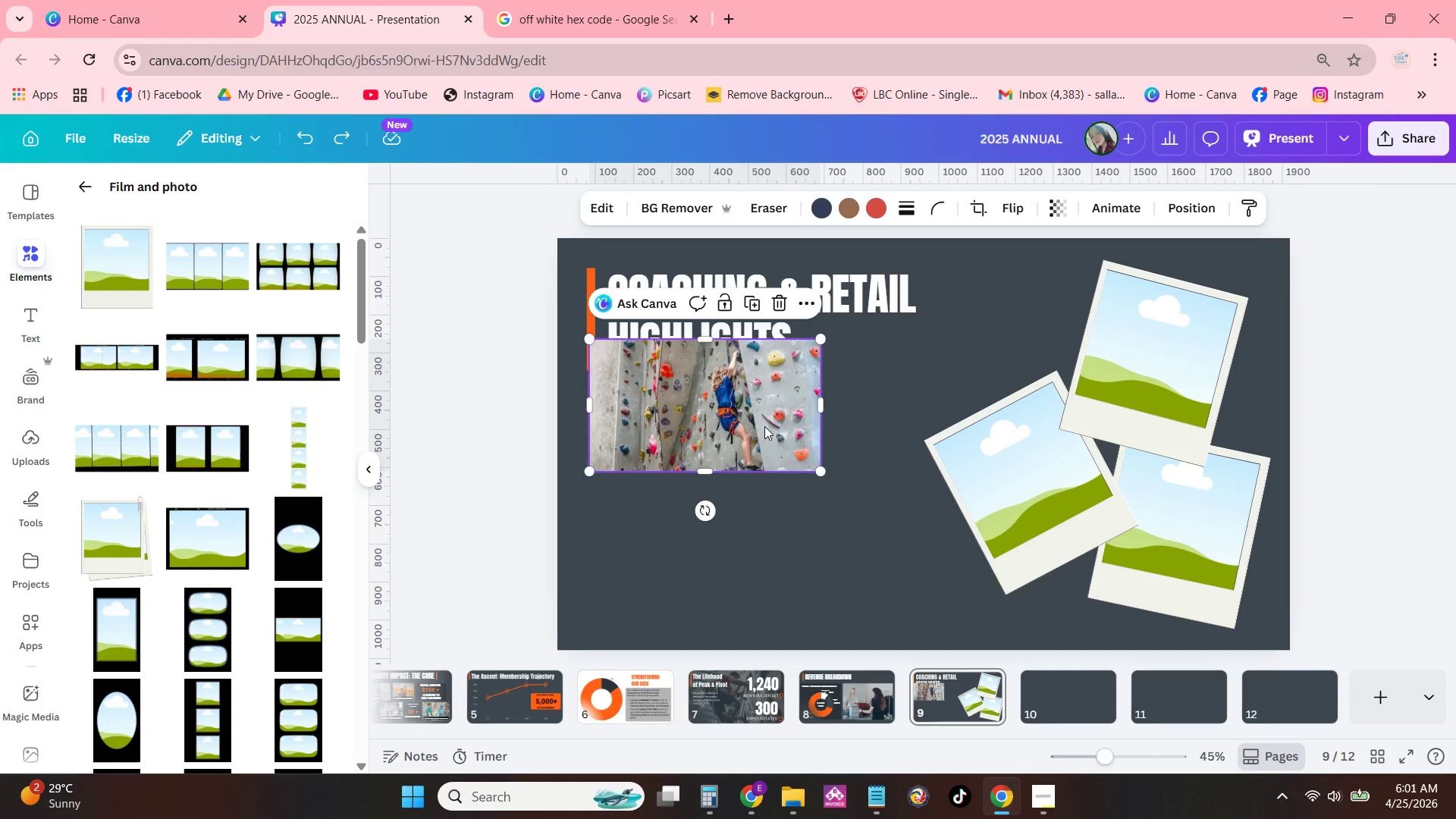 
key(Backspace)
 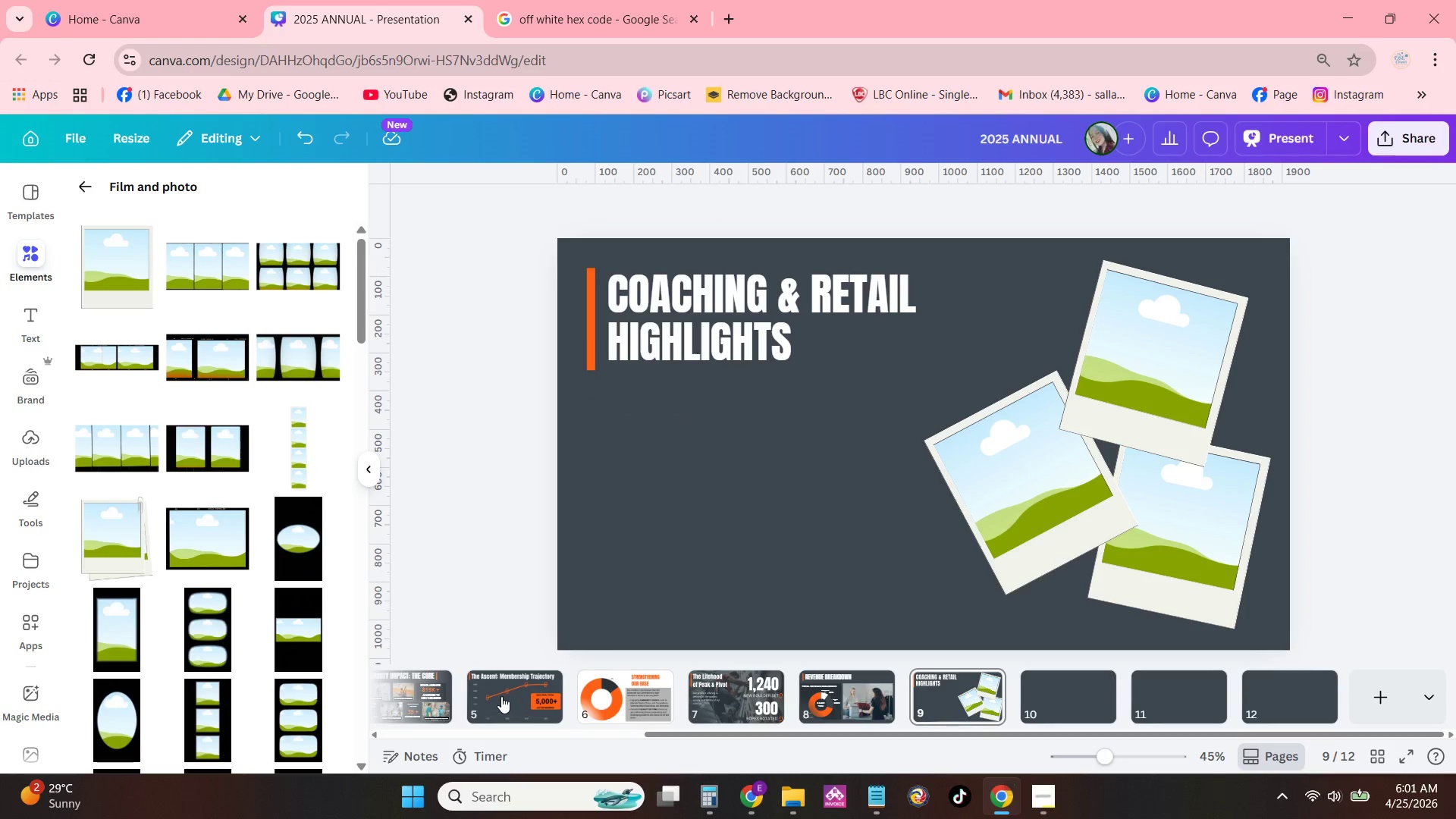 
left_click([434, 702])
 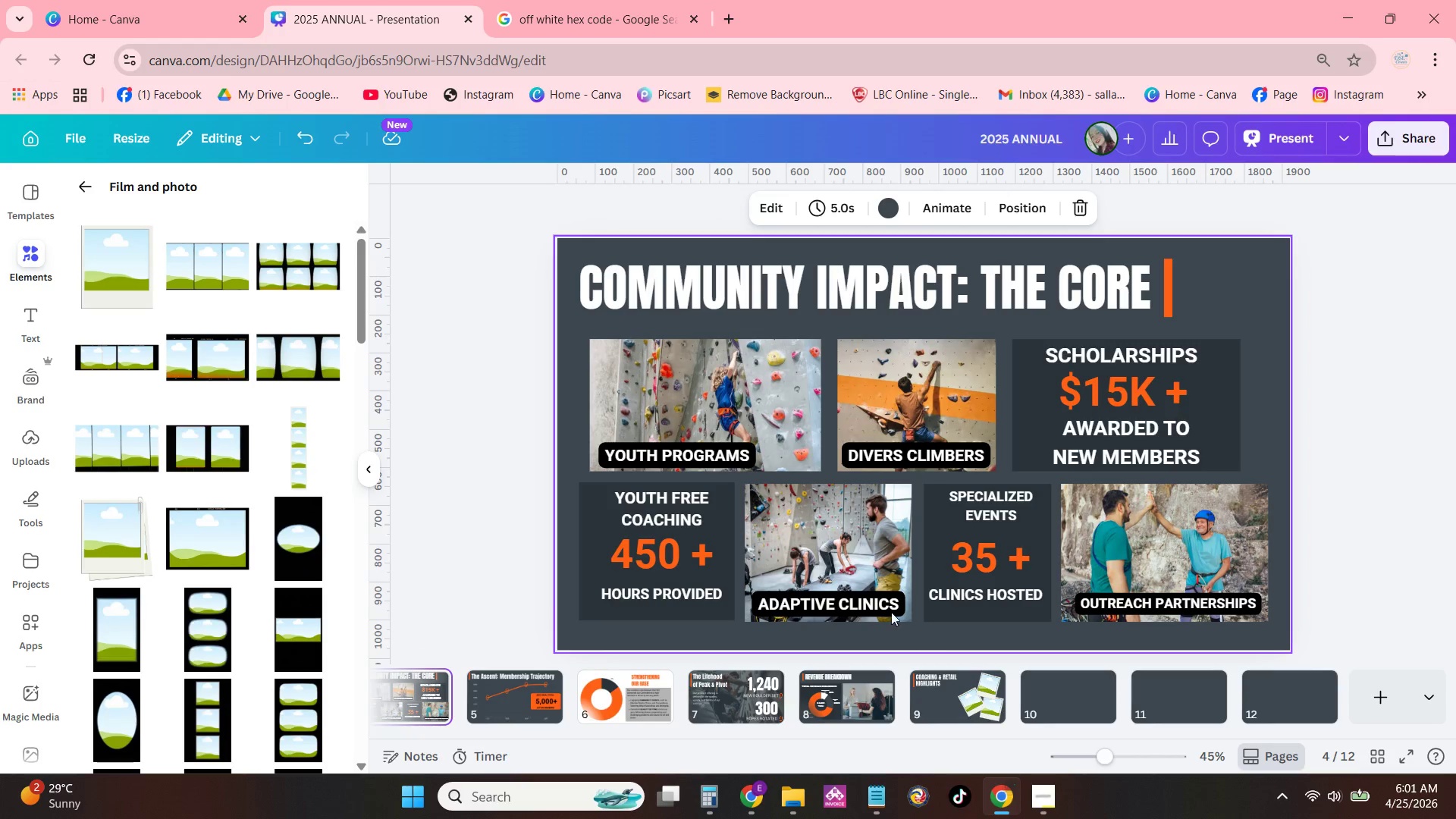 
left_click([841, 569])
 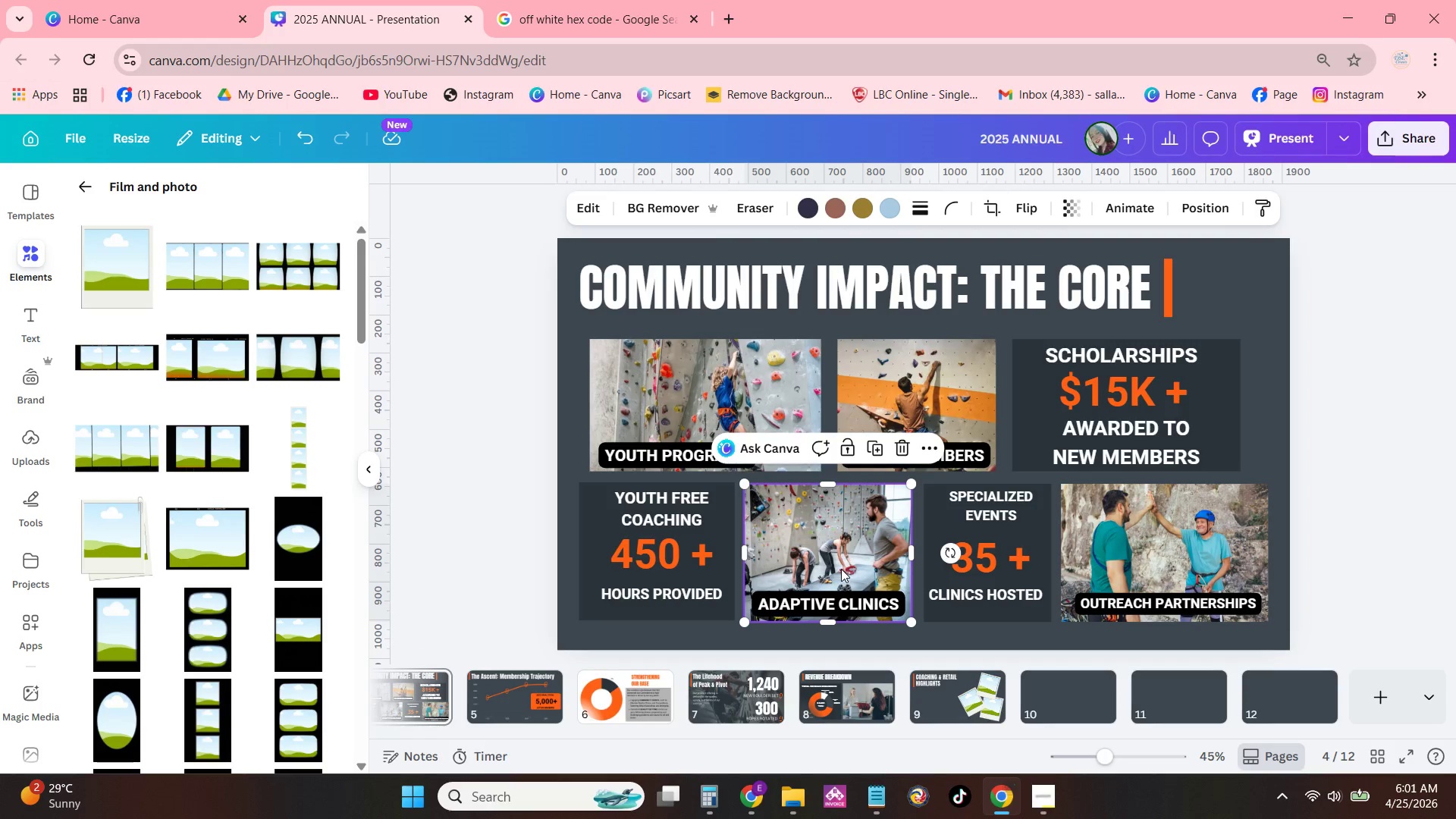 
key(Control+C)
 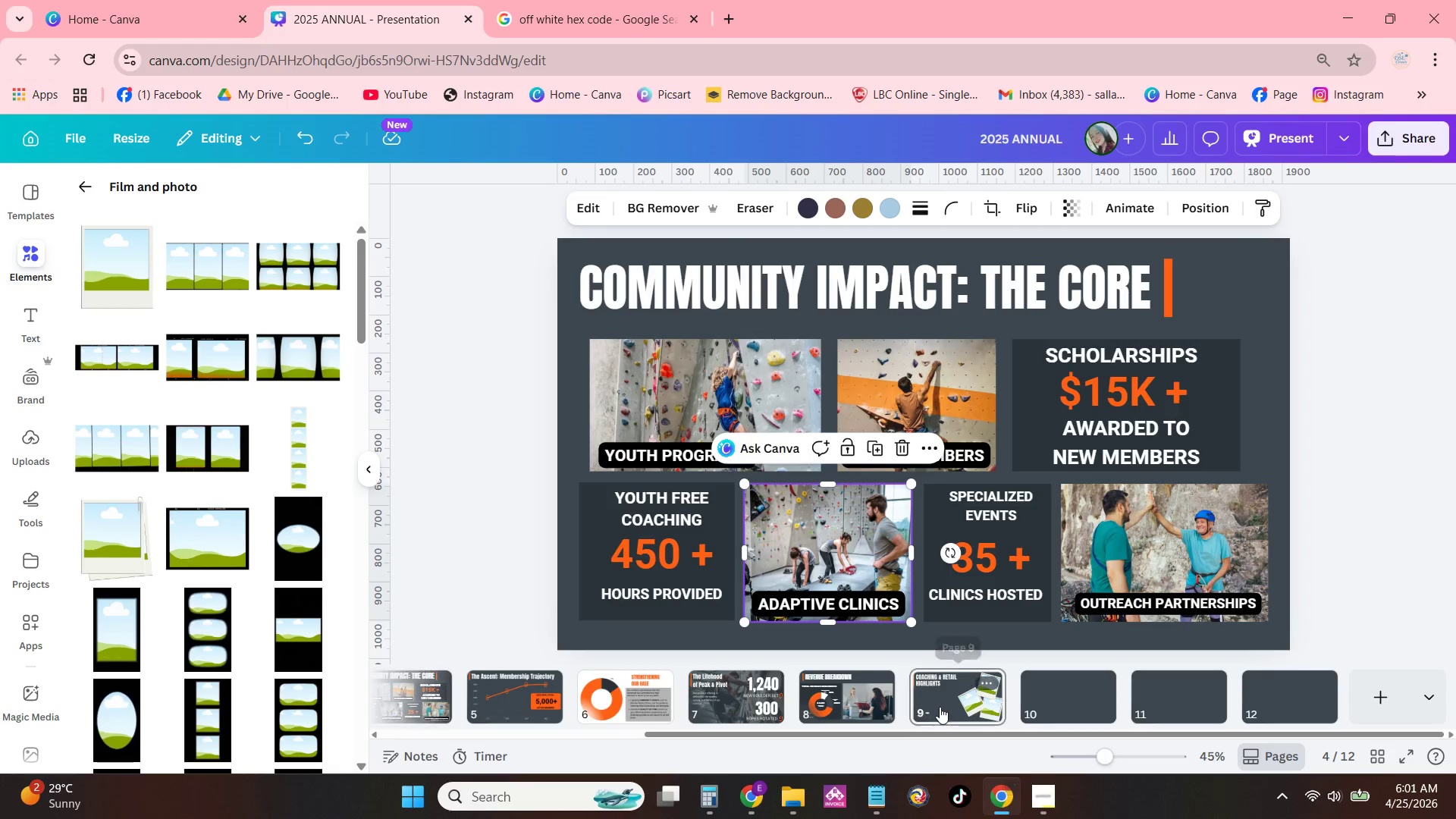 
double_click([984, 523])
 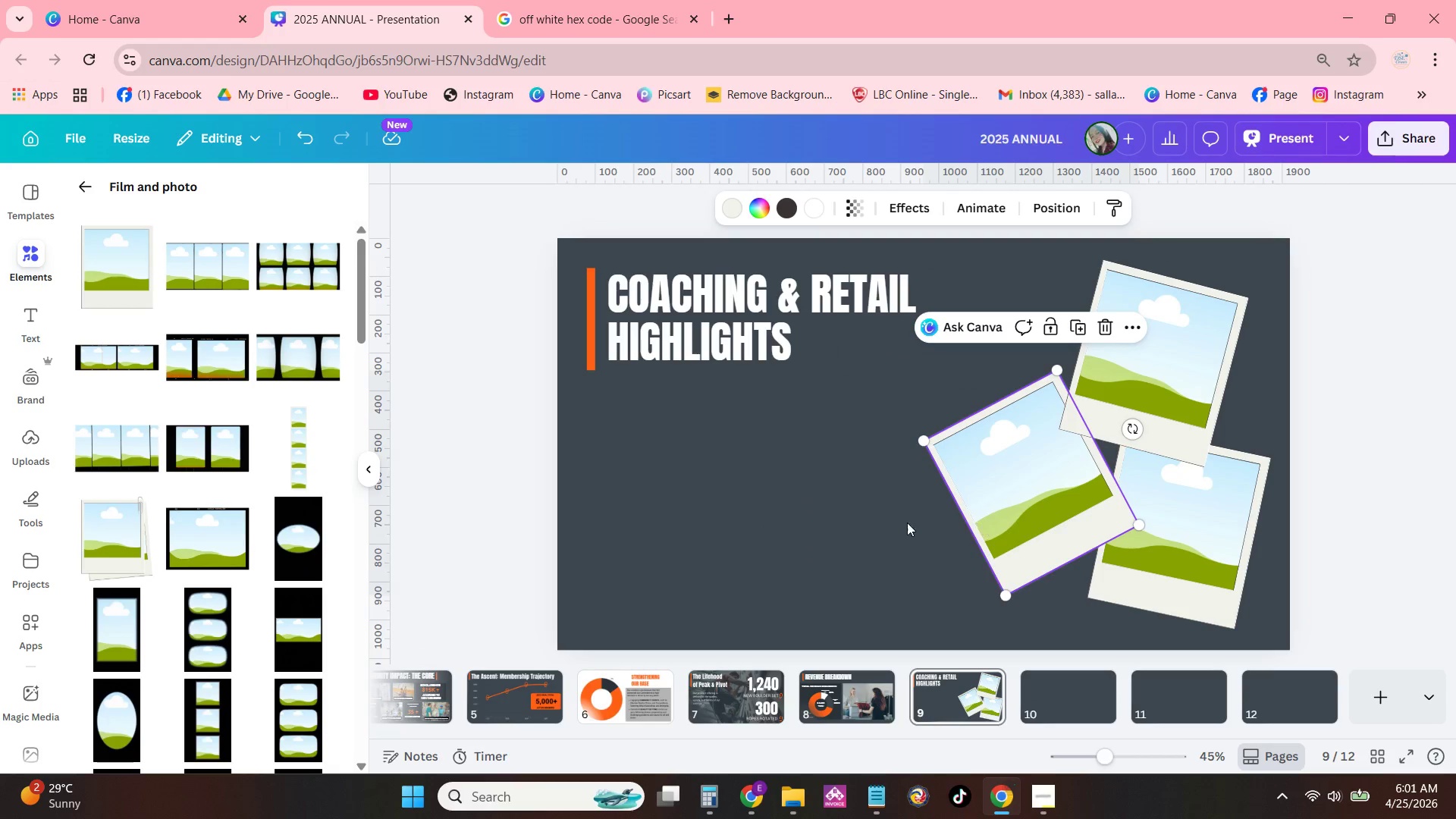 
triple_click([852, 522])
 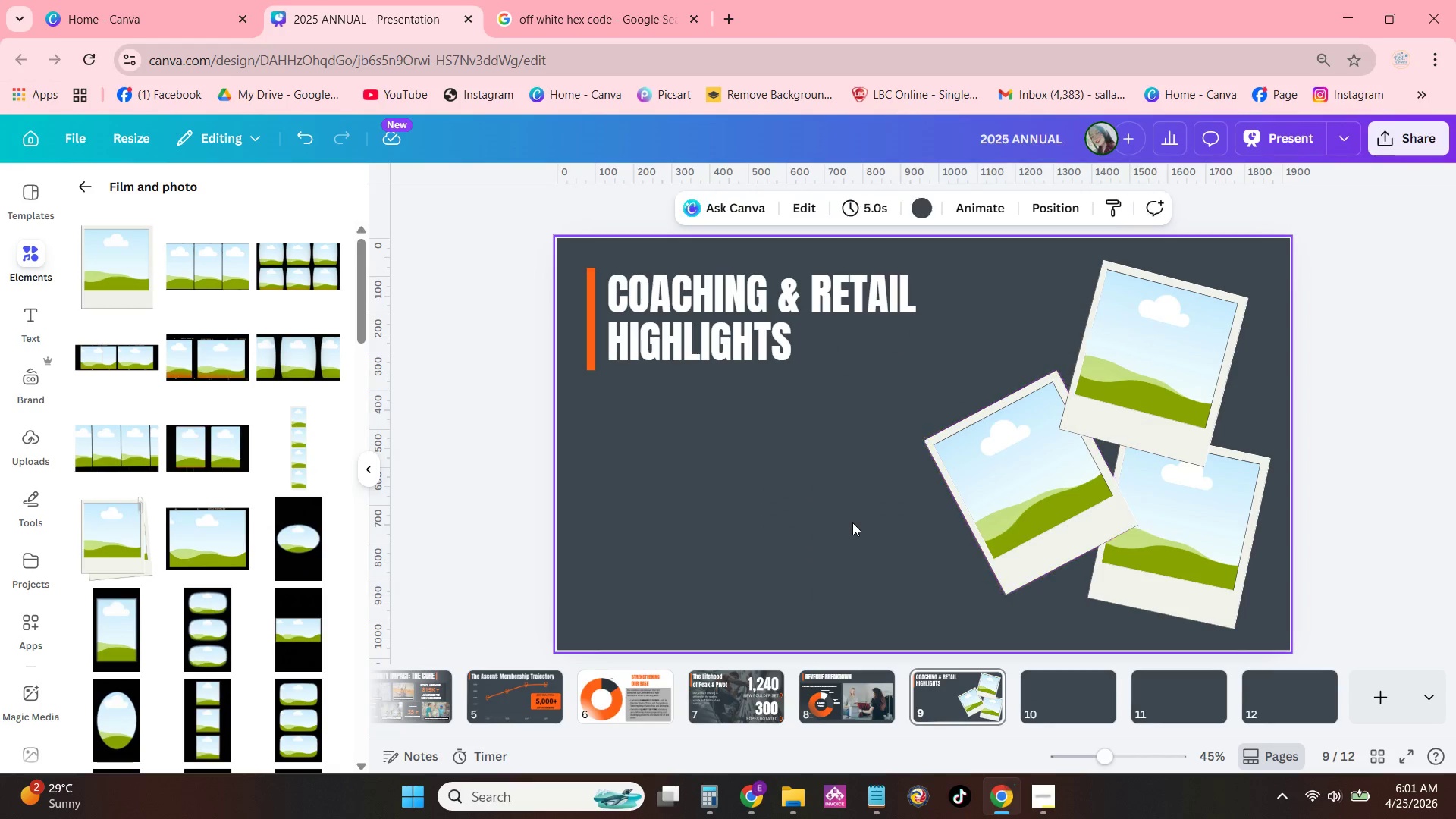 
key(Control+ControlLeft)
 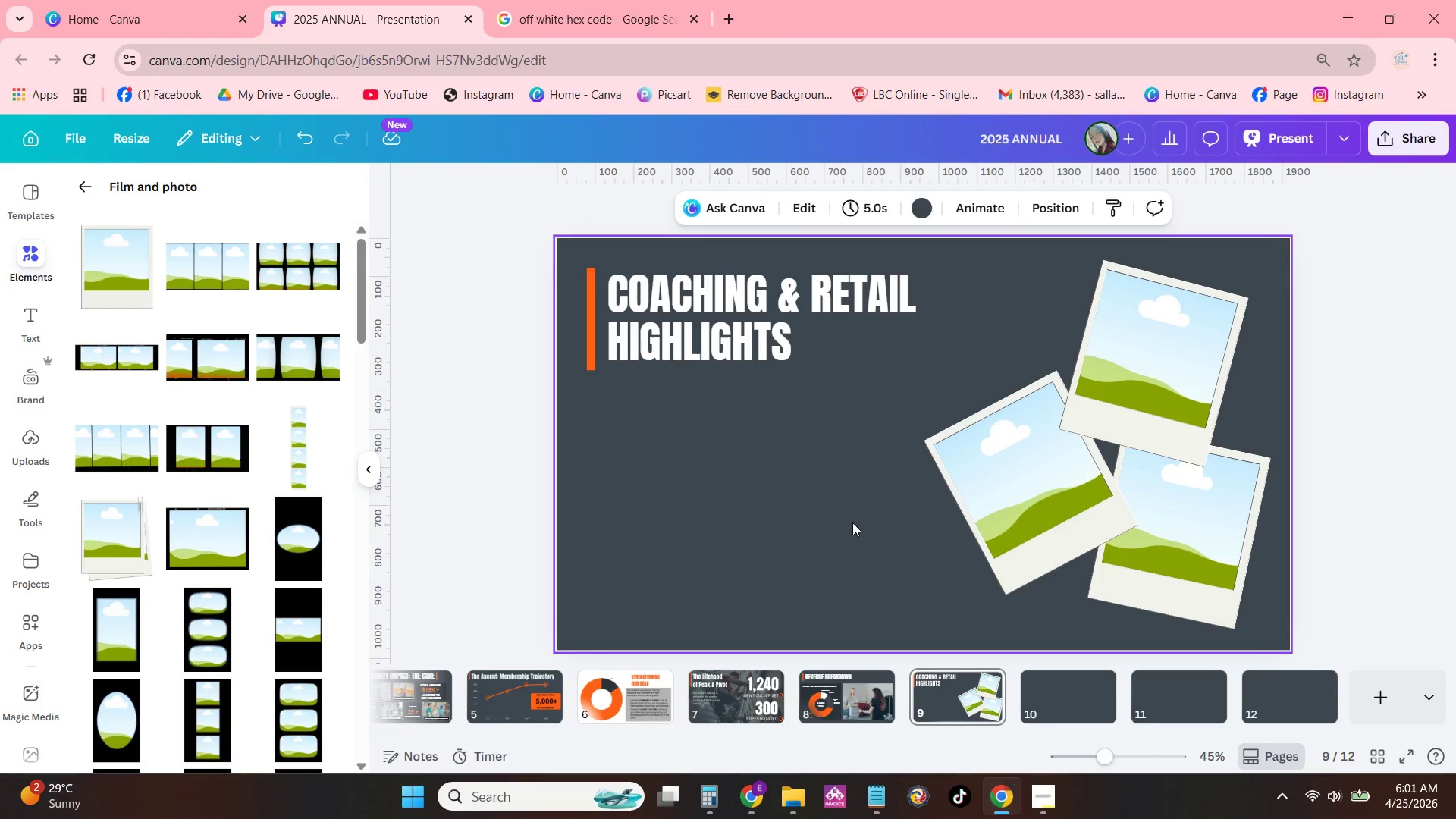 
key(Control+V)
 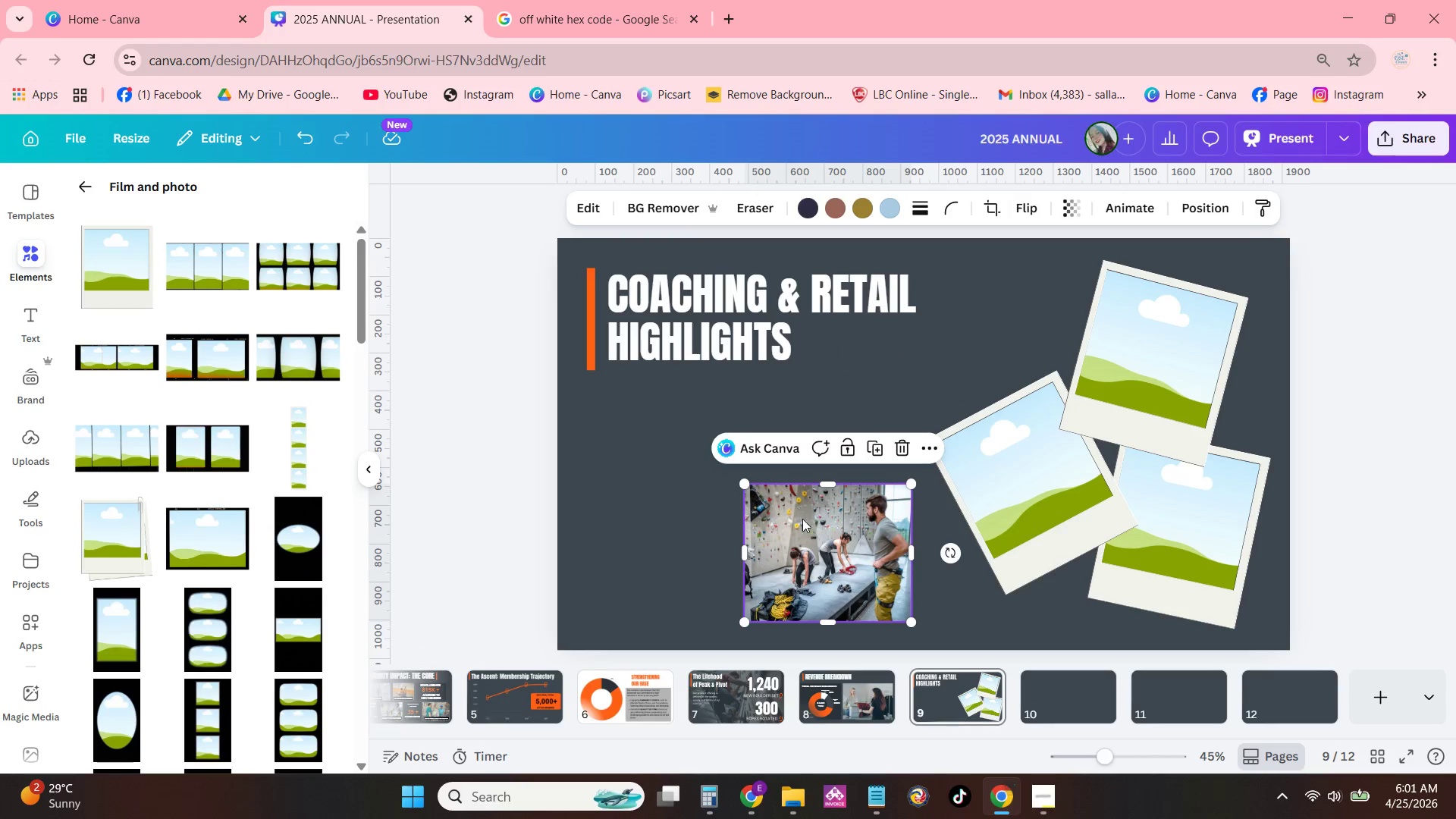 
left_click_drag(start_coordinate=[829, 557], to_coordinate=[1201, 377])
 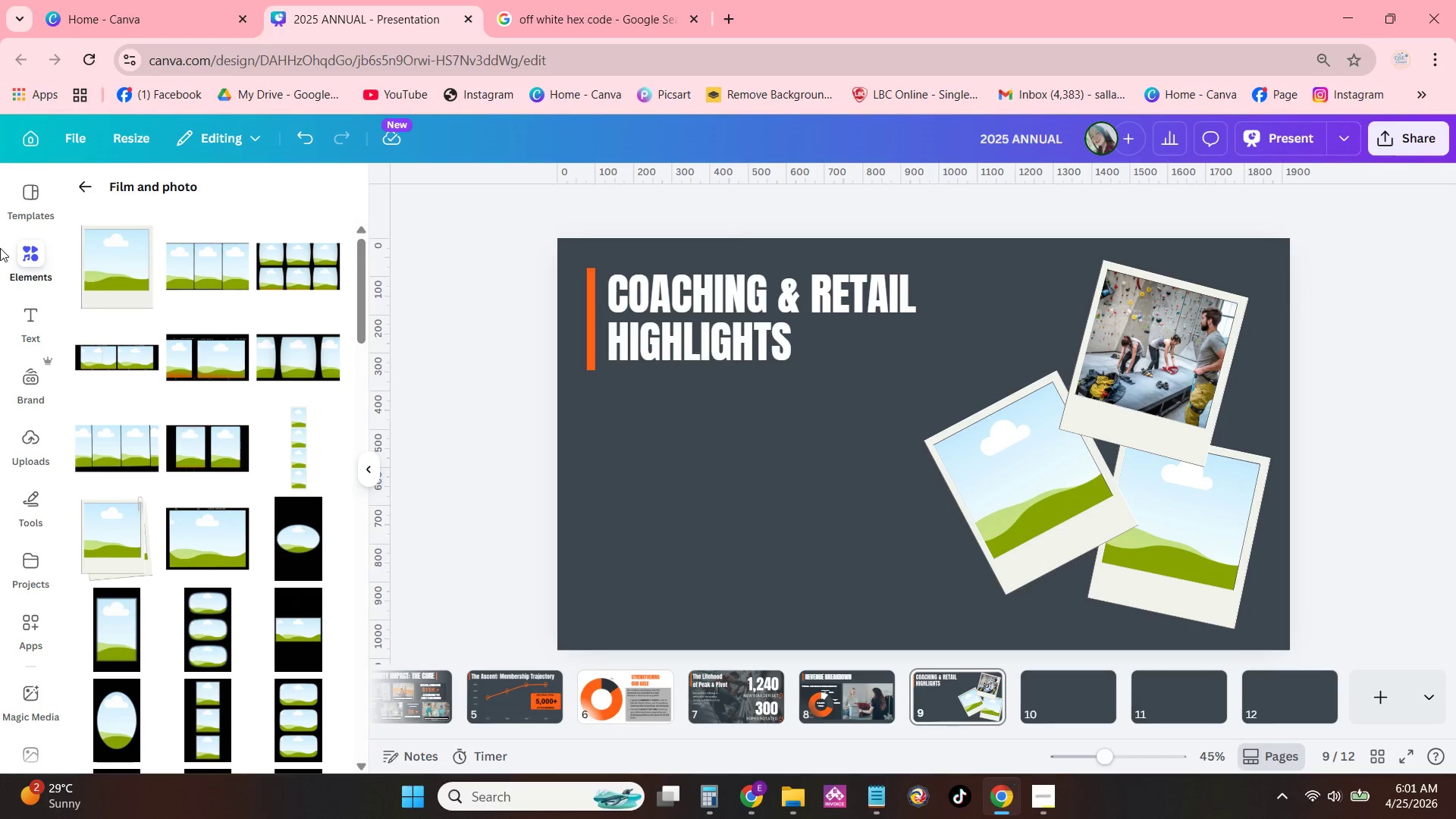 
left_click([86, 188])
 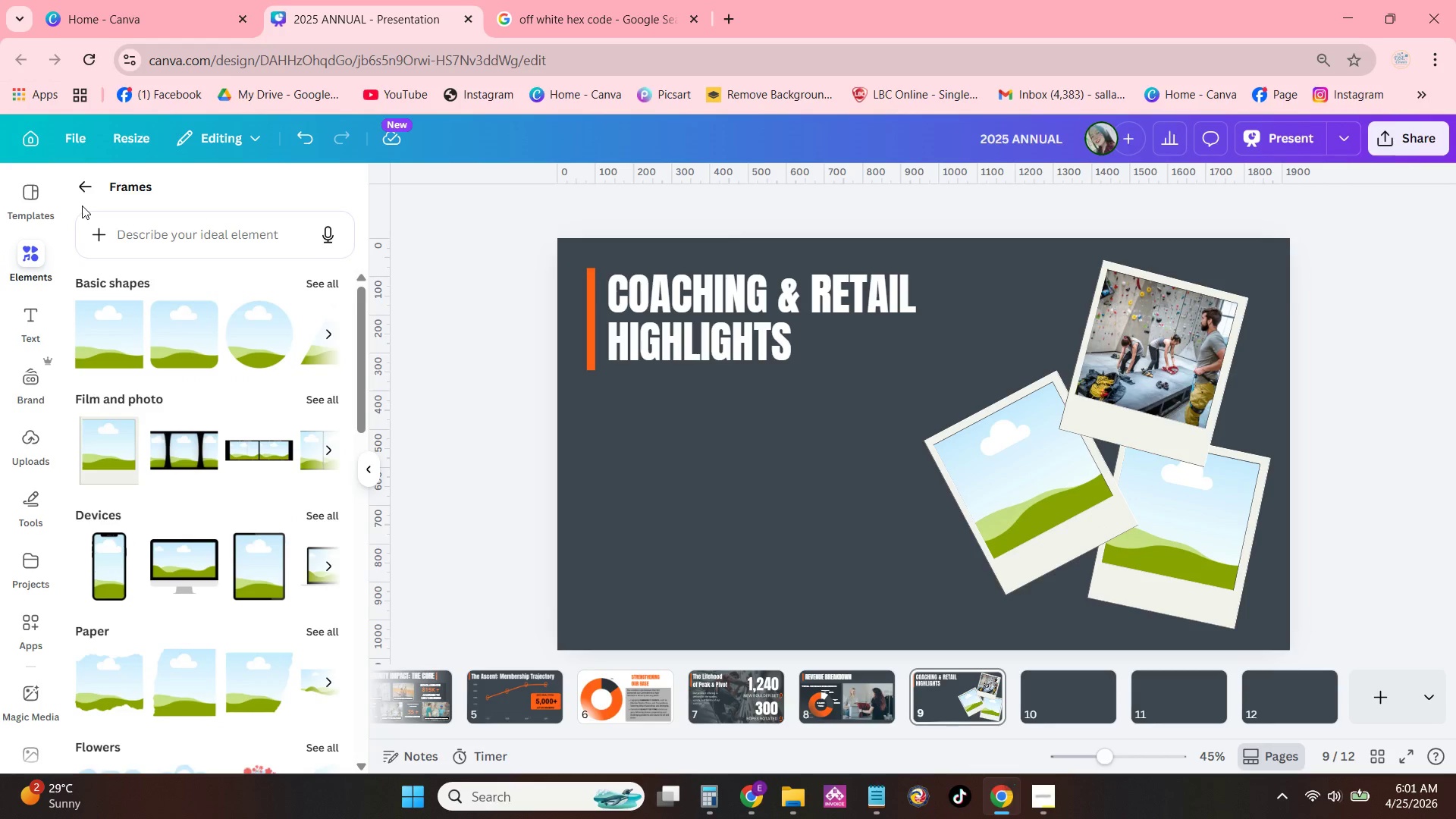 
double_click([83, 192])
 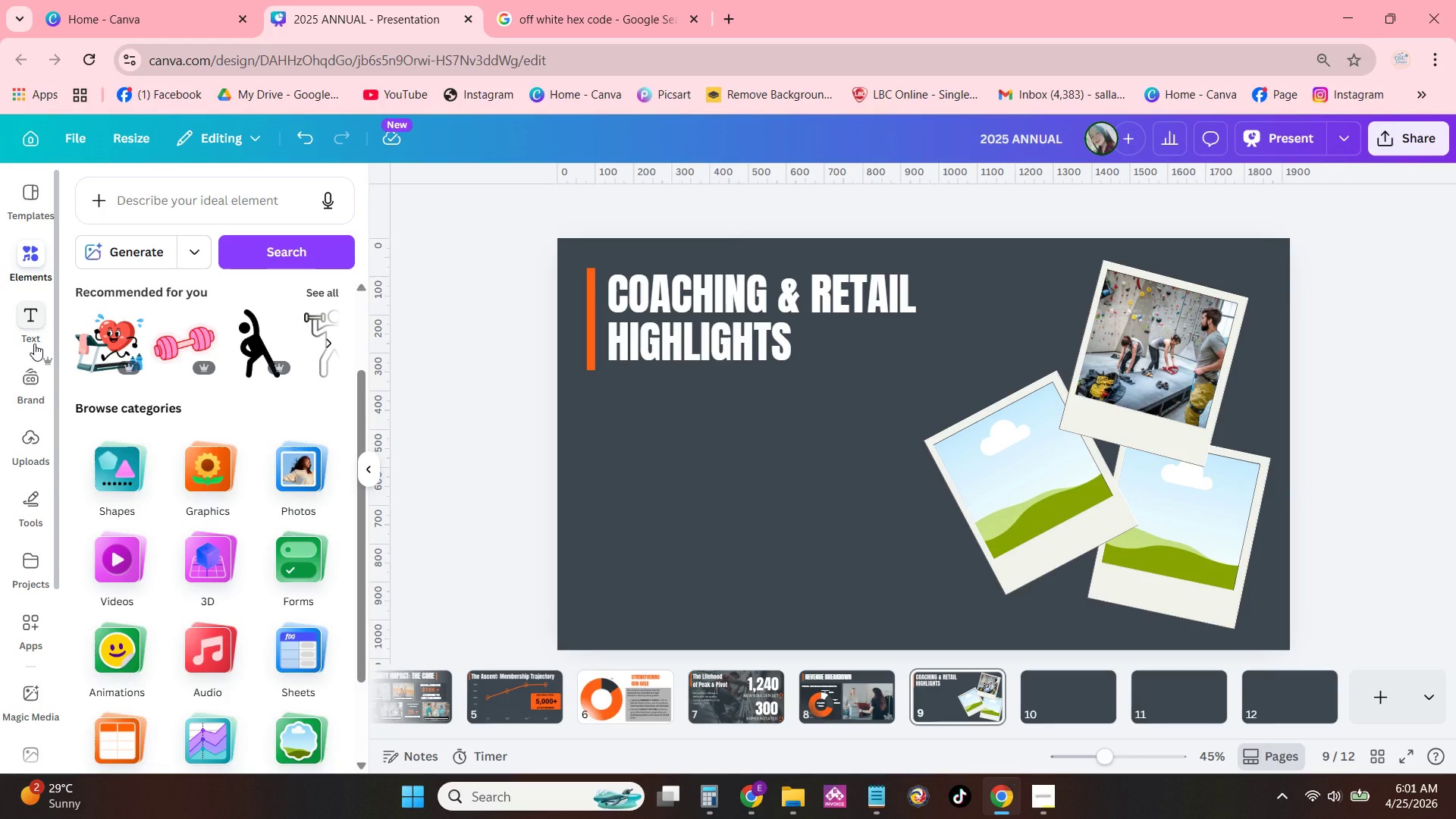 
wait(8.19)
 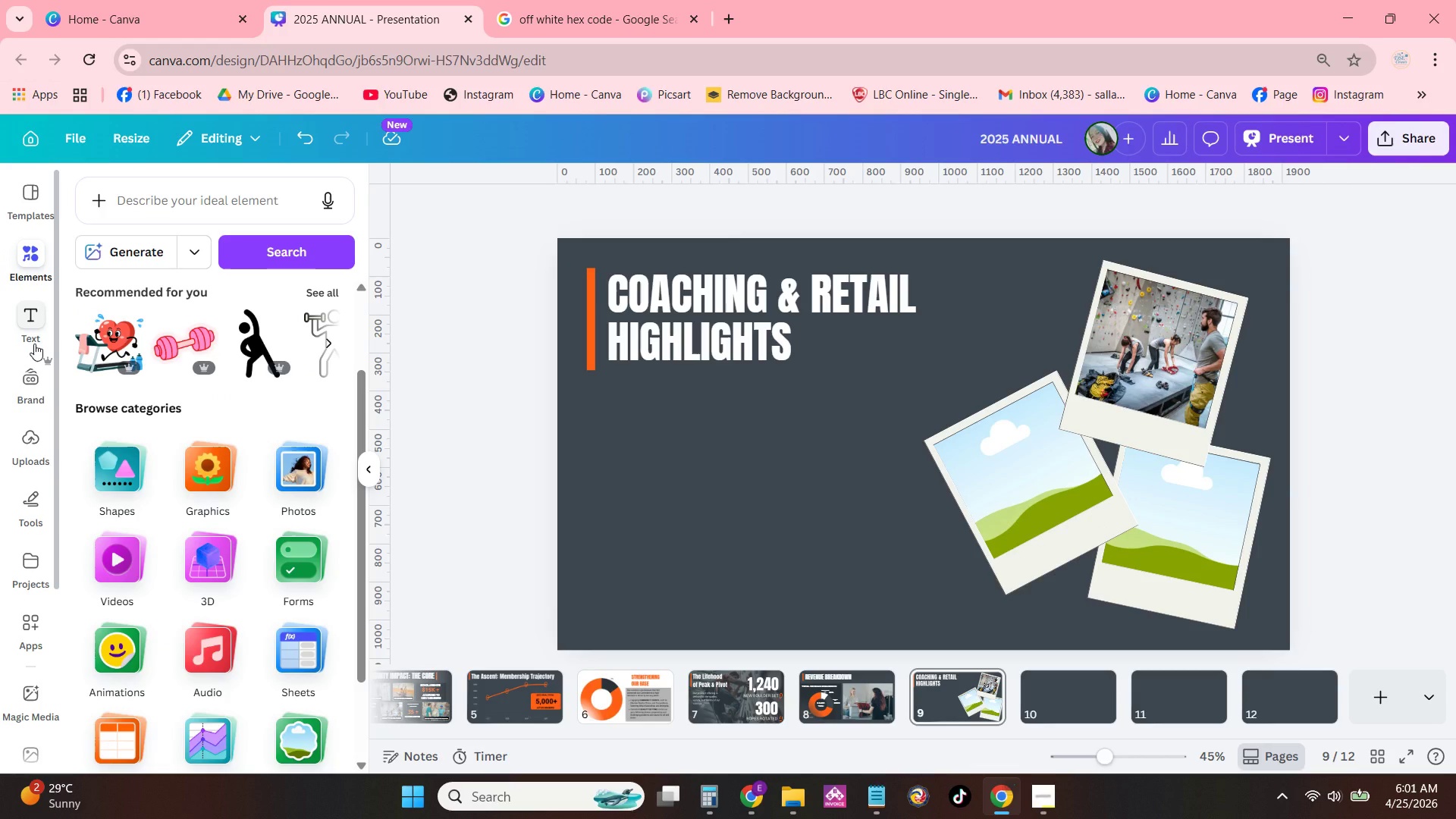 
left_click([141, 202])
 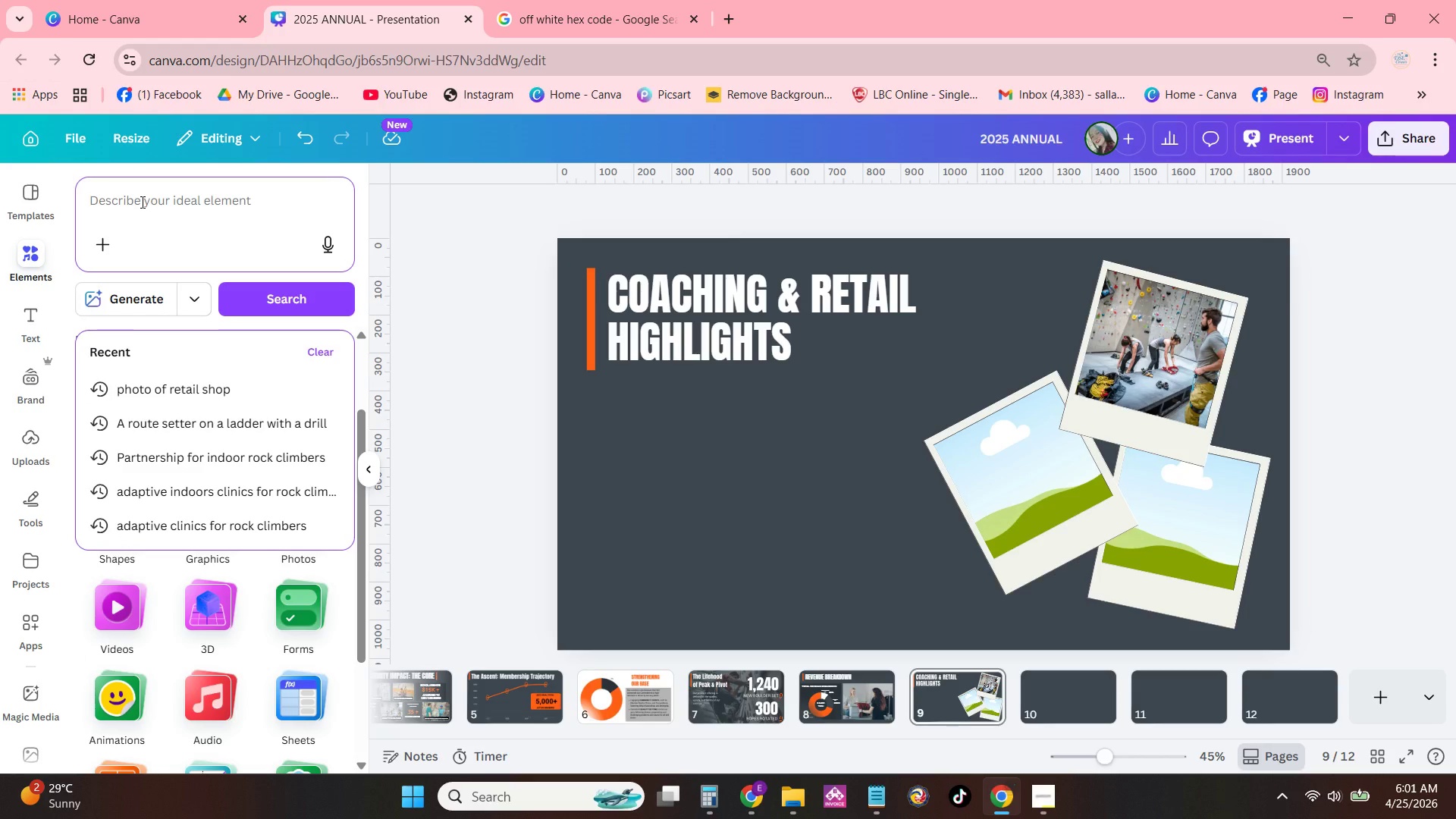 
left_click([141, 202])
 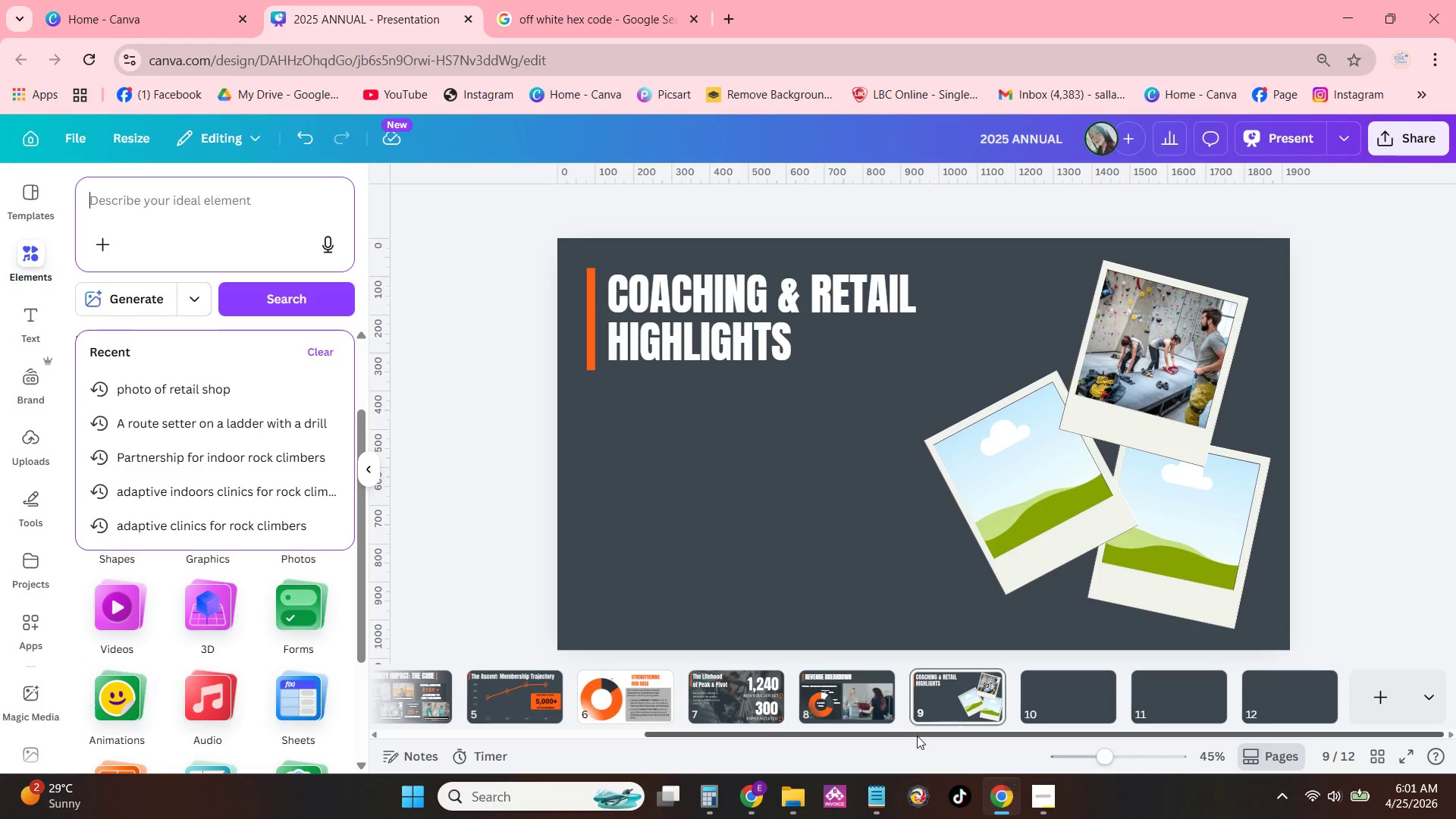 
left_click_drag(start_coordinate=[919, 736], to_coordinate=[1003, 748])
 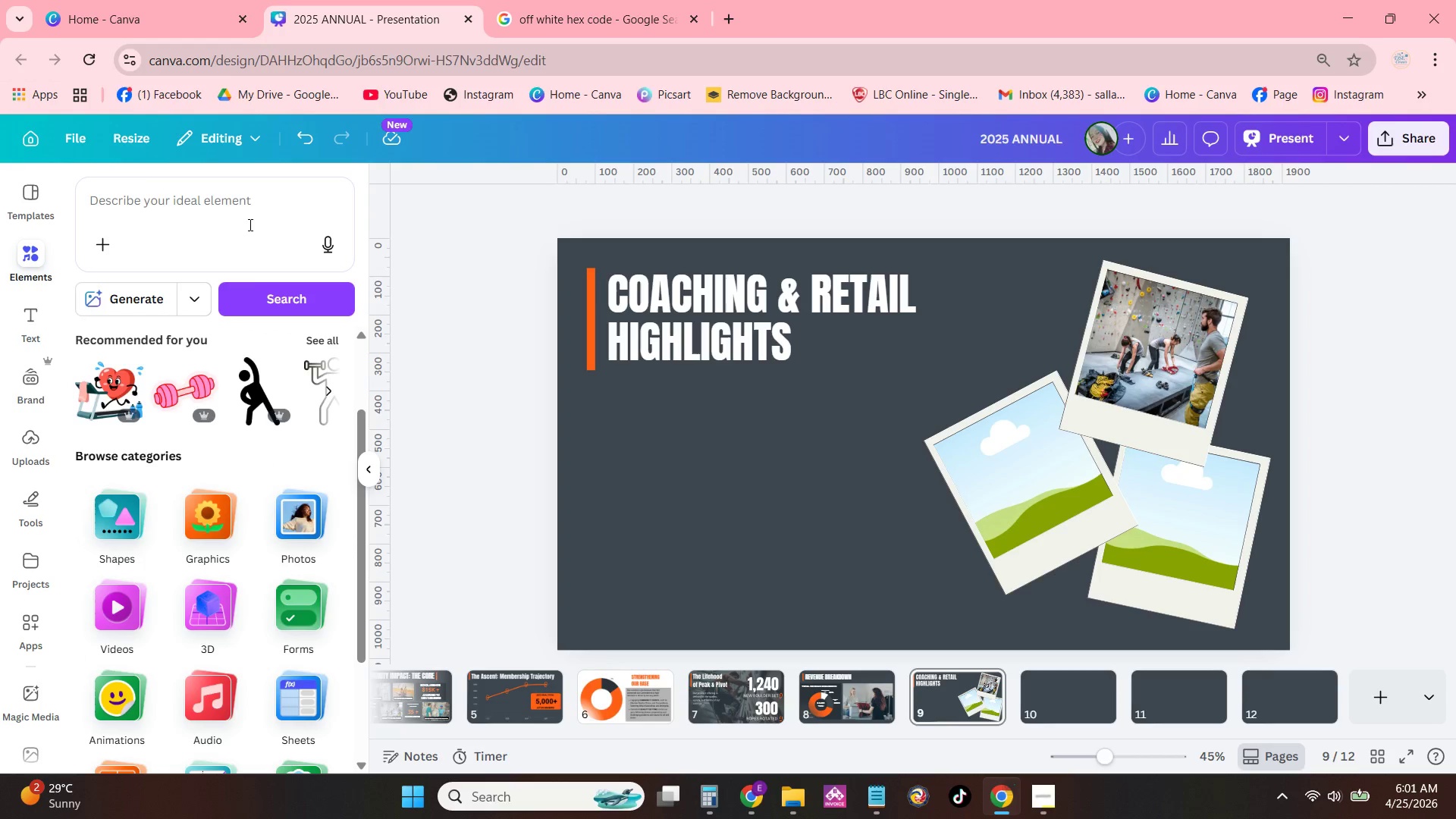 
left_click([169, 197])
 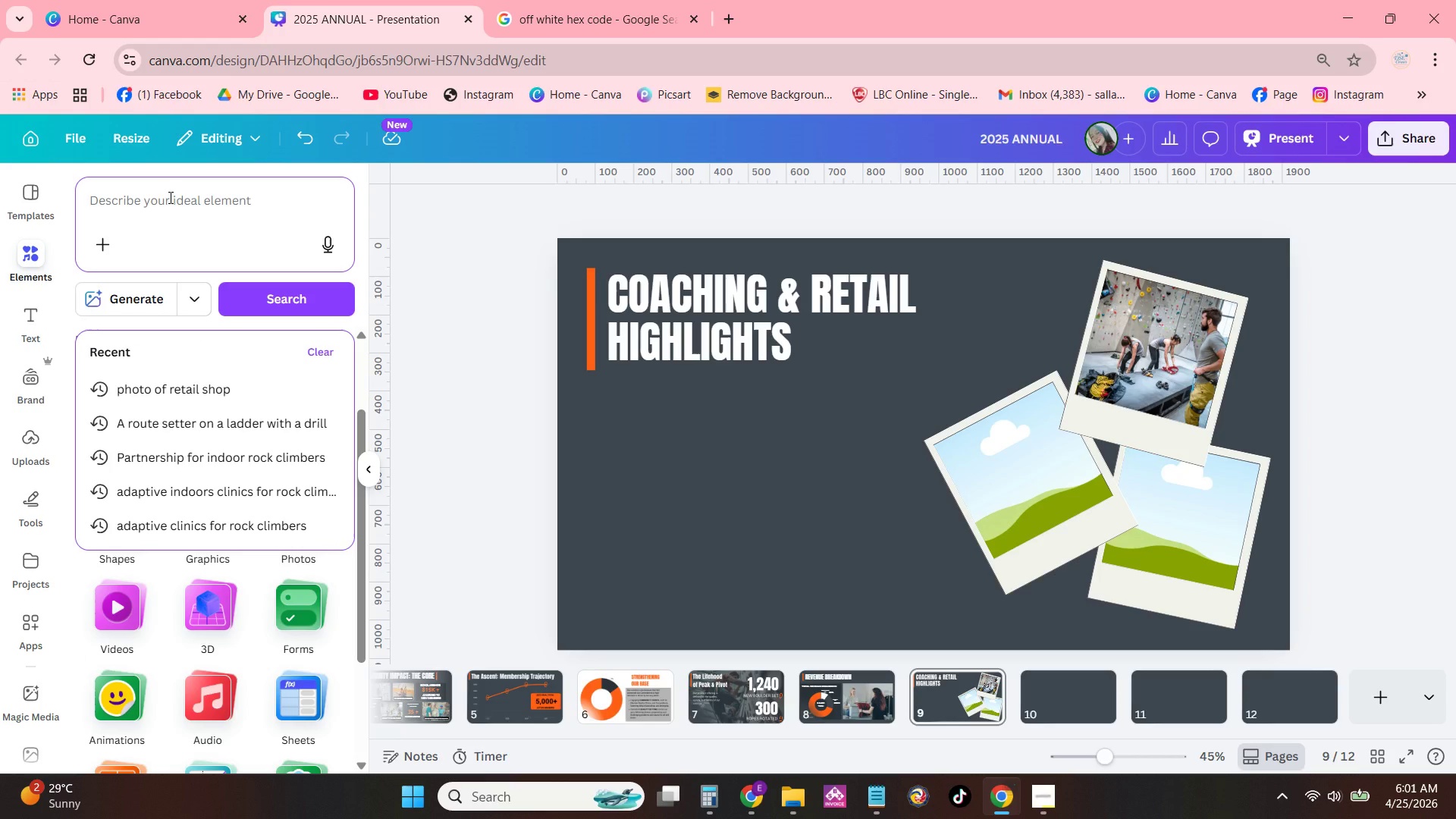 
type(Gear display )
 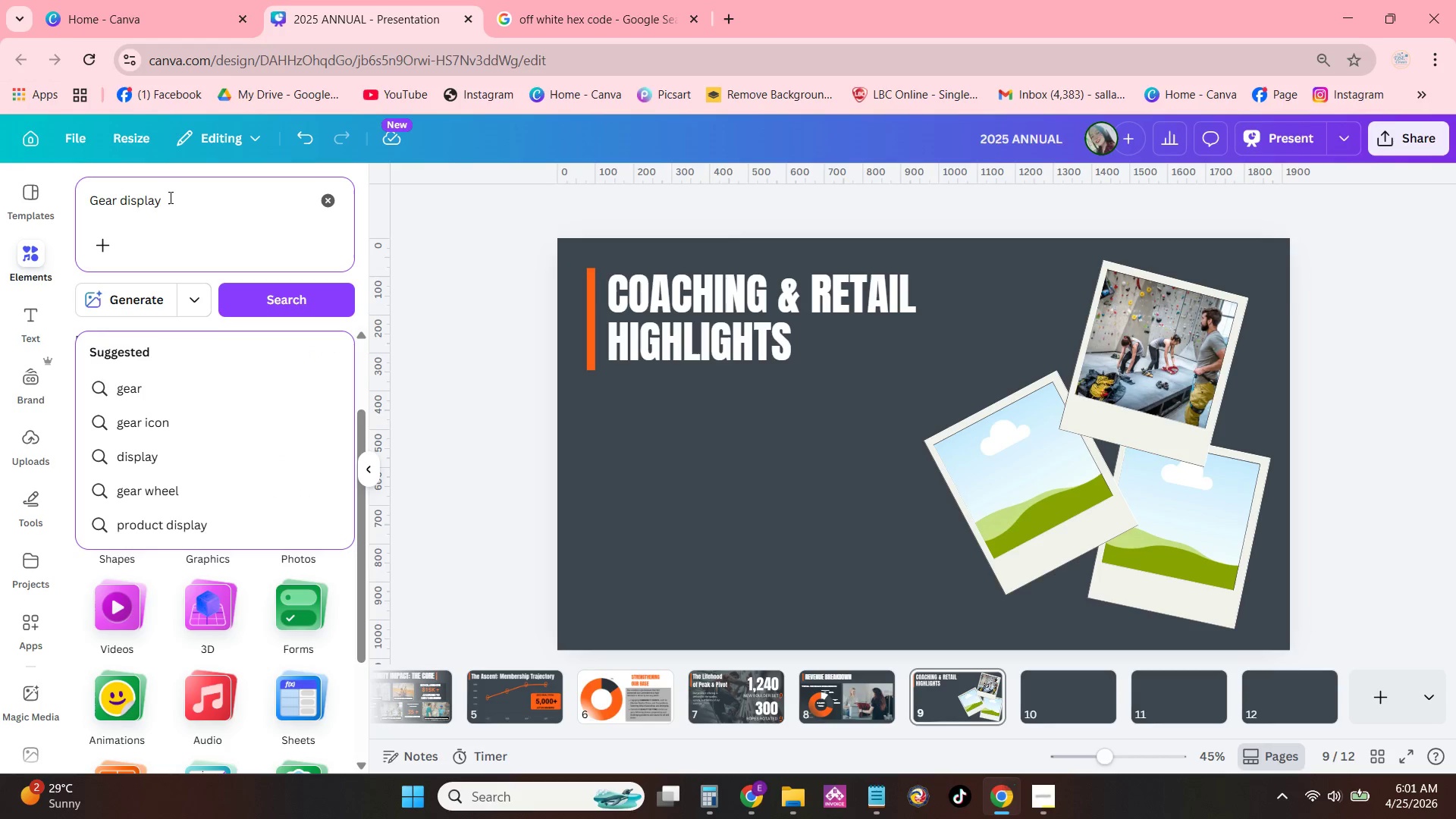 
key(Enter)
 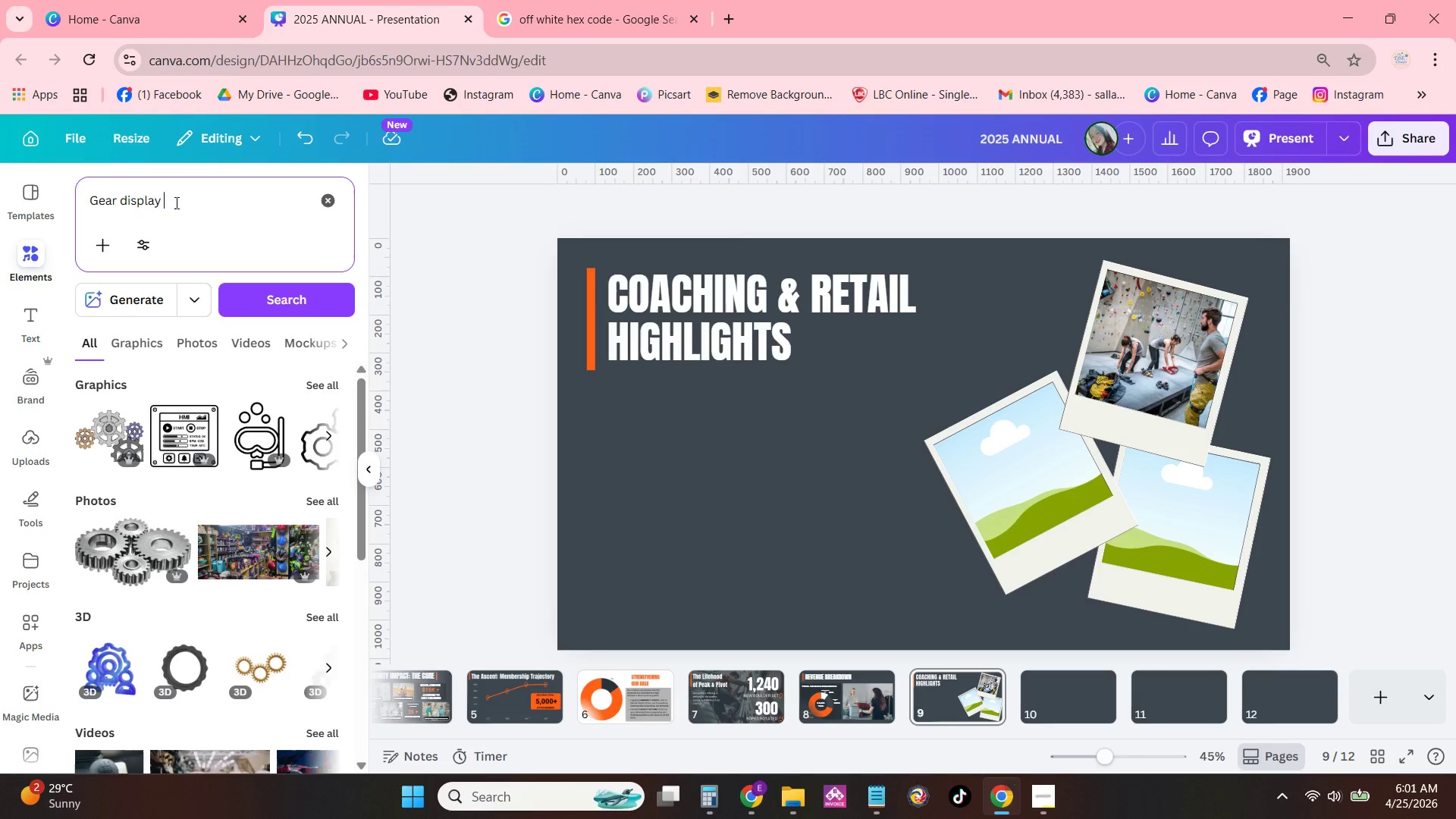 
left_click([91, 207])
 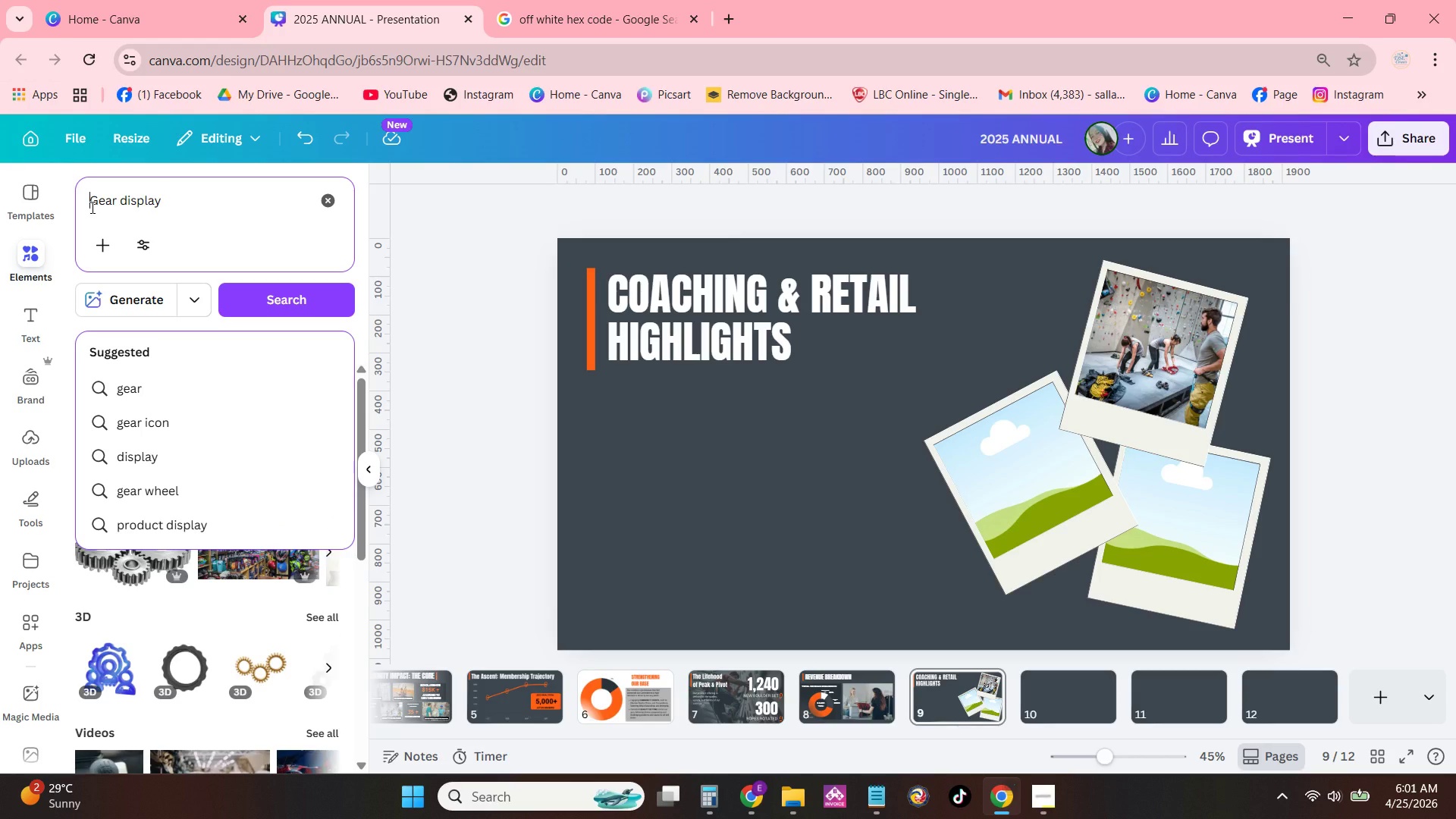 
type(rock )
key(Backspace)
key(Backspace)
key(Backspace)
key(Backspace)
key(Backspace)
type(Rock climber)
key(NumpadEnter)
 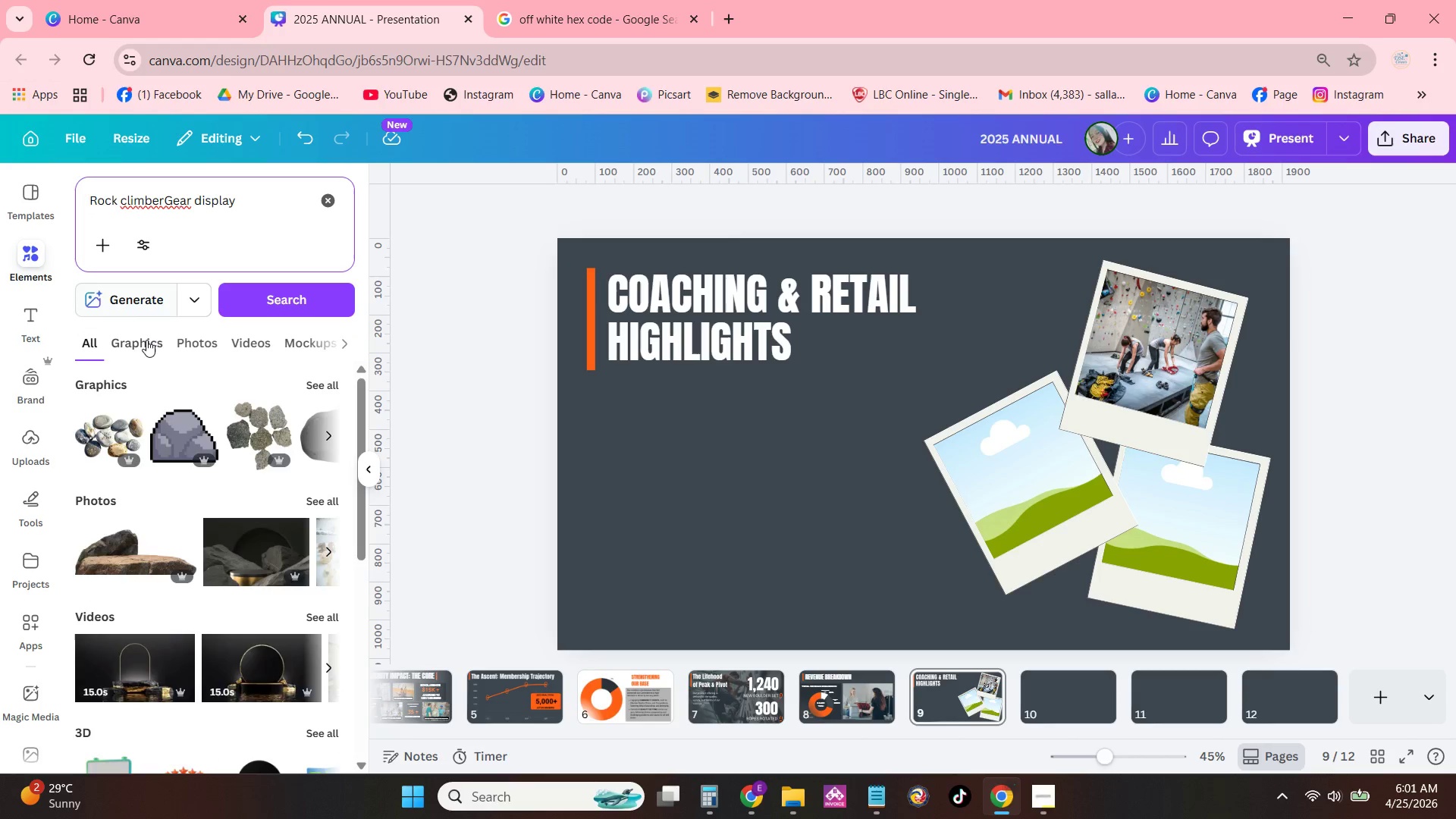 
left_click([196, 349])
 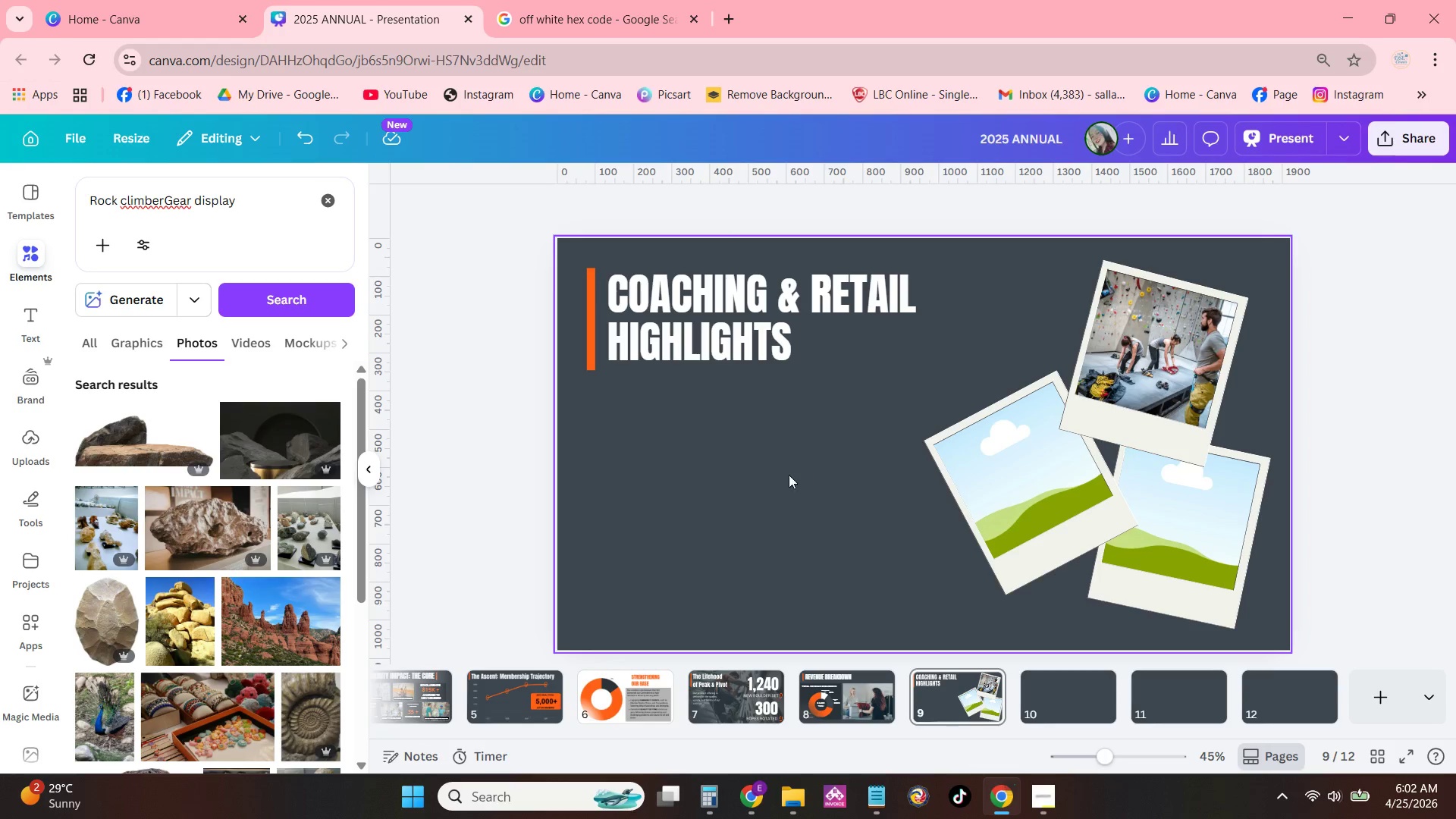 
wait(24.95)
 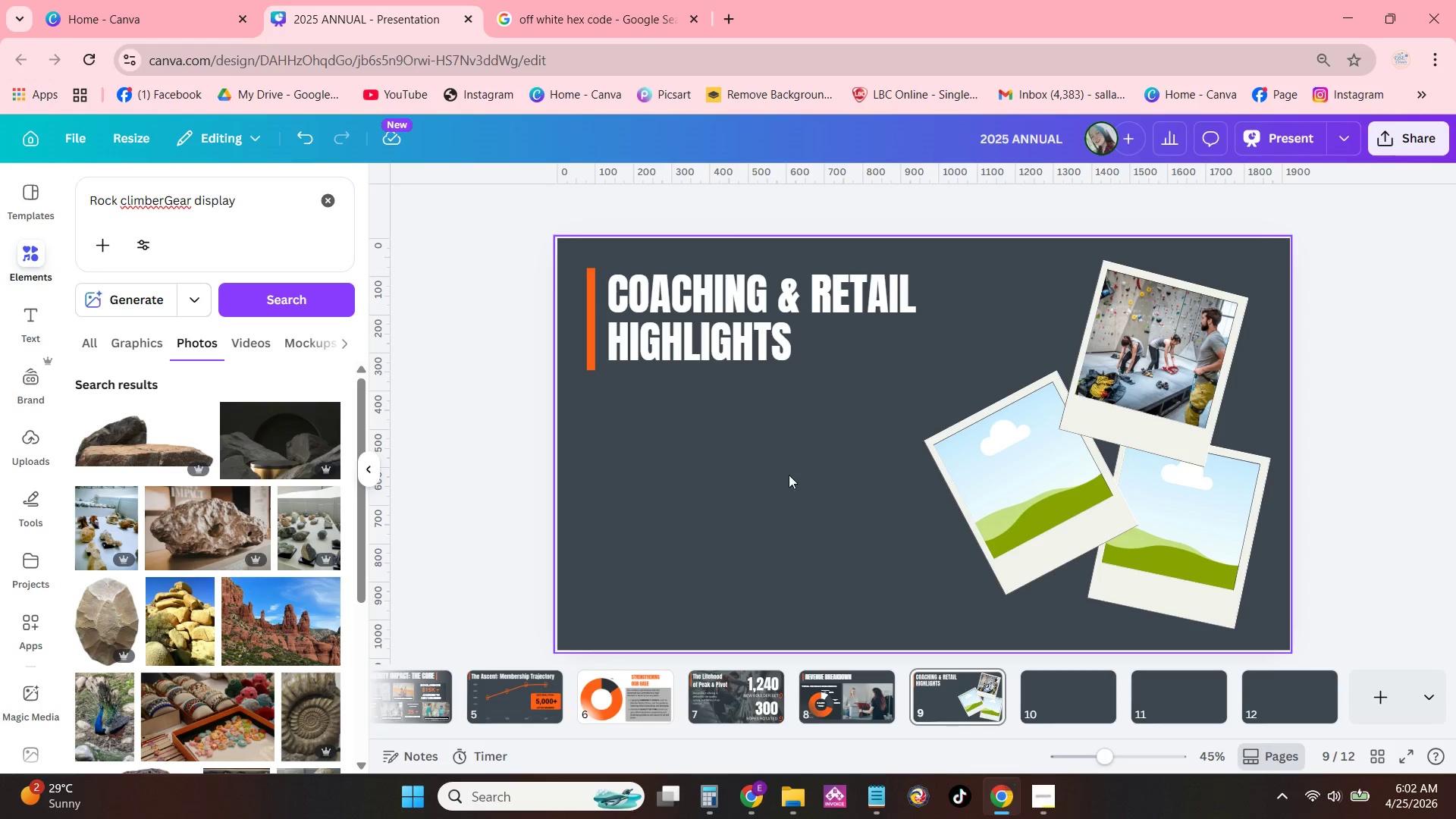 
scroll: coordinate [212, 592], scroll_direction: down, amount: 6.0
 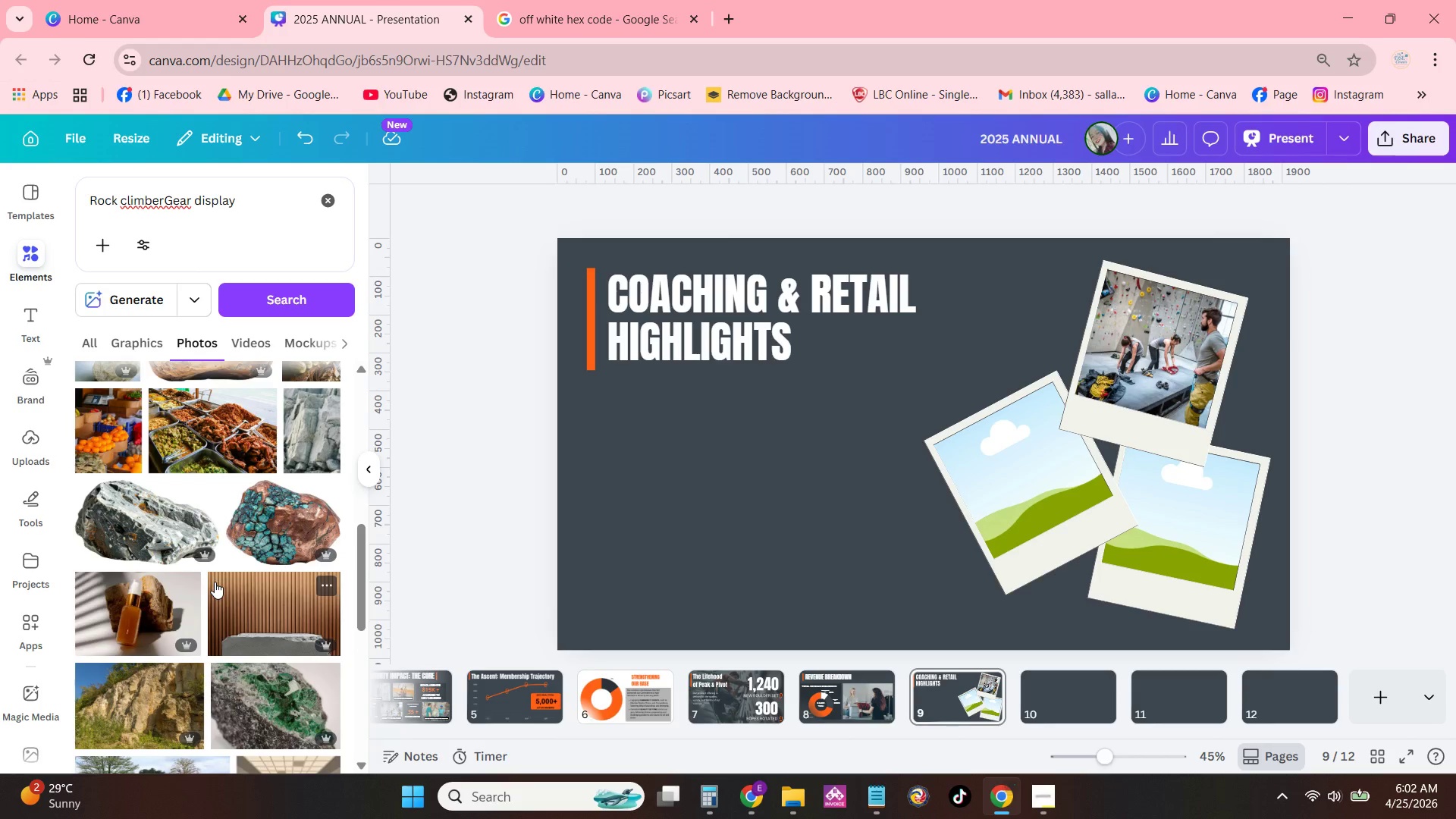 
scroll: coordinate [218, 576], scroll_direction: up, amount: 9.0
 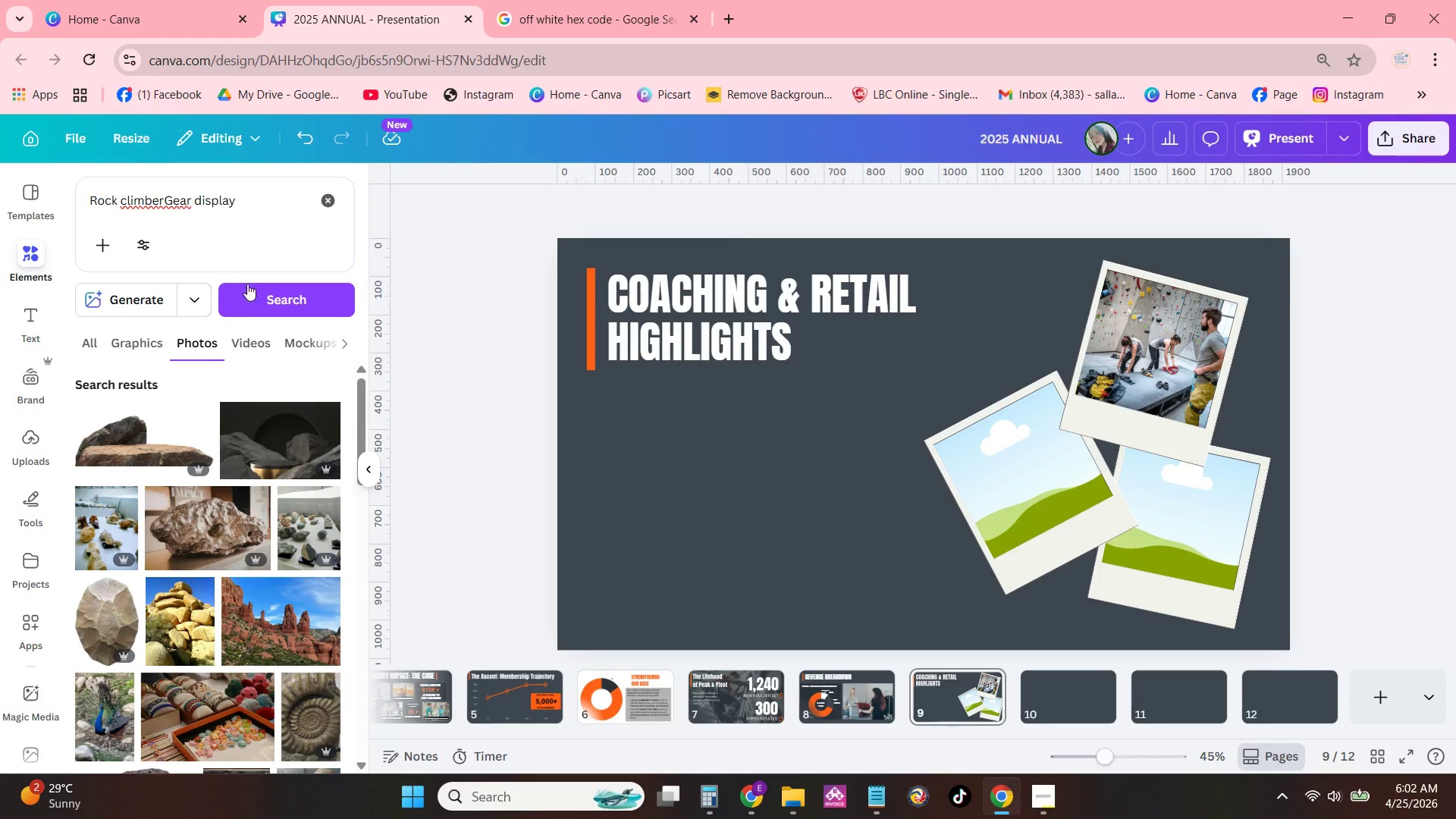 
left_click([281, 201])
 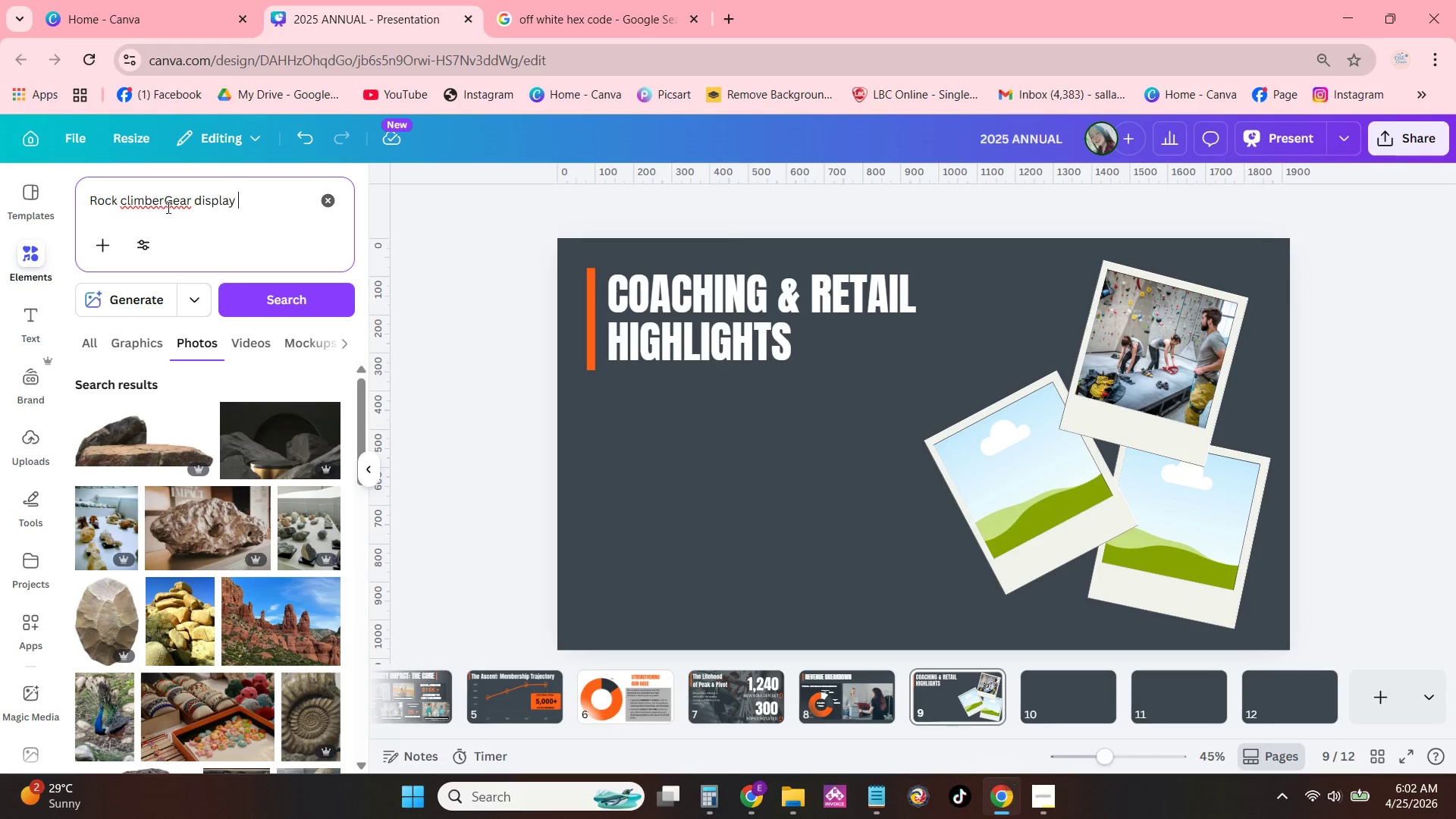 
left_click([166, 202])
 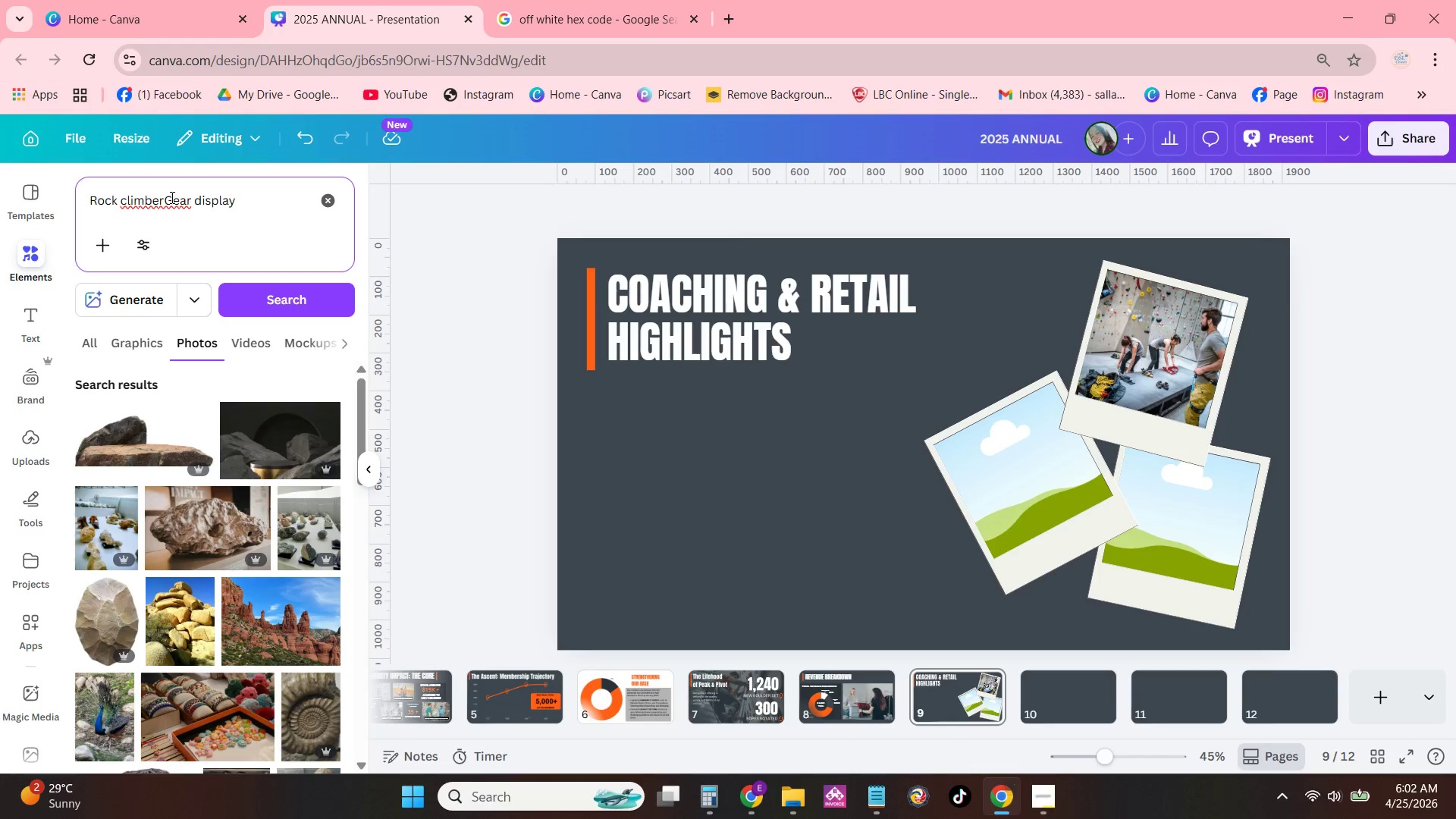 
key(Space)
 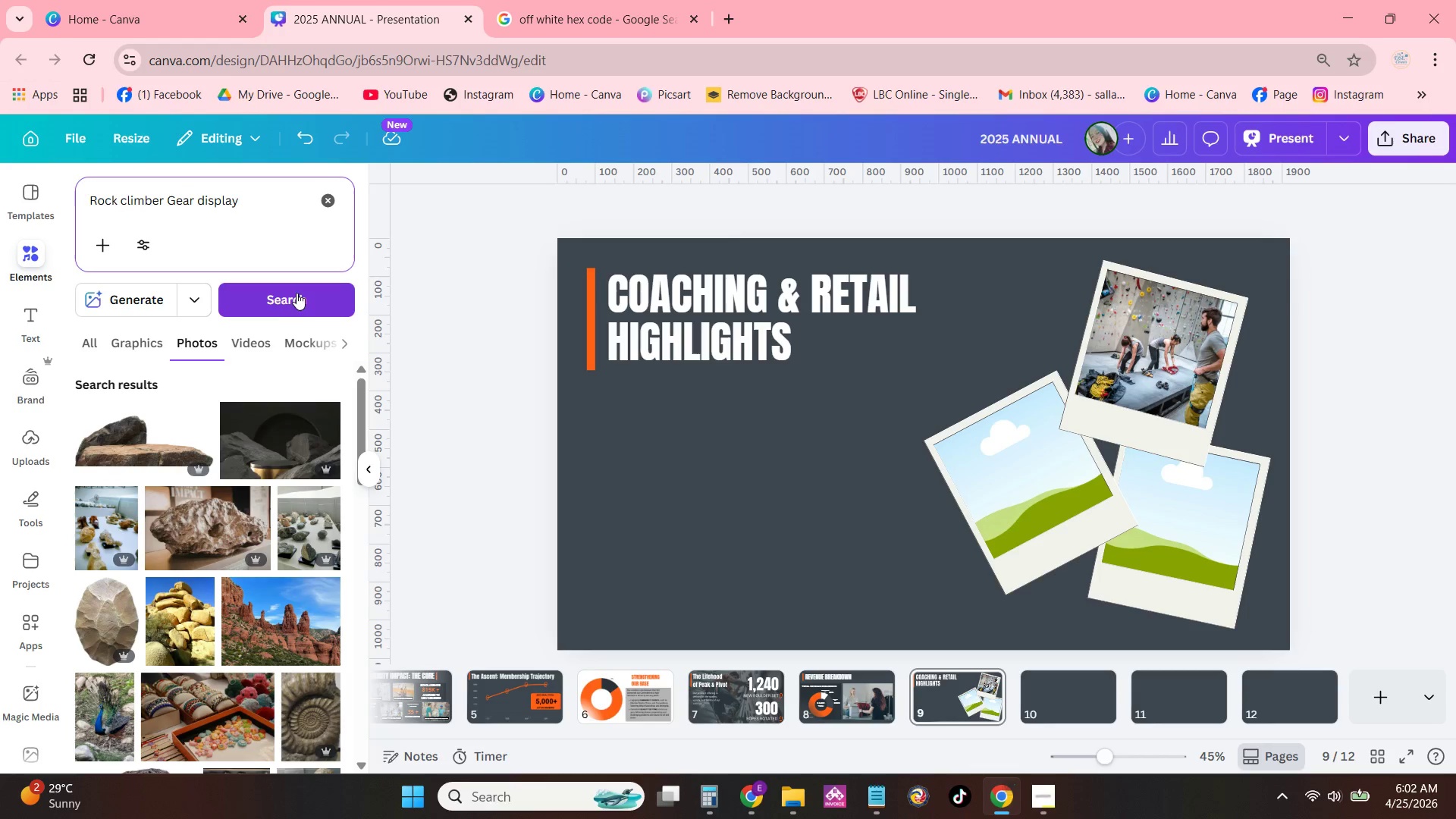 
left_click([299, 309])
 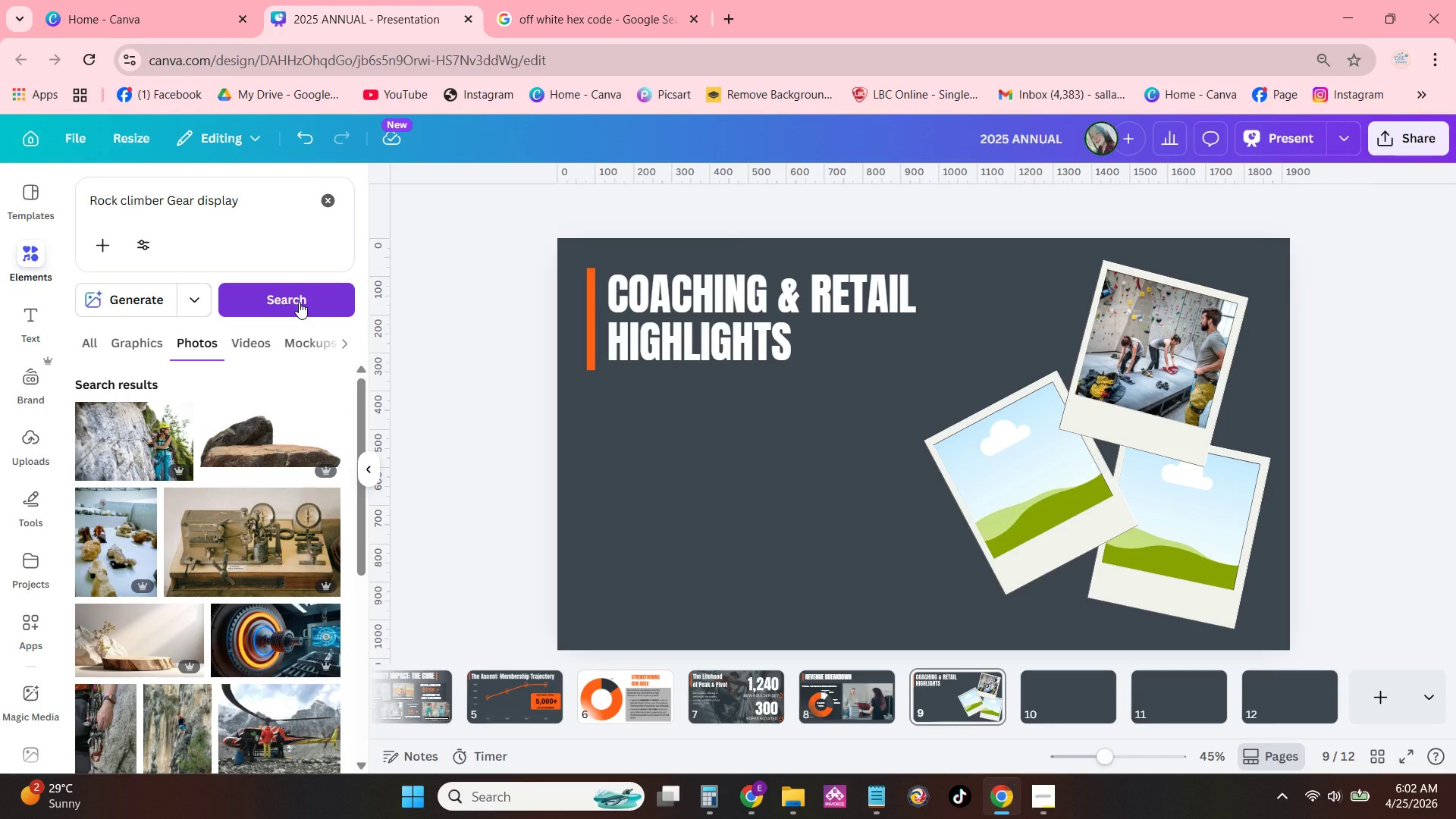 
scroll: coordinate [297, 543], scroll_direction: down, amount: 6.0
 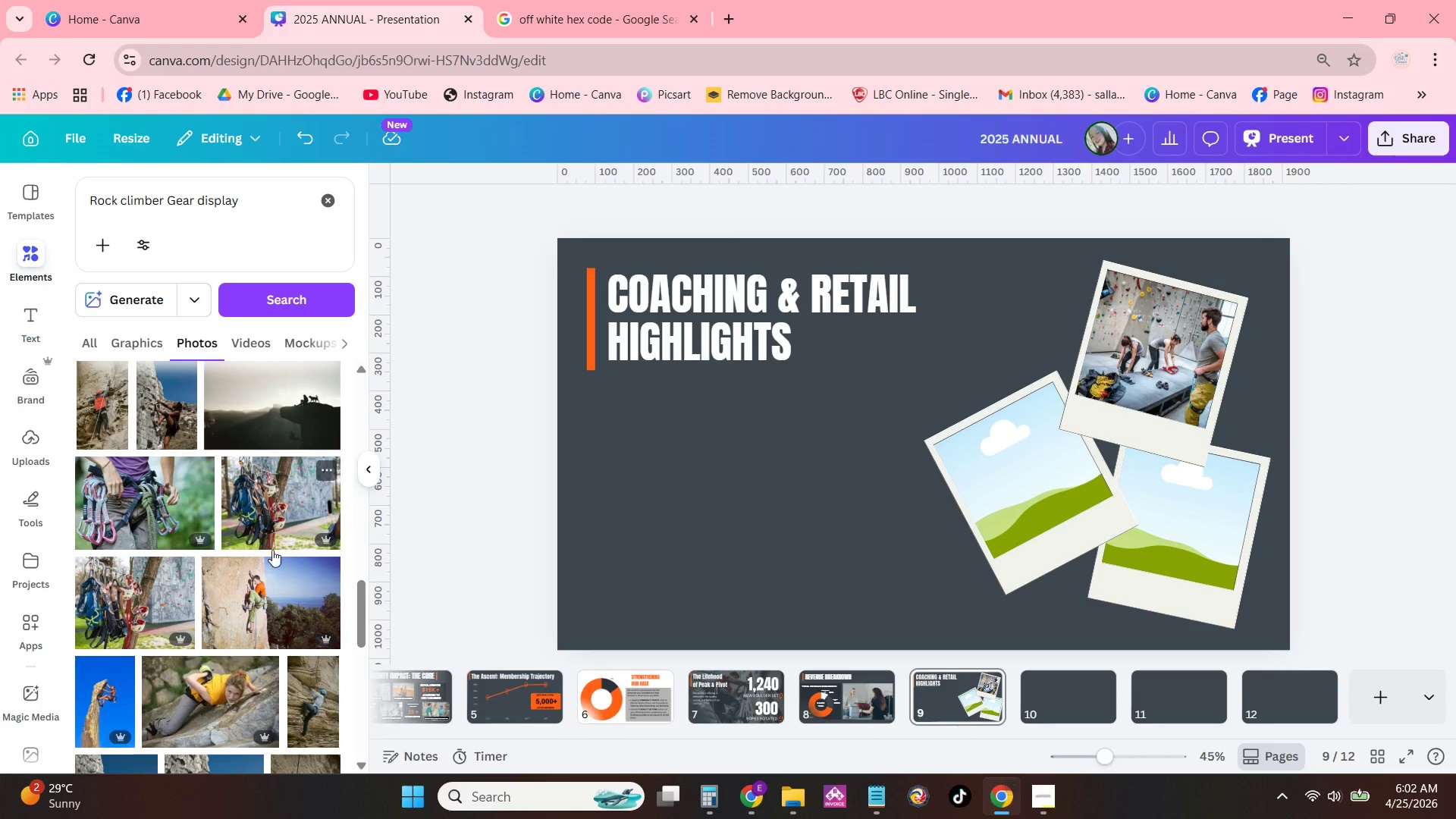 
mouse_move([119, 609])
 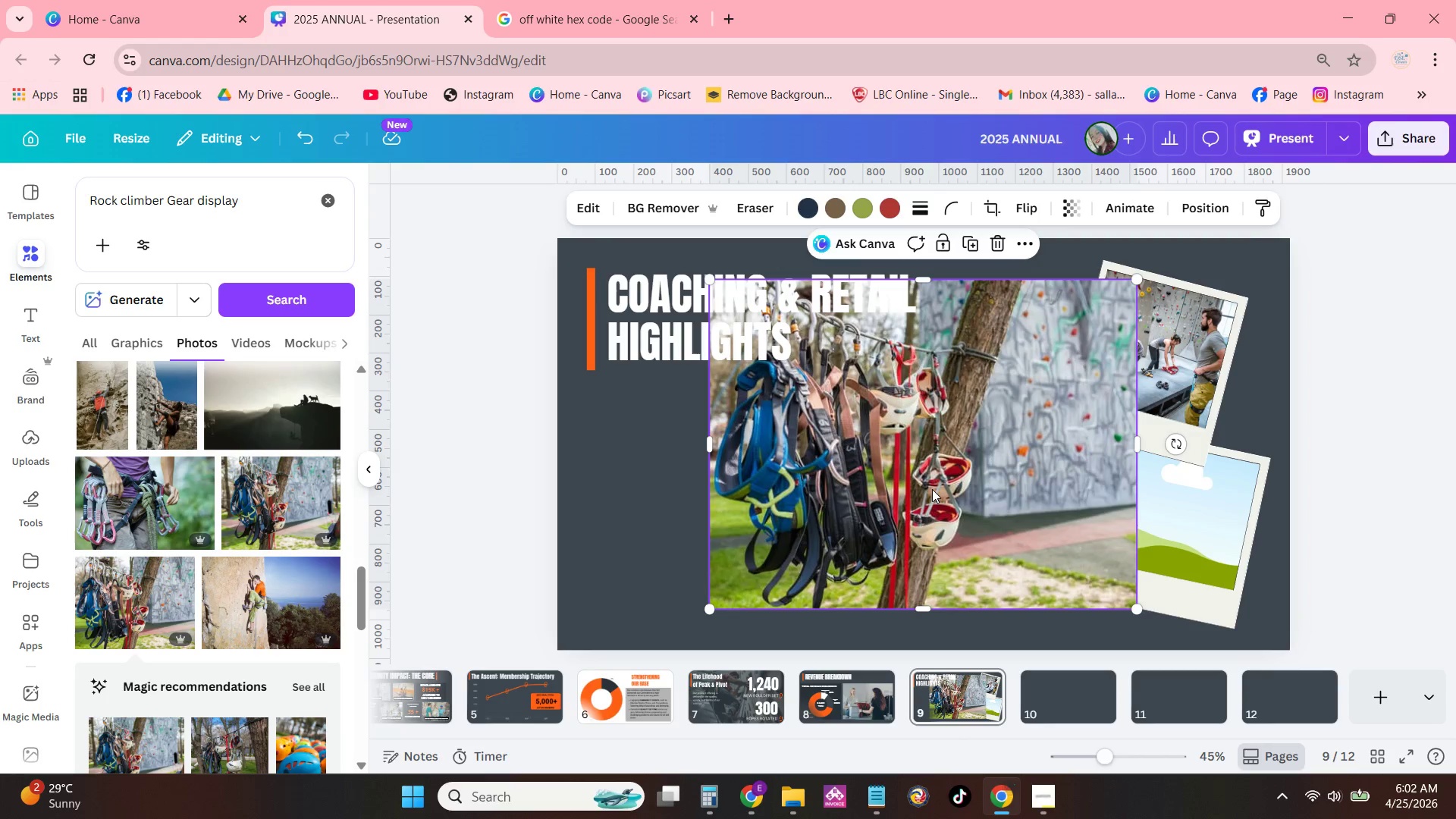 
left_click_drag(start_coordinate=[934, 489], to_coordinate=[996, 499])
 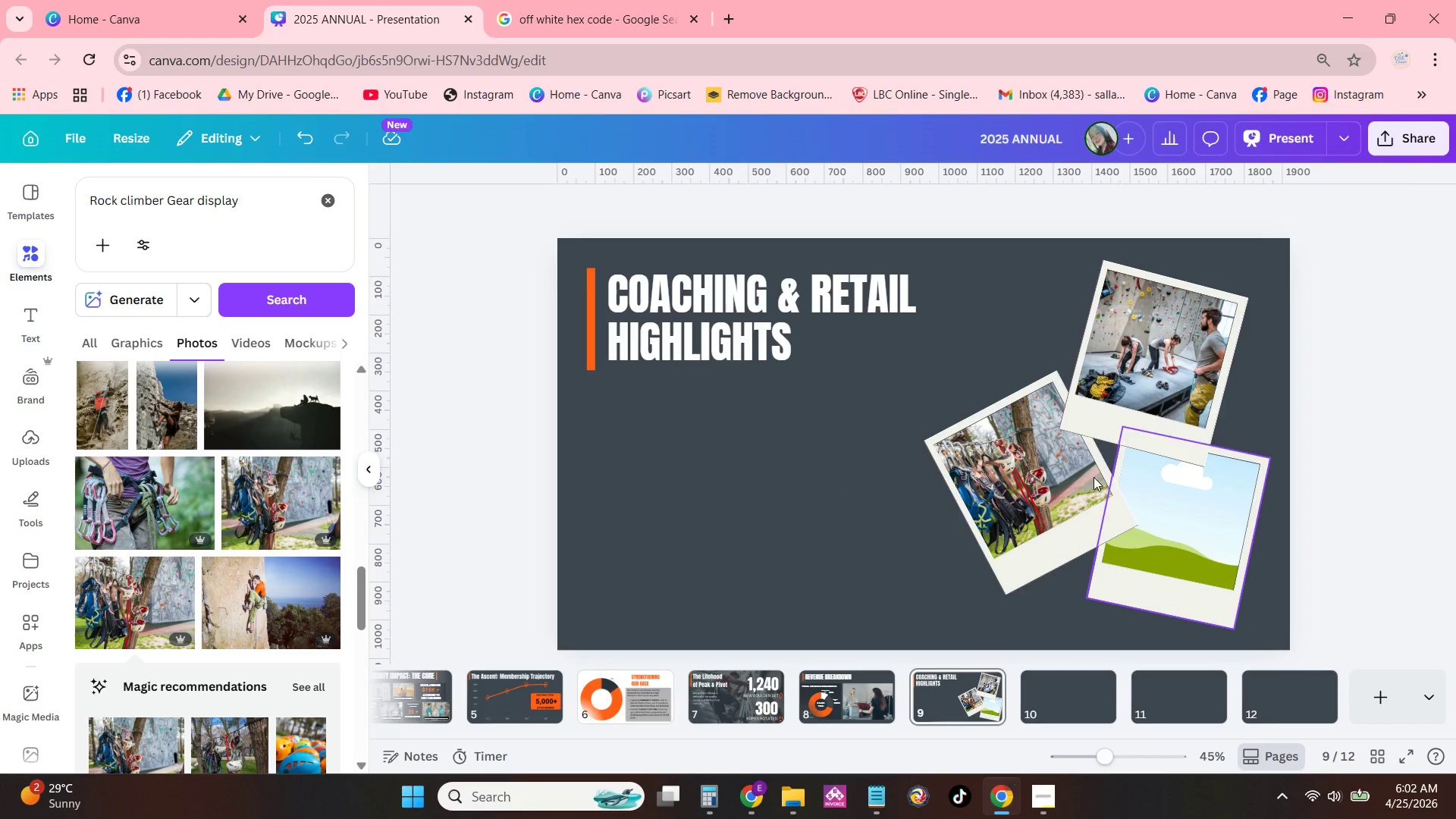 
left_click_drag(start_coordinate=[1046, 472], to_coordinate=[1061, 463])
 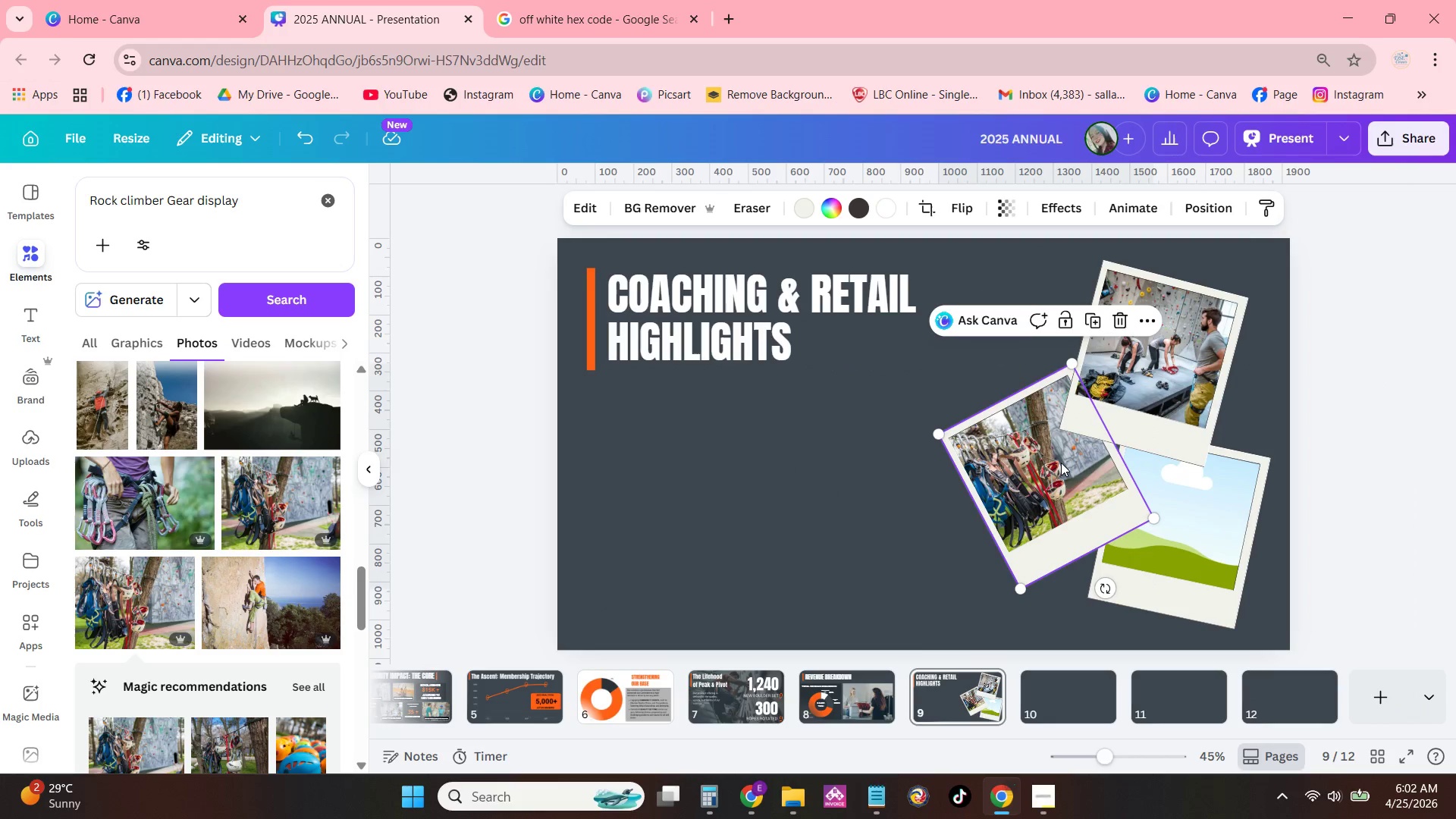 
key(Control+Z)
 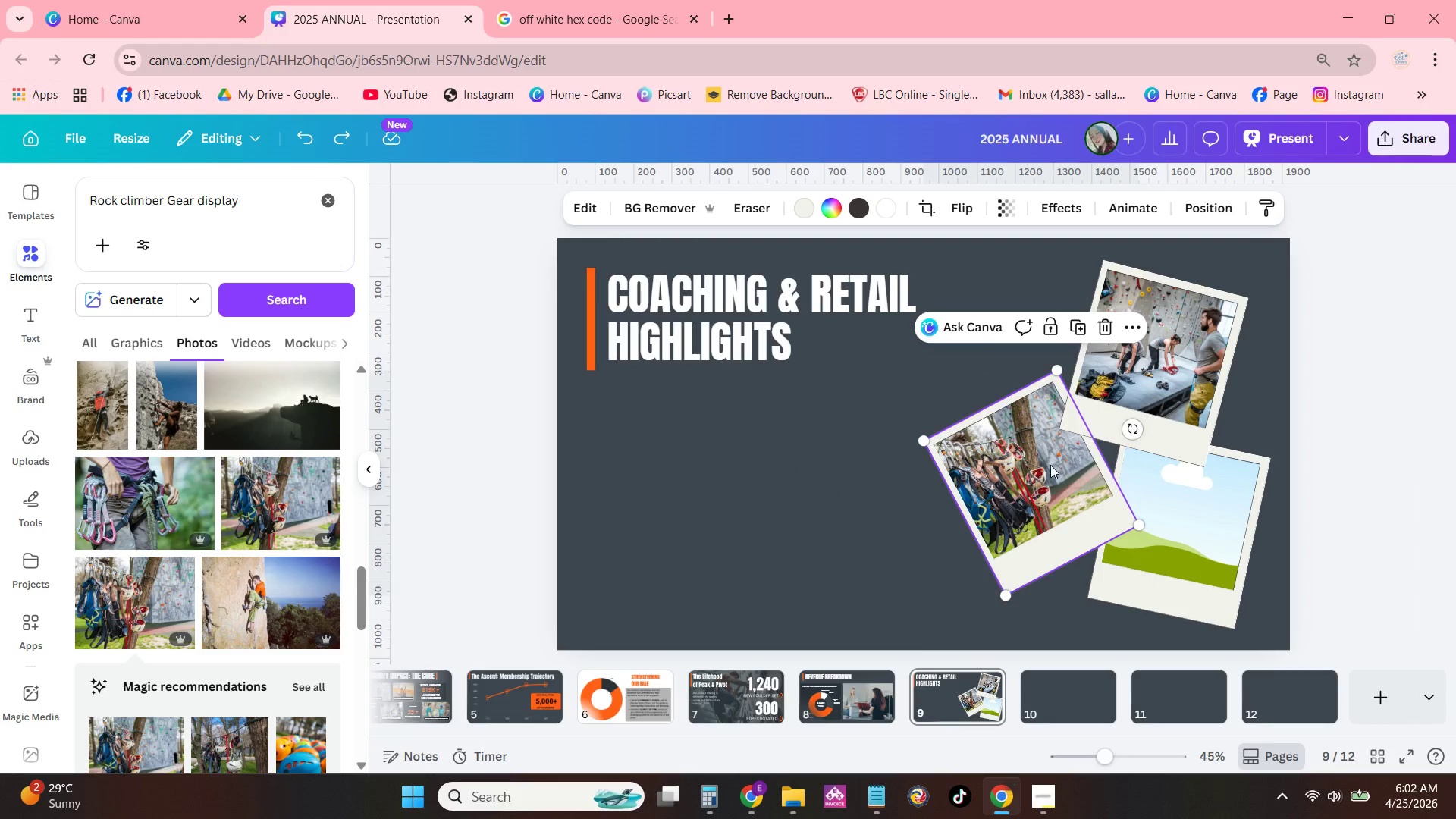 
left_click([1048, 466])
 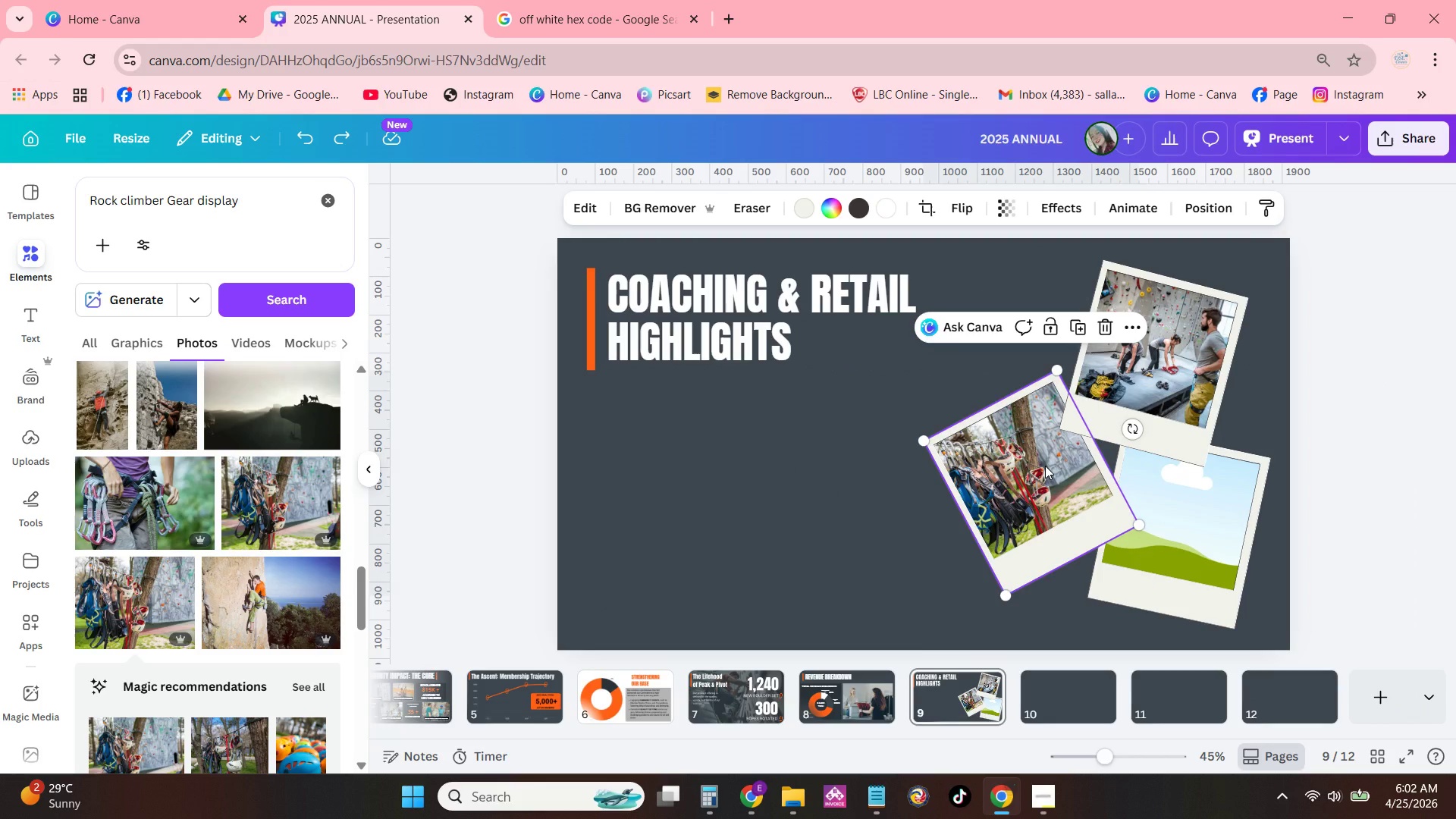 
double_click([1045, 466])
 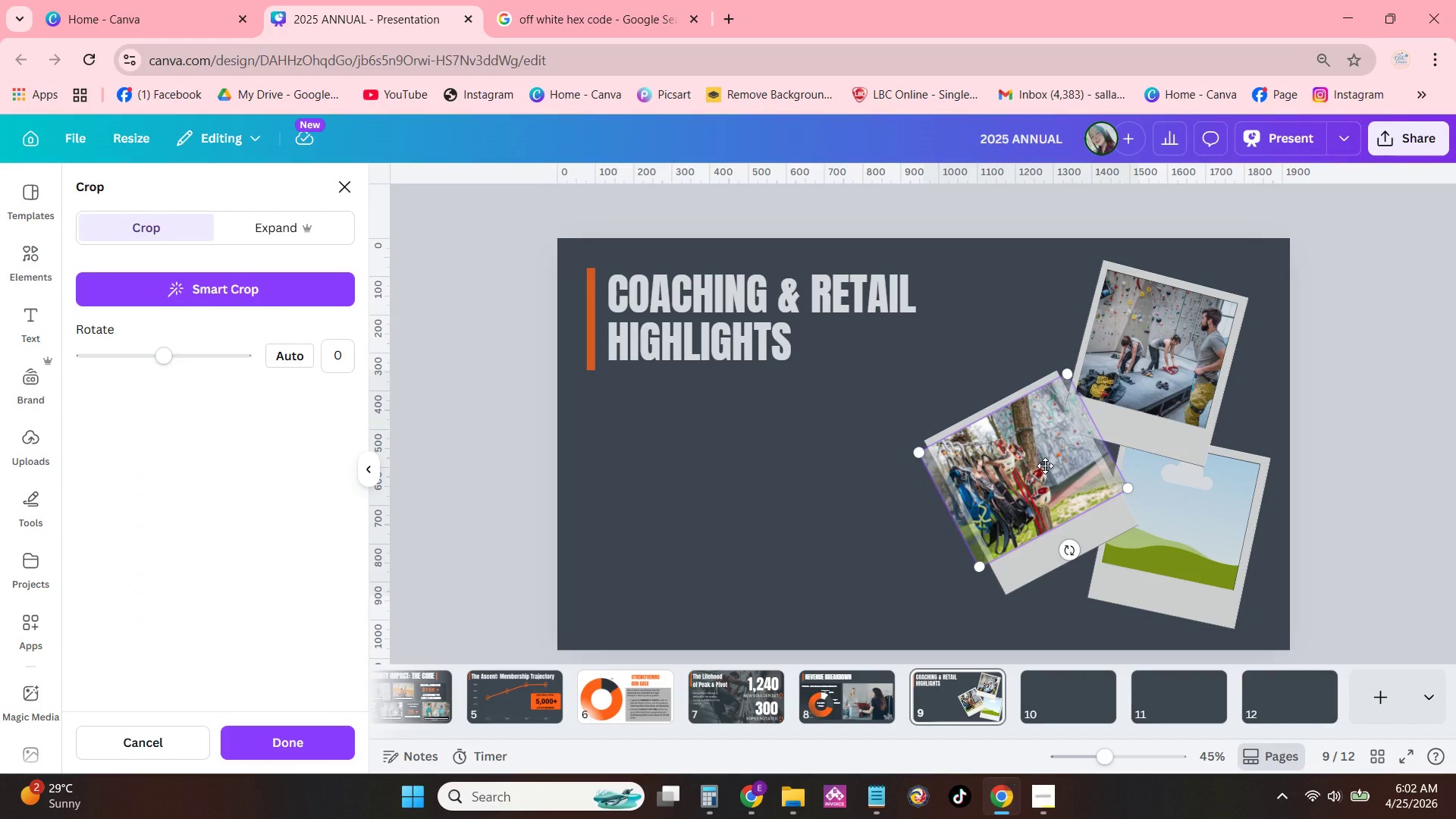 
left_click_drag(start_coordinate=[1045, 466], to_coordinate=[1083, 454])
 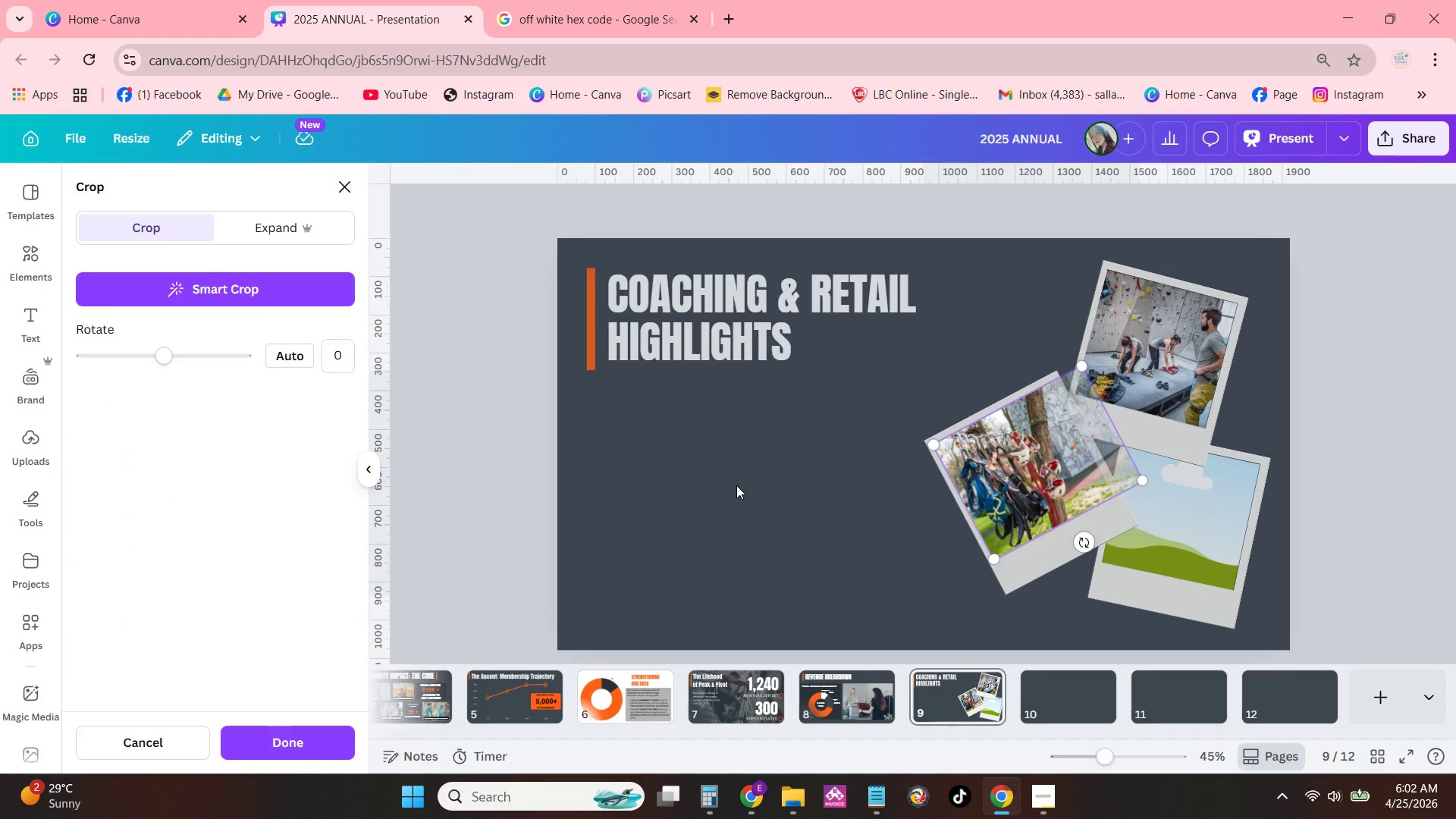 
left_click([736, 485])
 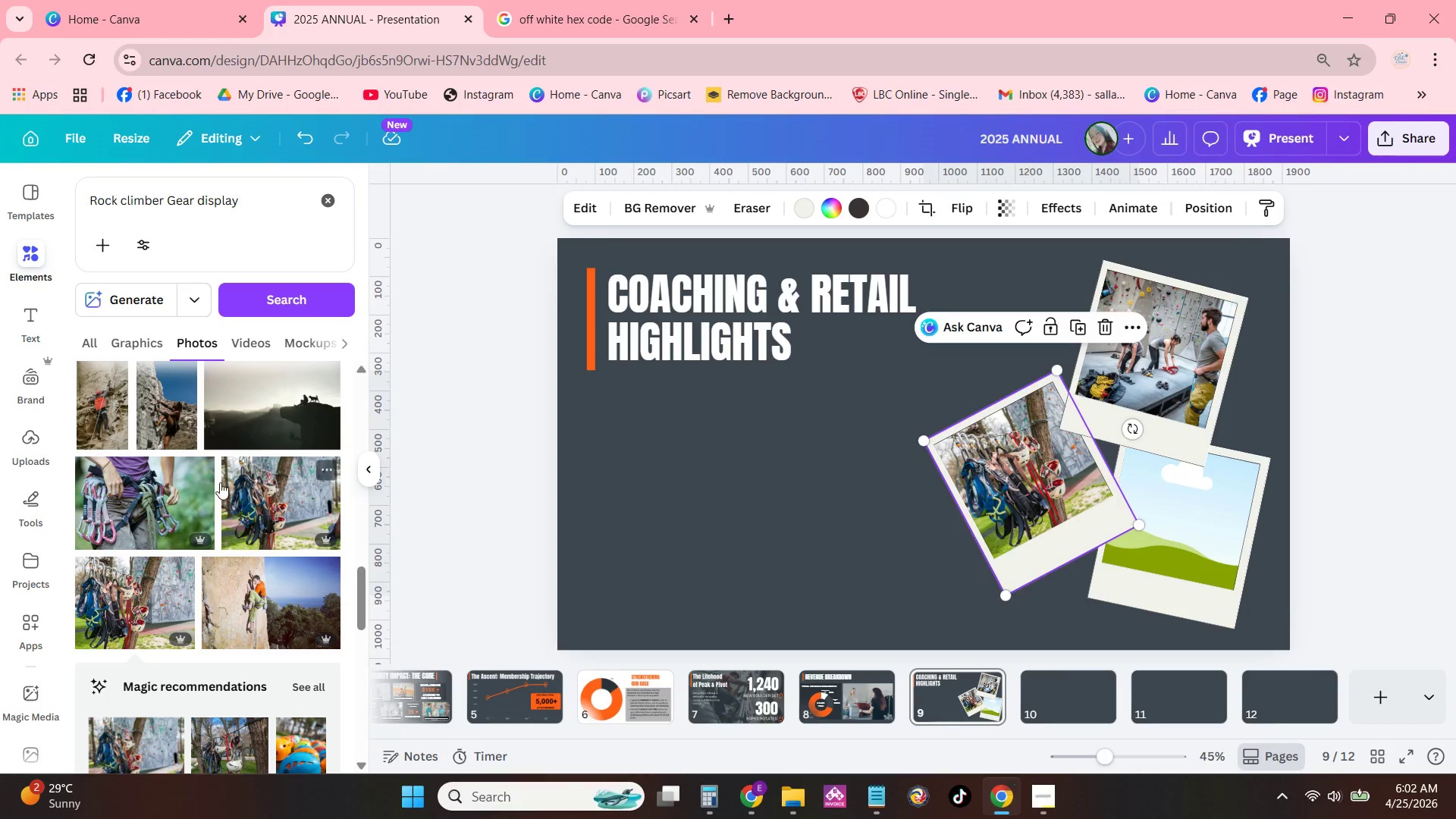 
scroll: coordinate [167, 534], scroll_direction: down, amount: 21.0
 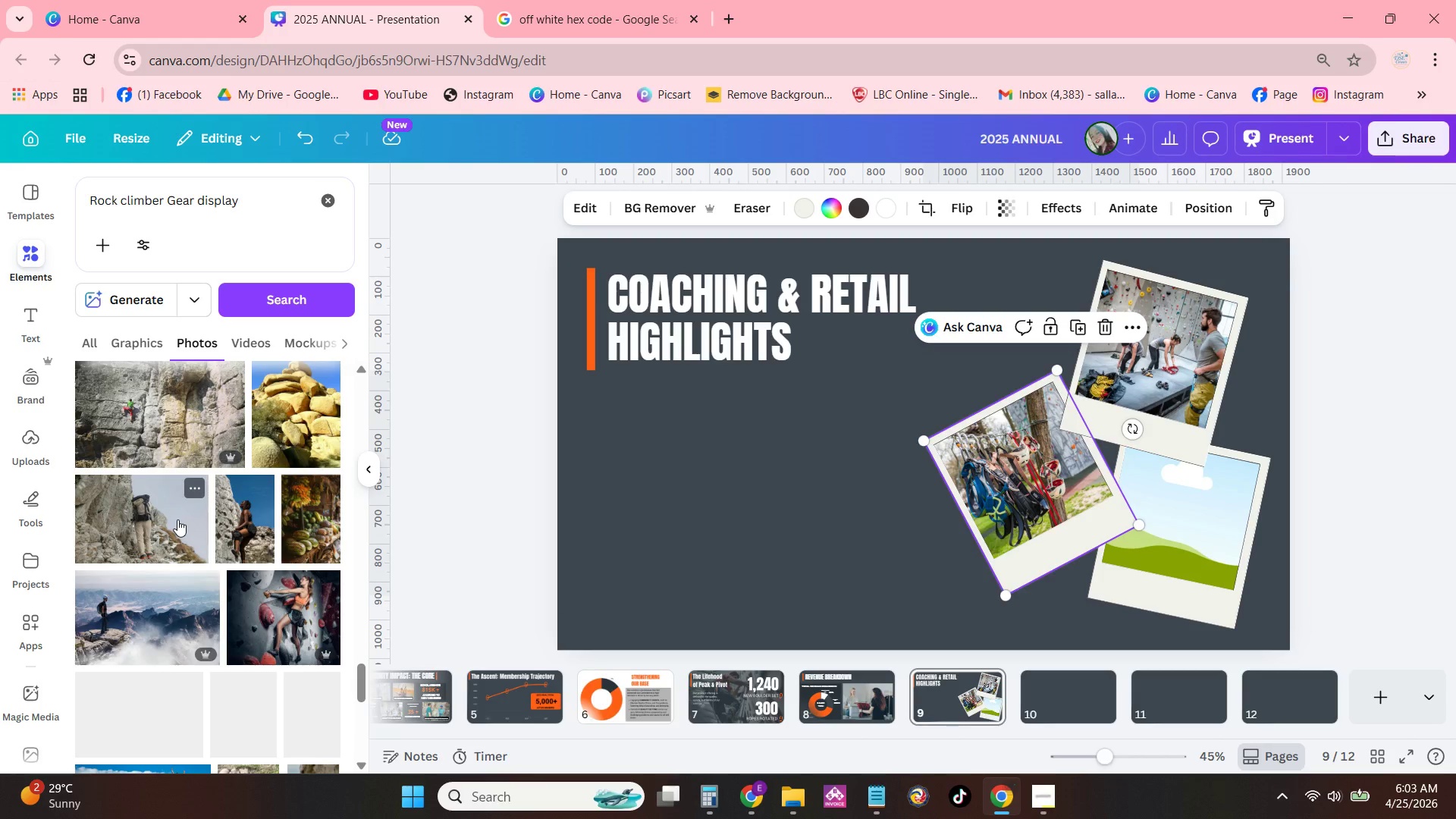 
scroll: coordinate [177, 519], scroll_direction: down, amount: 3.0
 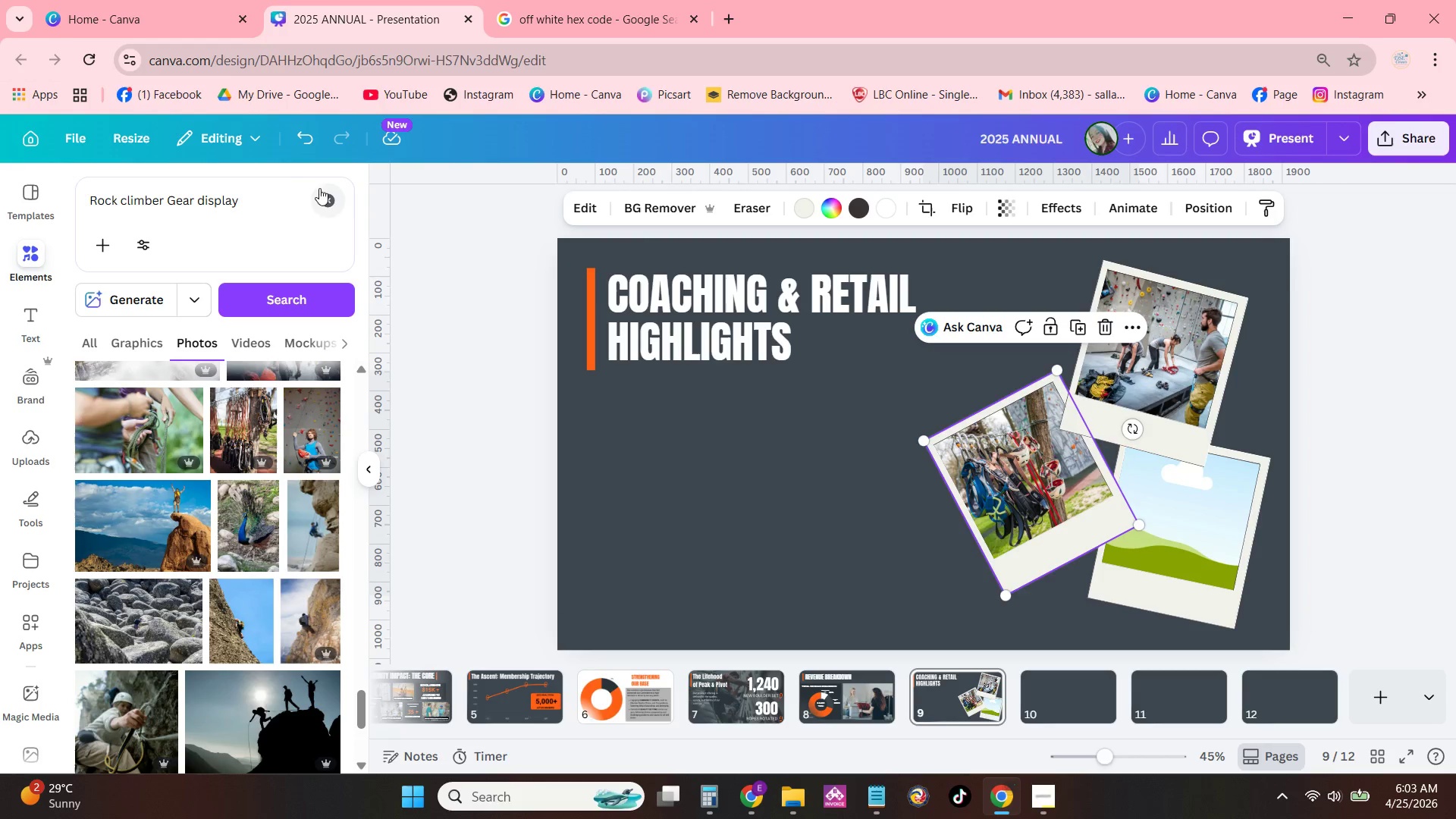 
left_click_drag(start_coordinate=[256, 194], to_coordinate=[170, 204])
 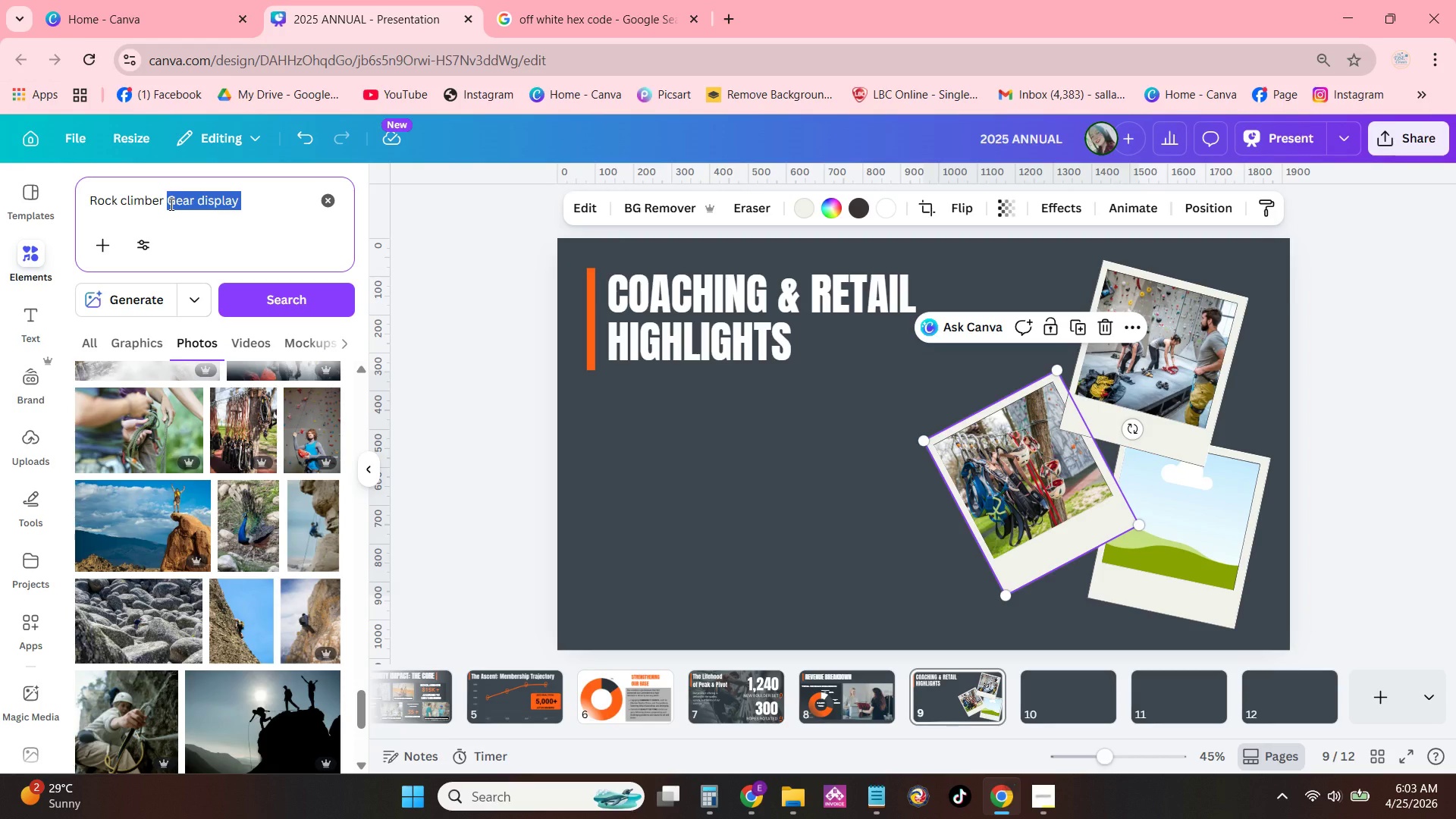 
type(meeting)
 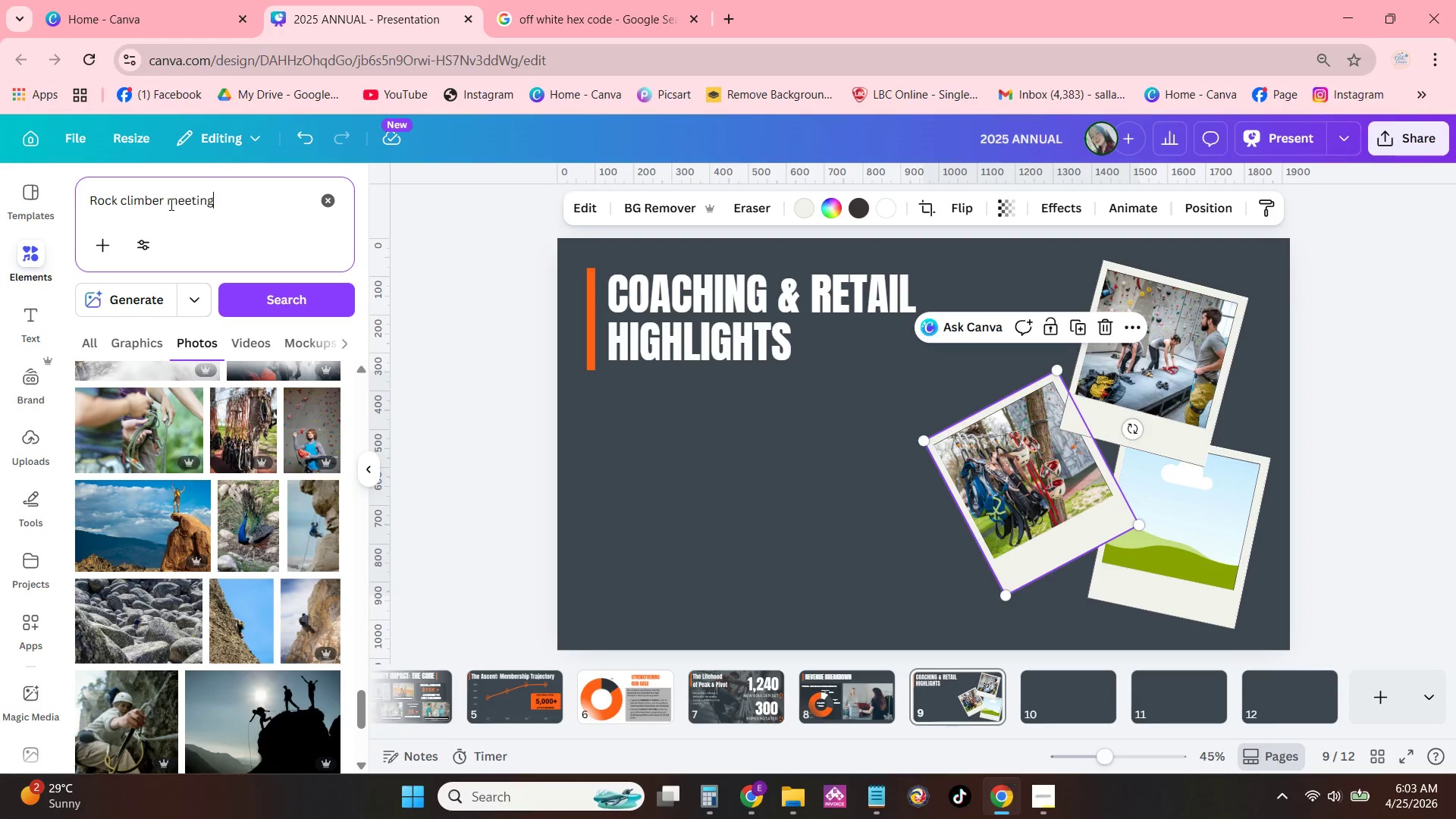 
key(Enter)
 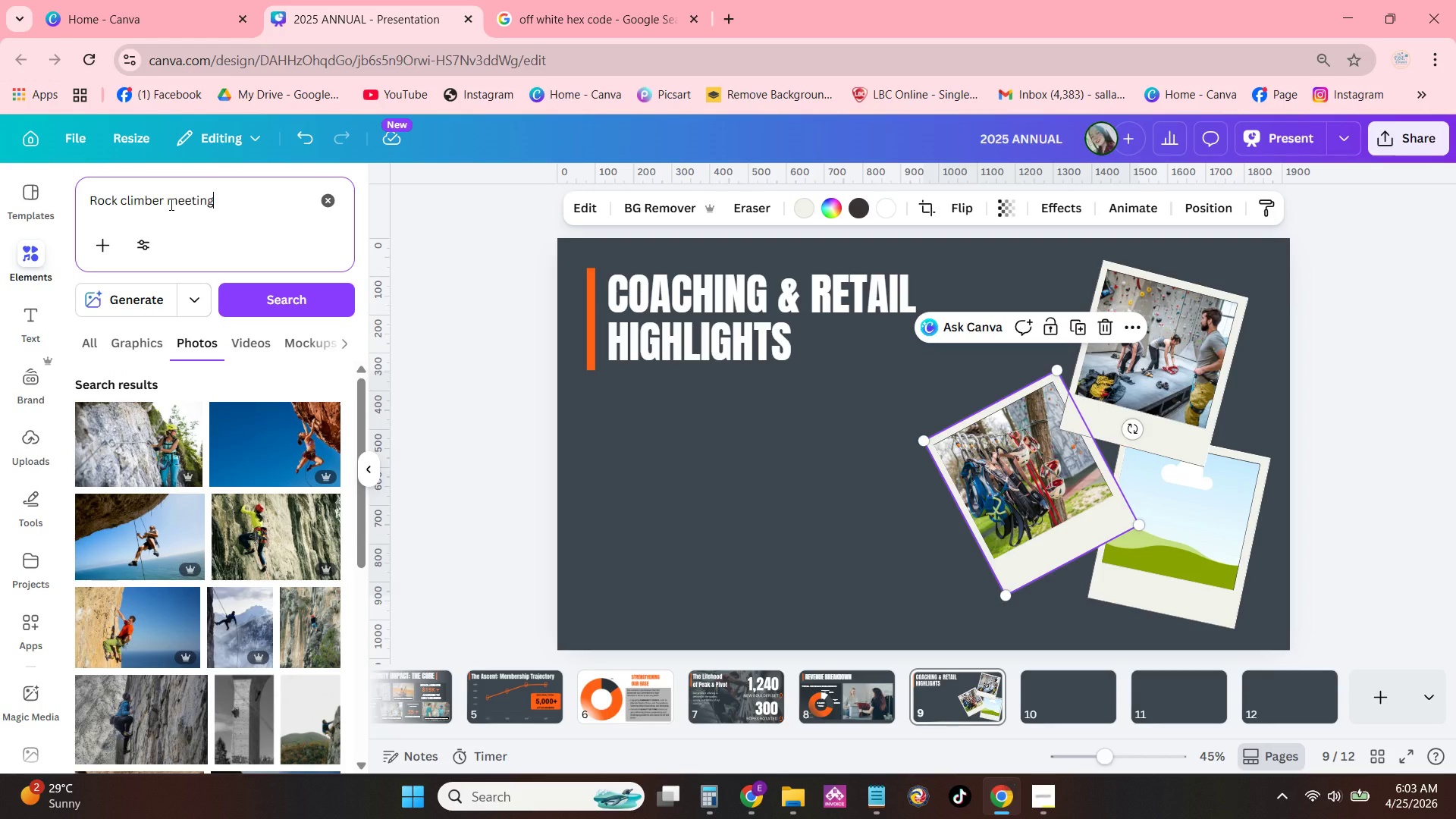 
scroll: coordinate [267, 507], scroll_direction: down, amount: 17.0
 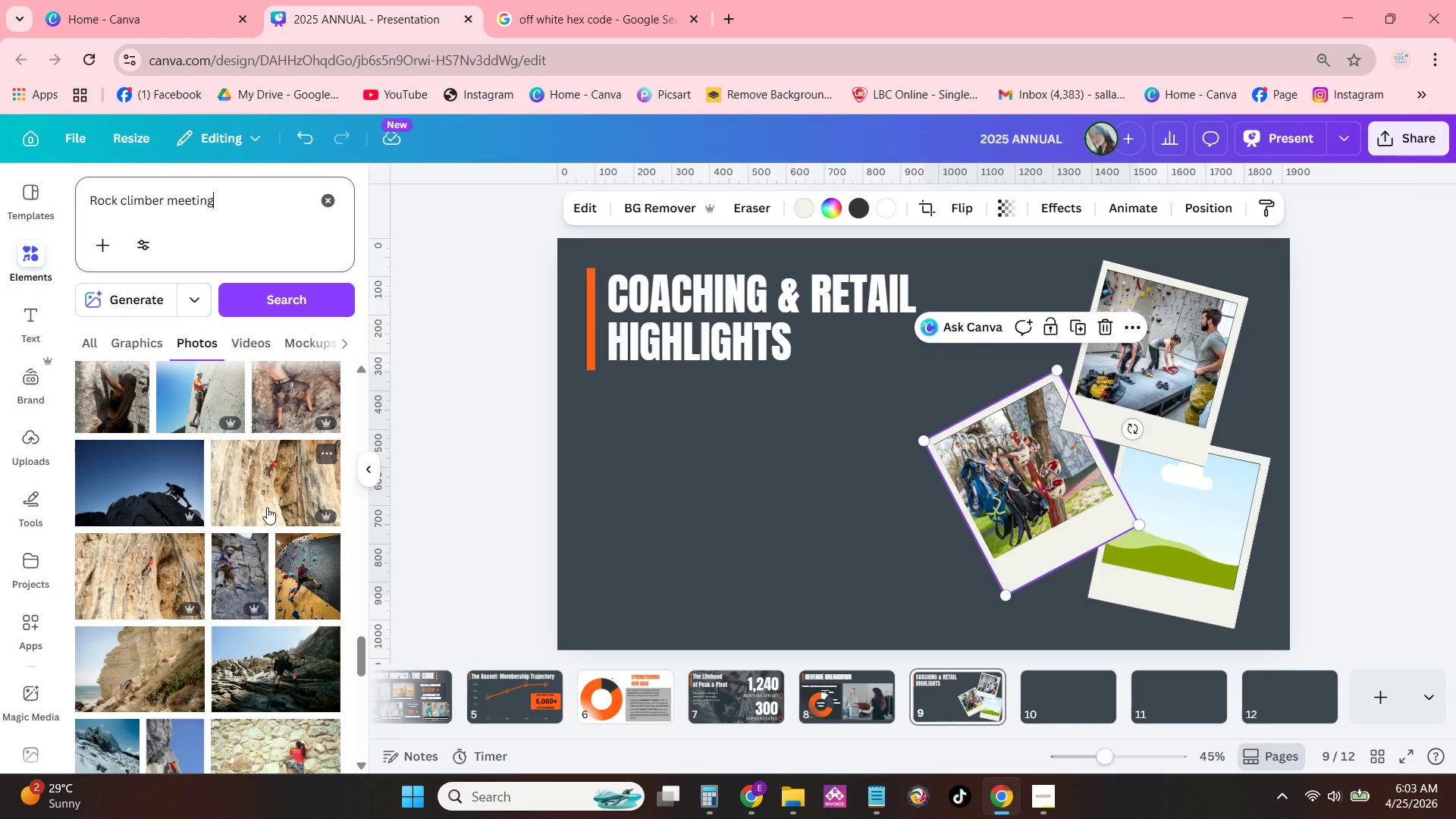 
scroll: coordinate [266, 507], scroll_direction: down, amount: 18.0
 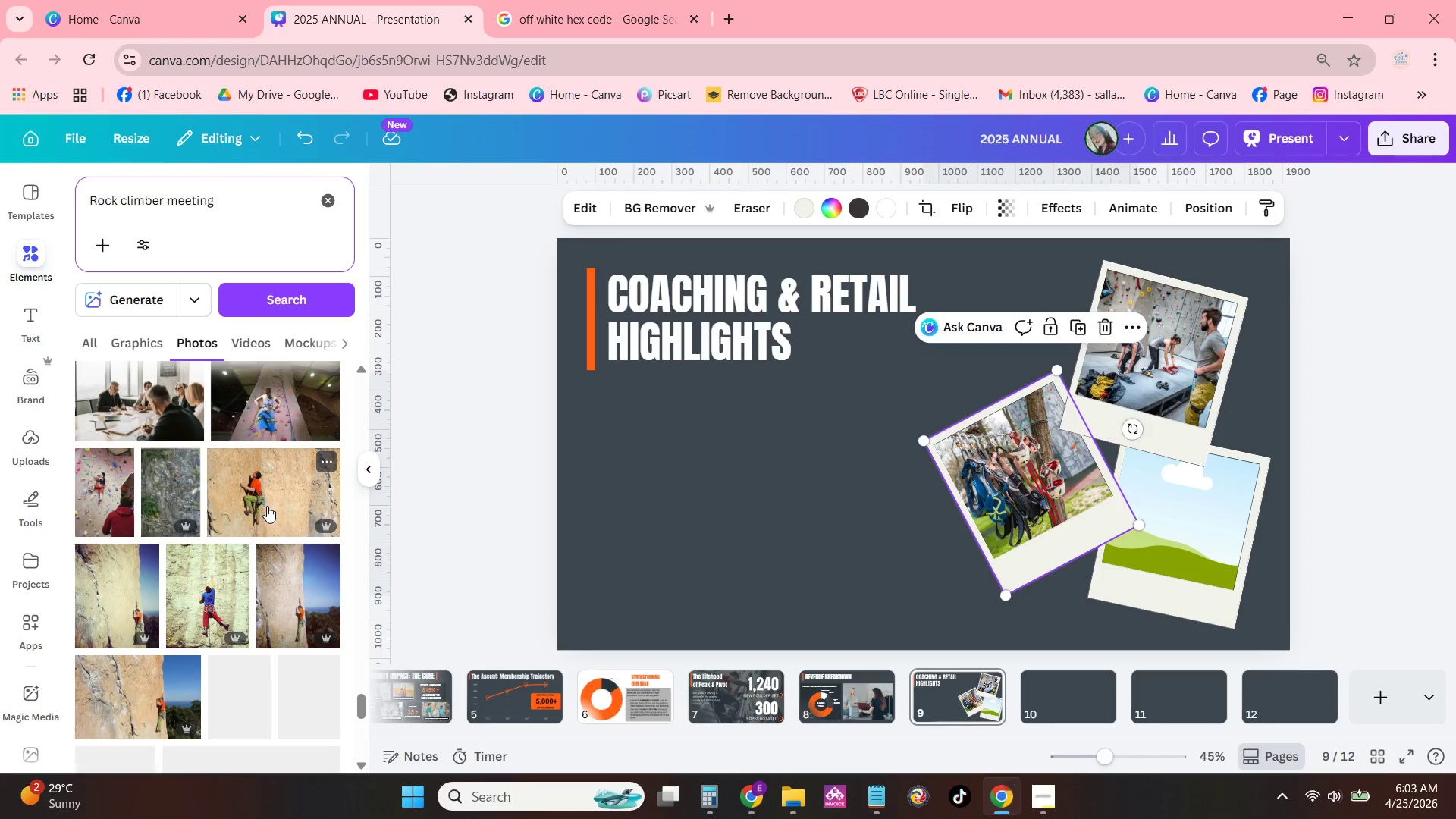 
scroll: coordinate [268, 504], scroll_direction: down, amount: 13.0
 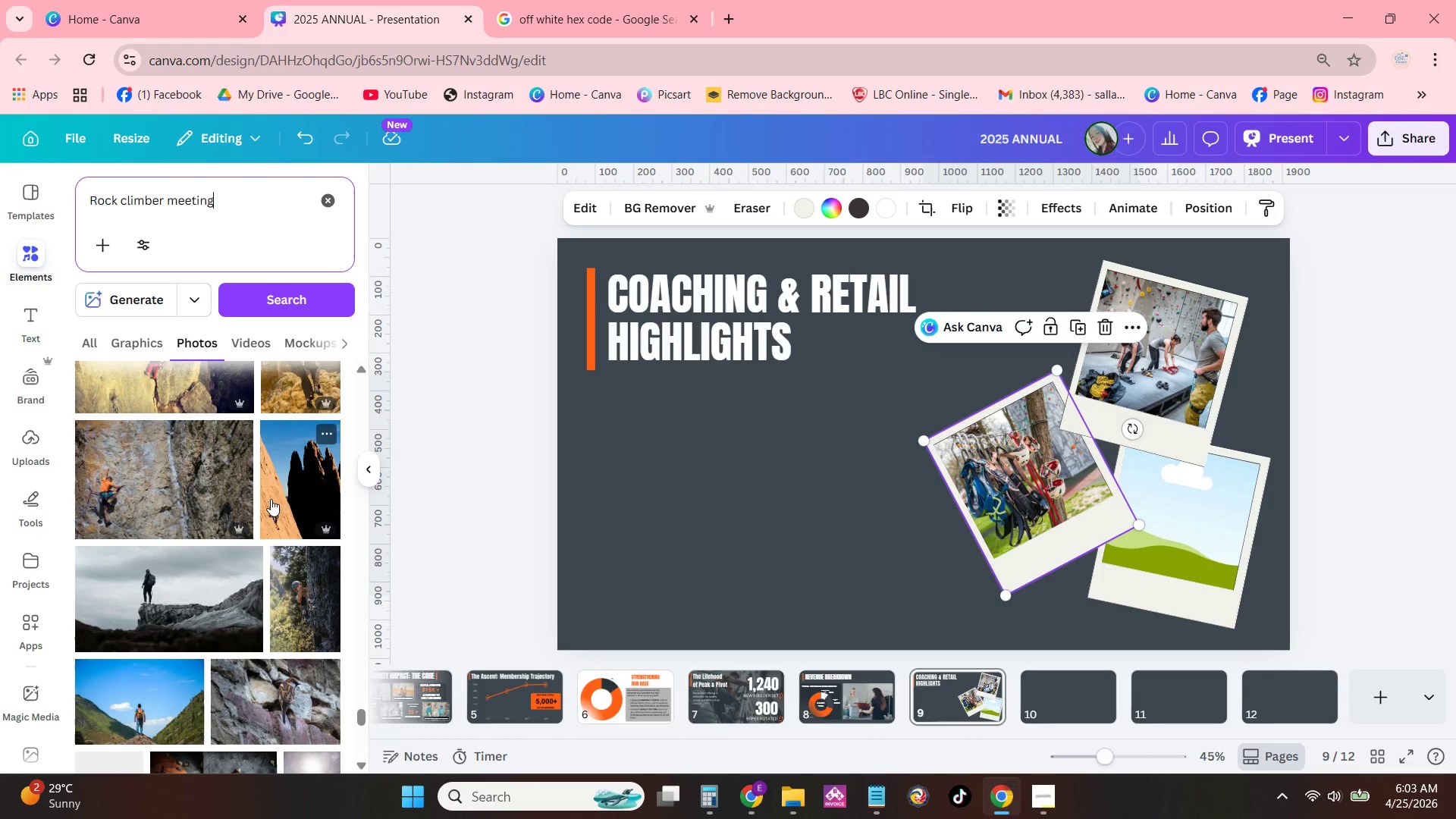 
scroll: coordinate [186, 613], scroll_direction: down, amount: 14.0
 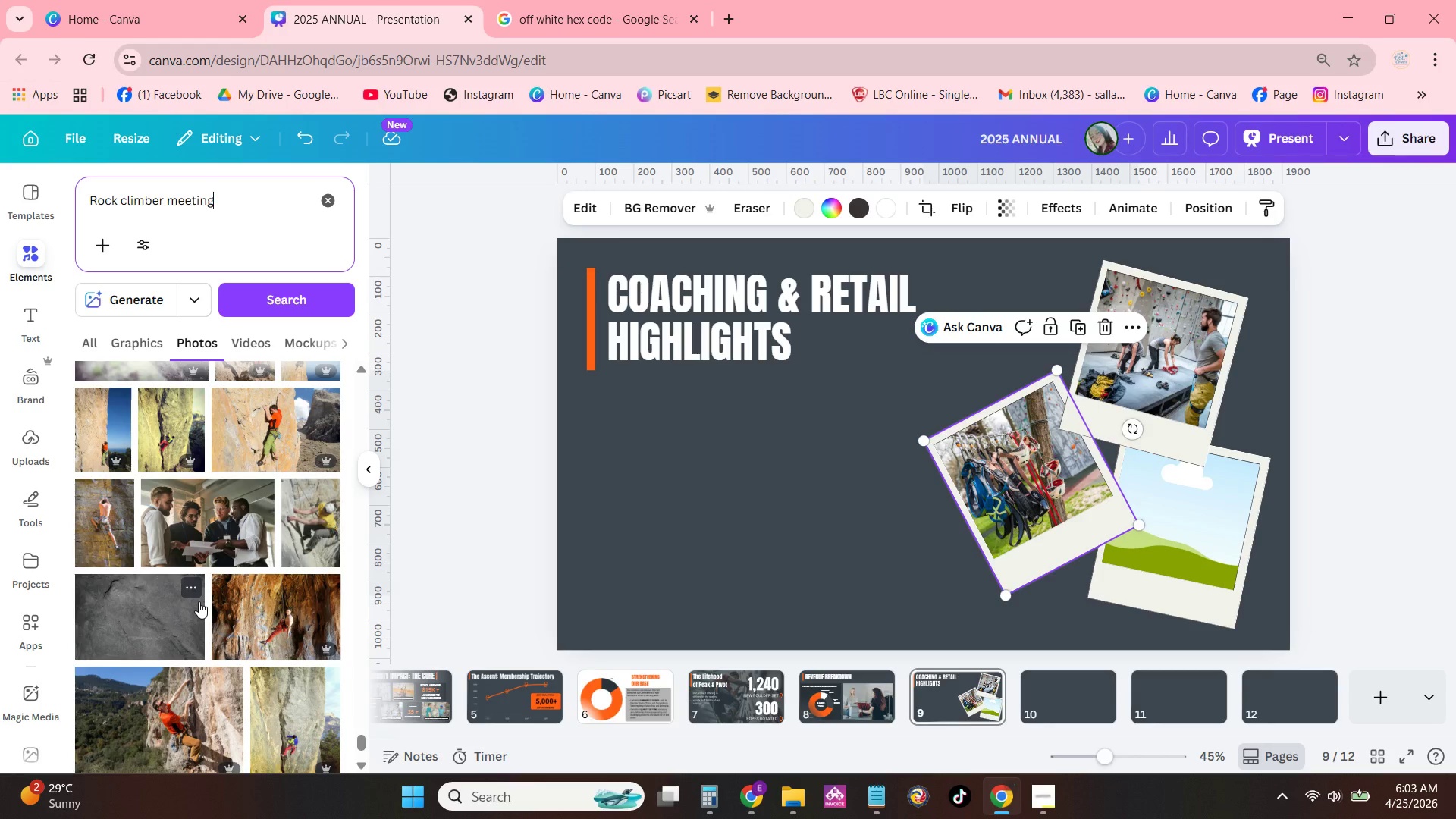 
scroll: coordinate [219, 570], scroll_direction: down, amount: 22.0
 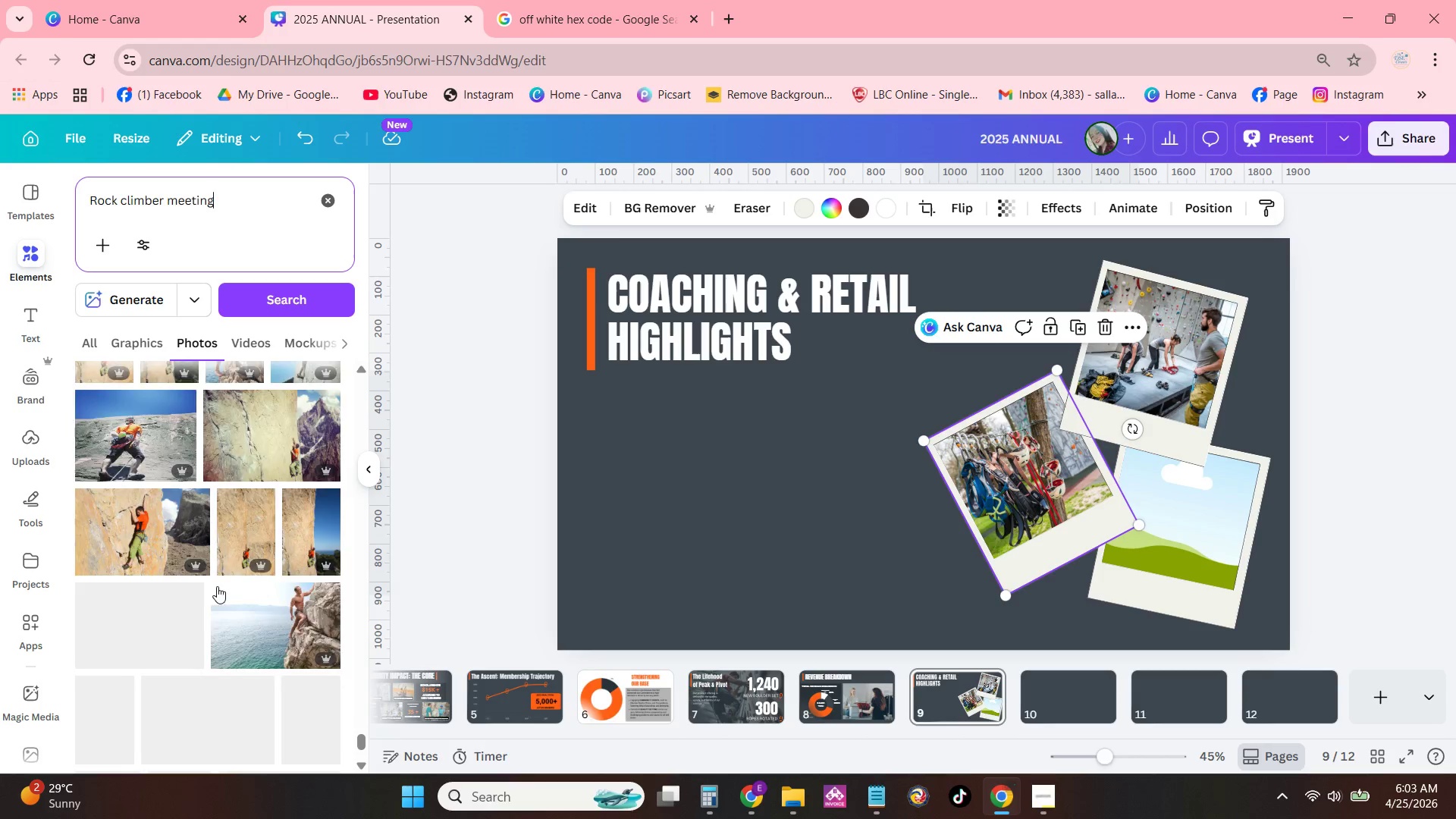 
scroll: coordinate [248, 532], scroll_direction: down, amount: 19.0
 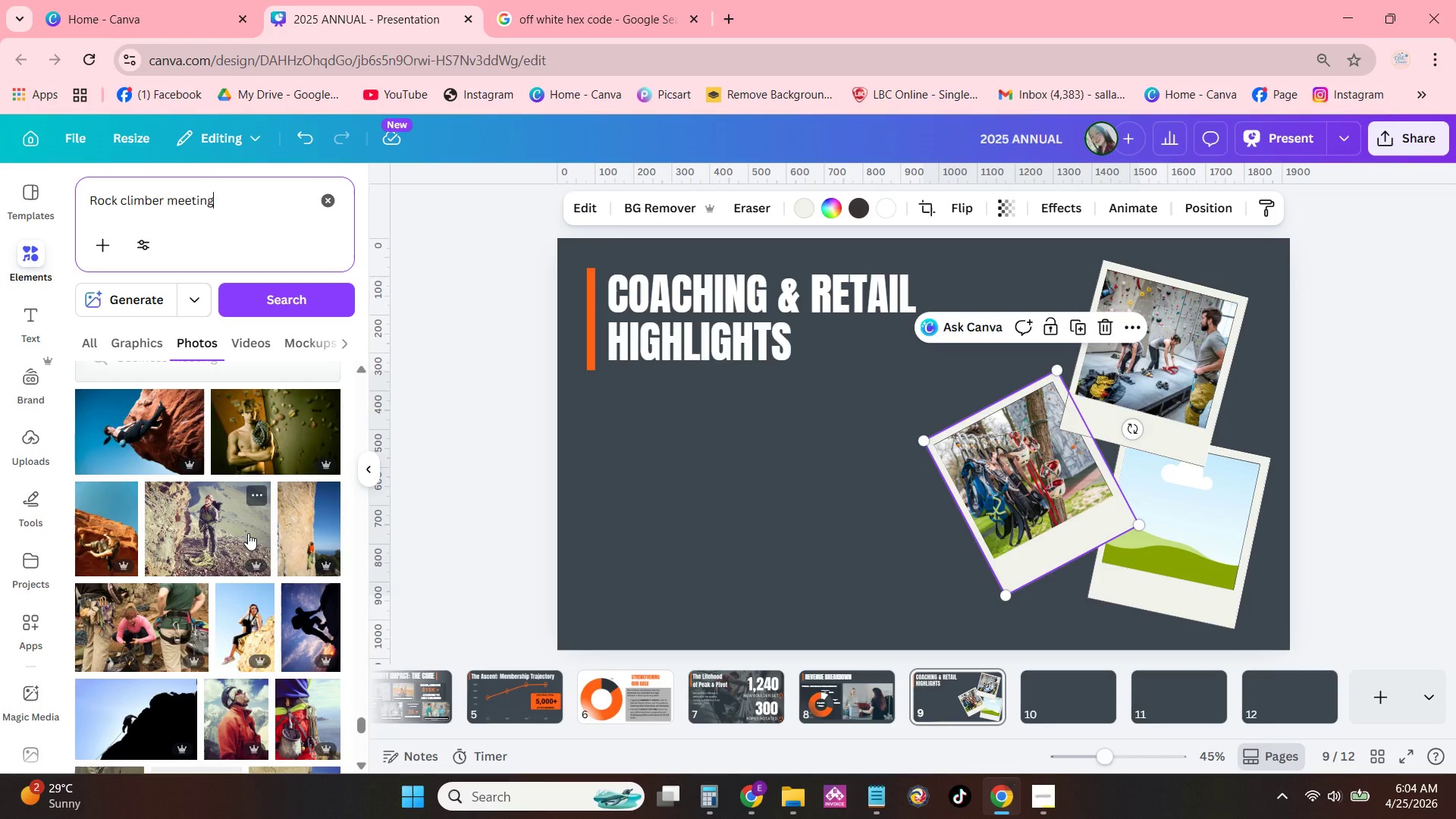 
scroll: coordinate [237, 550], scroll_direction: down, amount: 11.0
 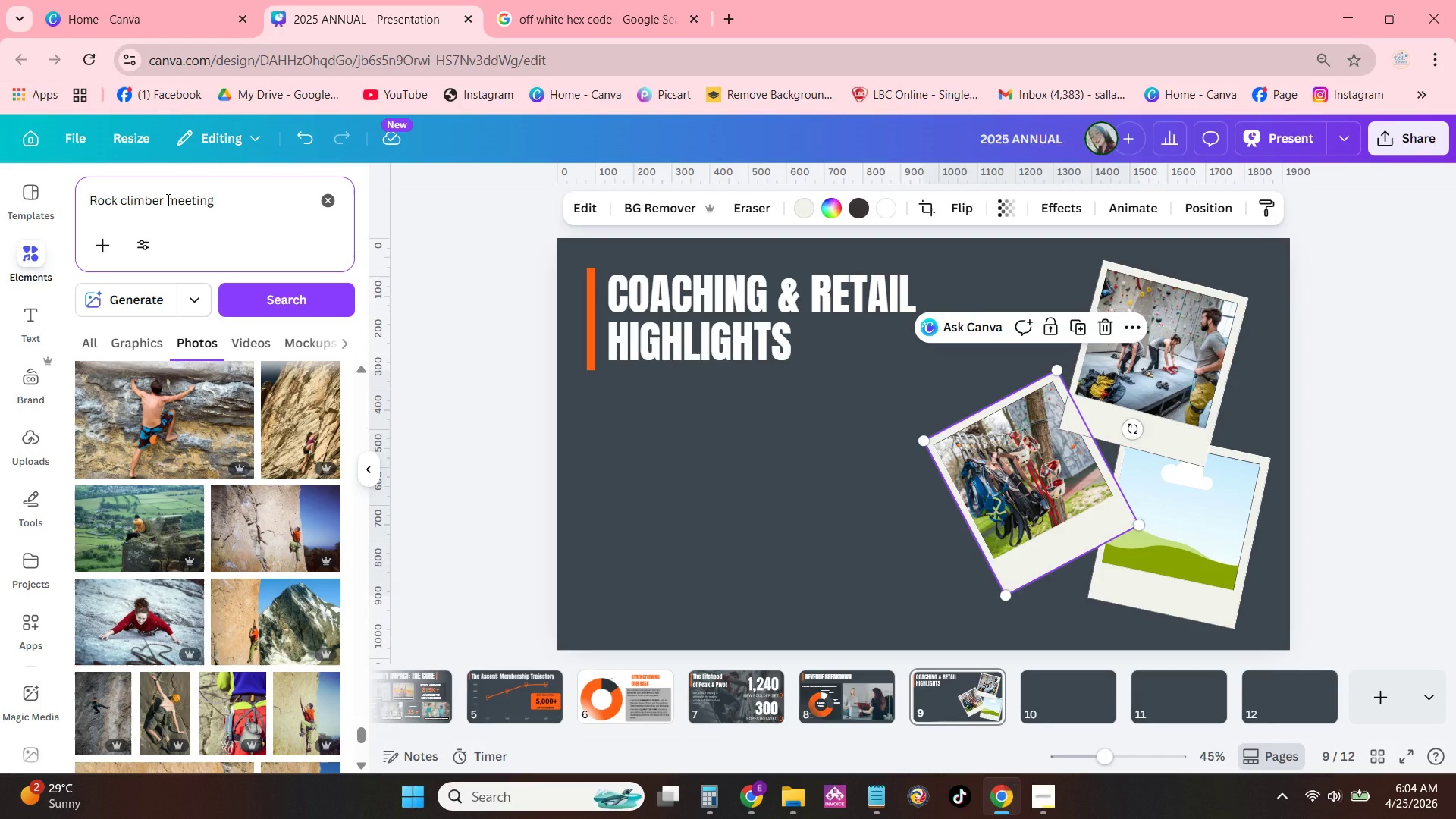 
wait(5.6)
 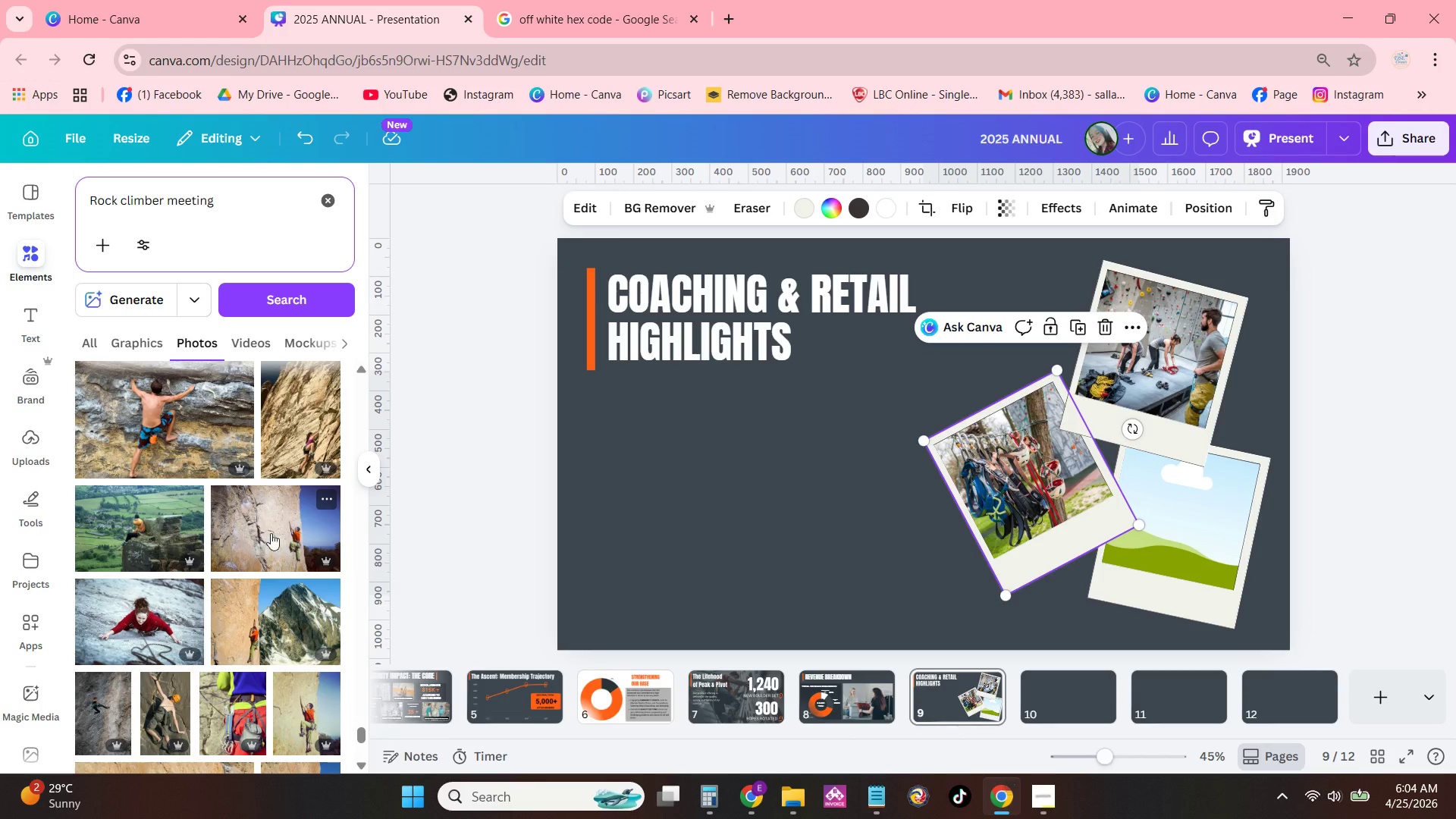 
left_click_drag(start_coordinate=[167, 199], to_coordinate=[0, 184])
 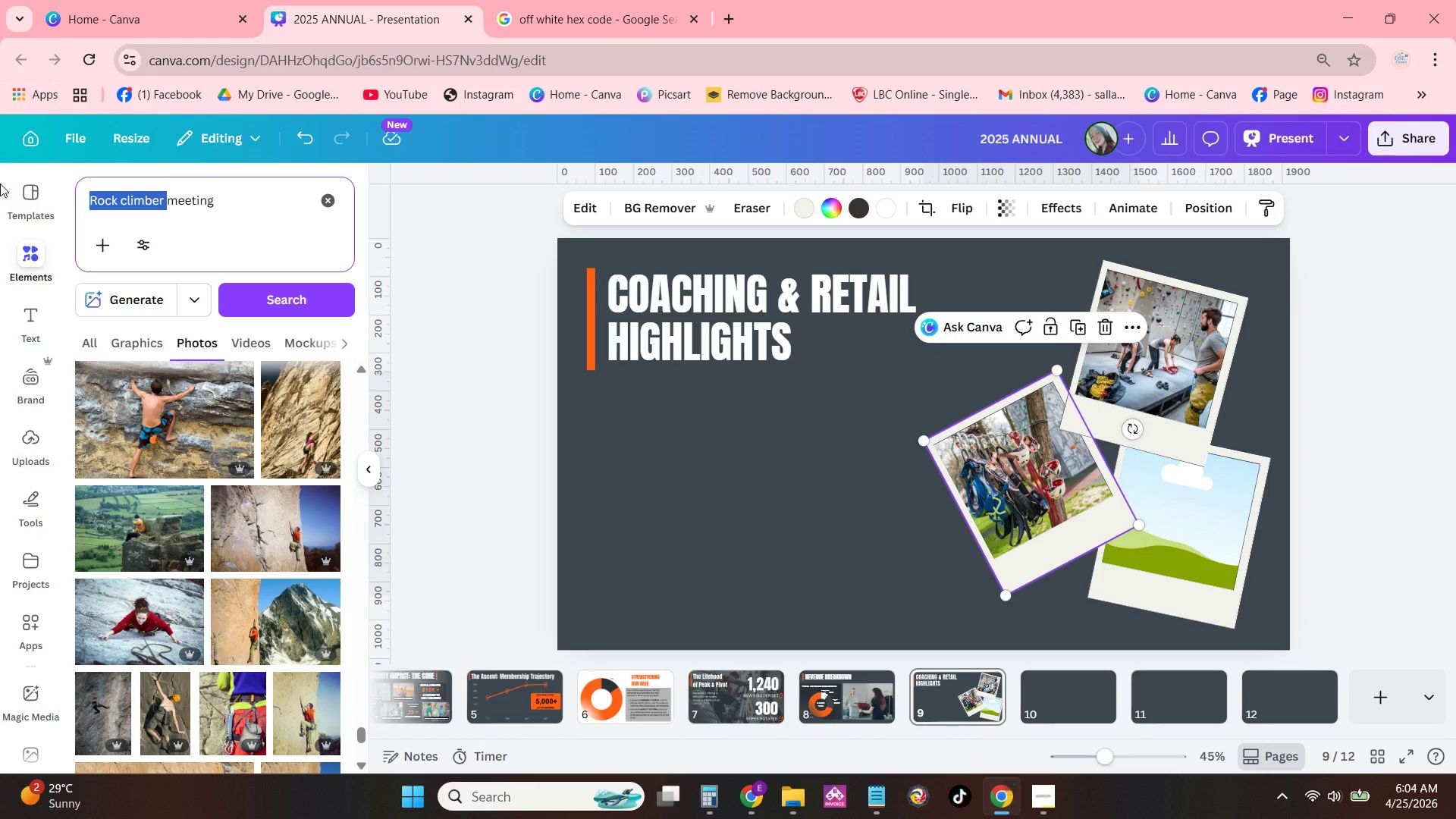 
key(Backspace)
 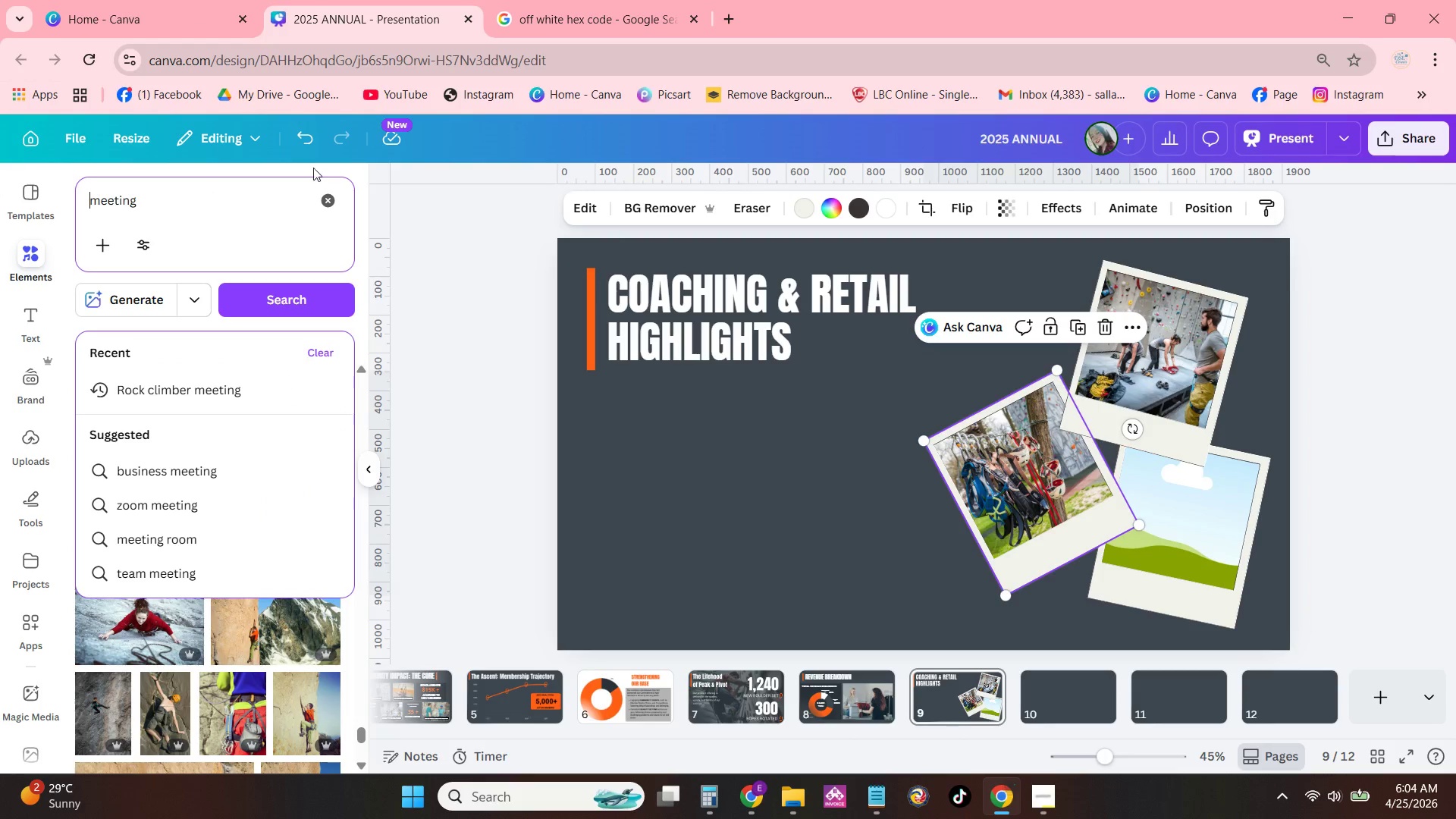 
left_click([291, 293])
 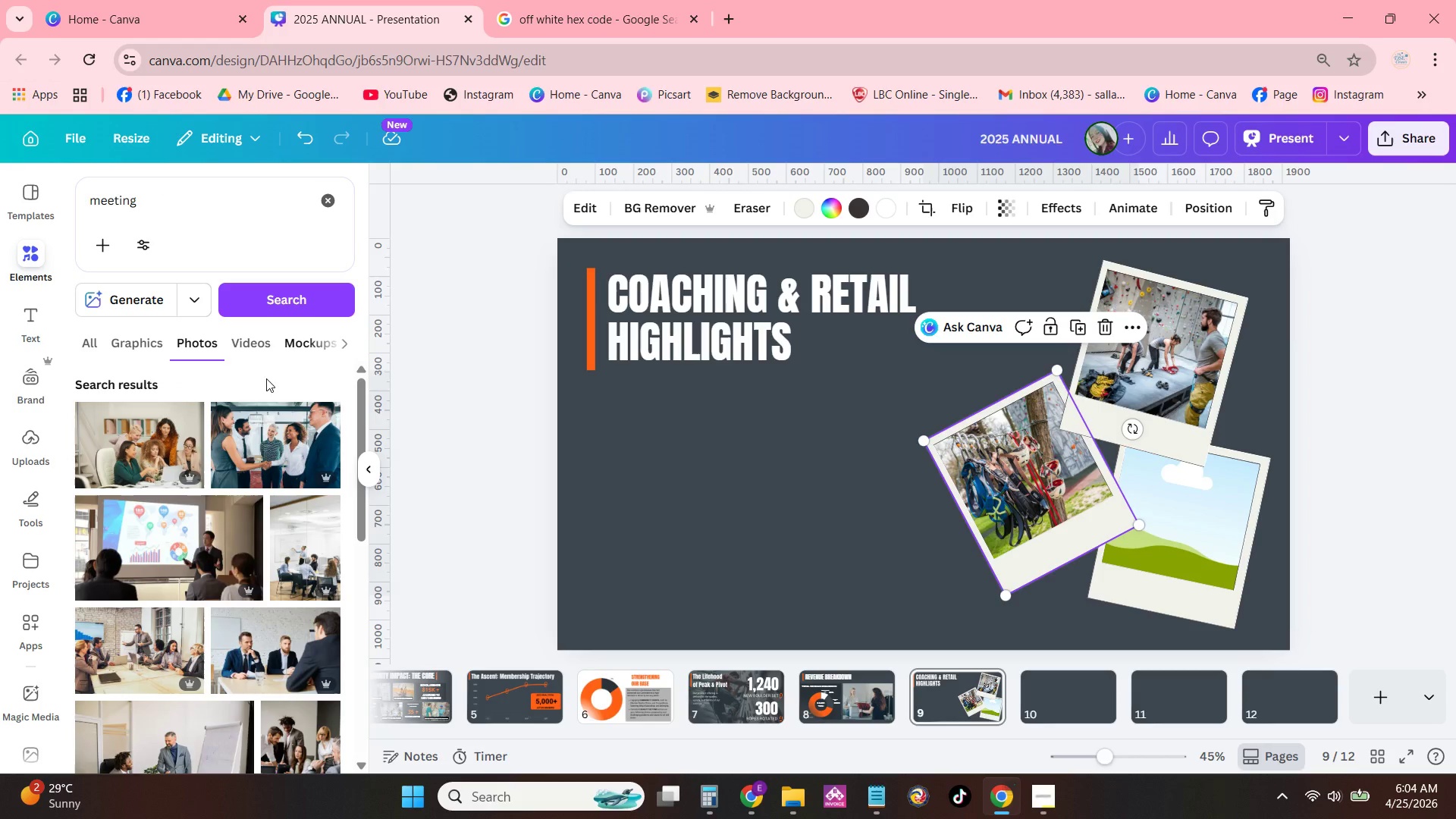 
scroll: coordinate [293, 450], scroll_direction: down, amount: 17.0
 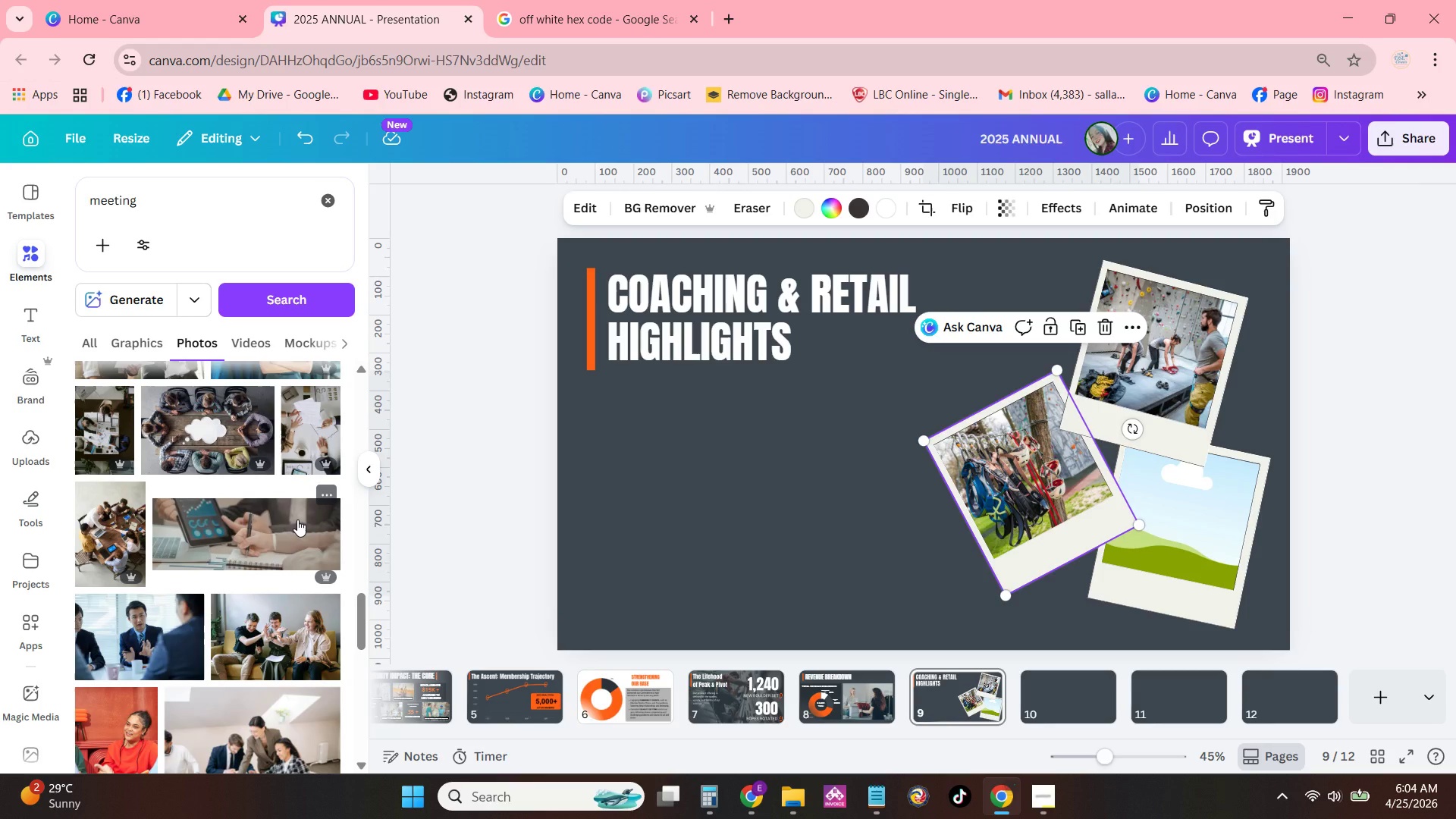 
scroll: coordinate [303, 513], scroll_direction: down, amount: 14.0
 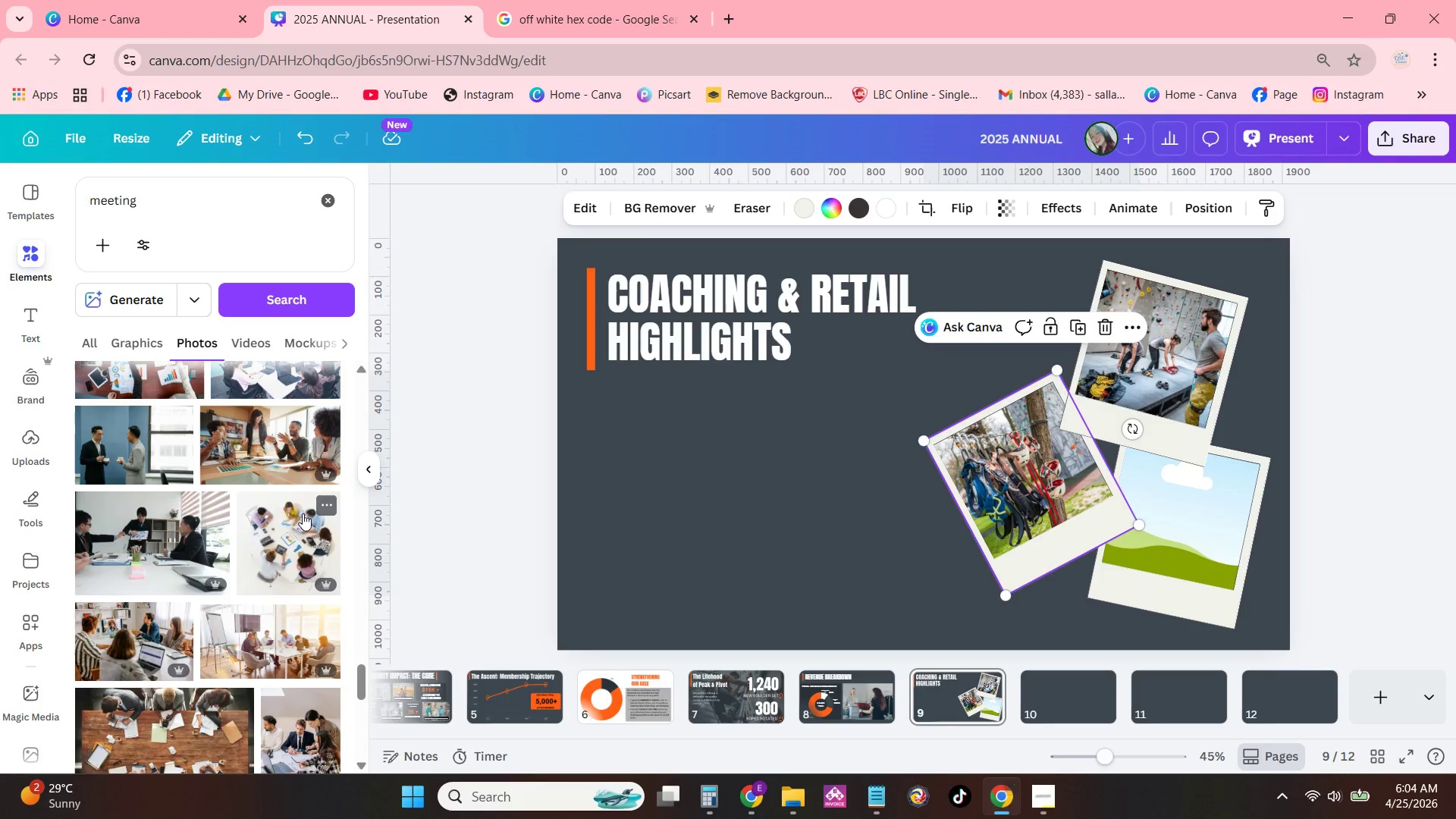 
scroll: coordinate [302, 542], scroll_direction: down, amount: 3.0
 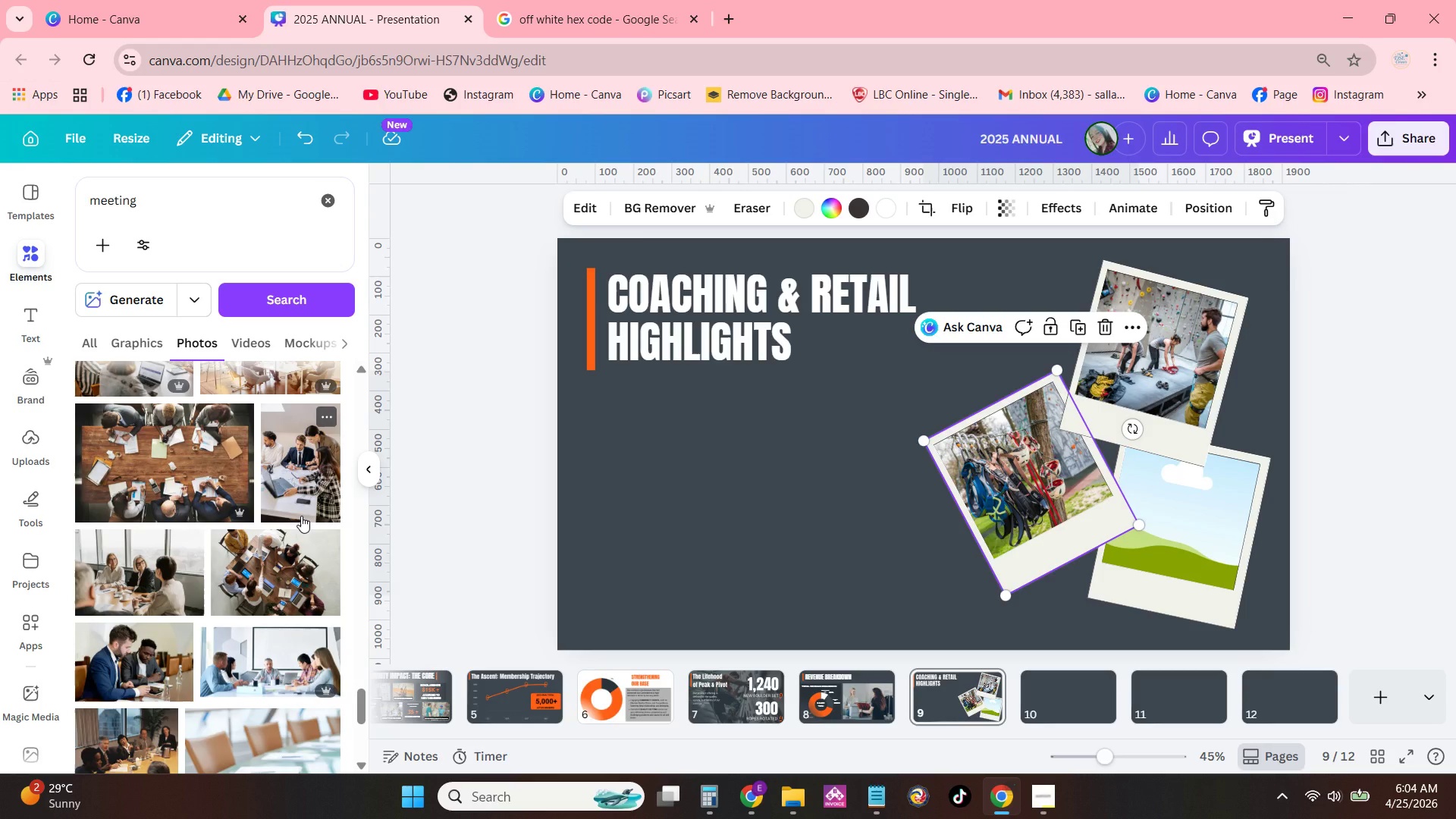 
scroll: coordinate [301, 516], scroll_direction: up, amount: 1.0
 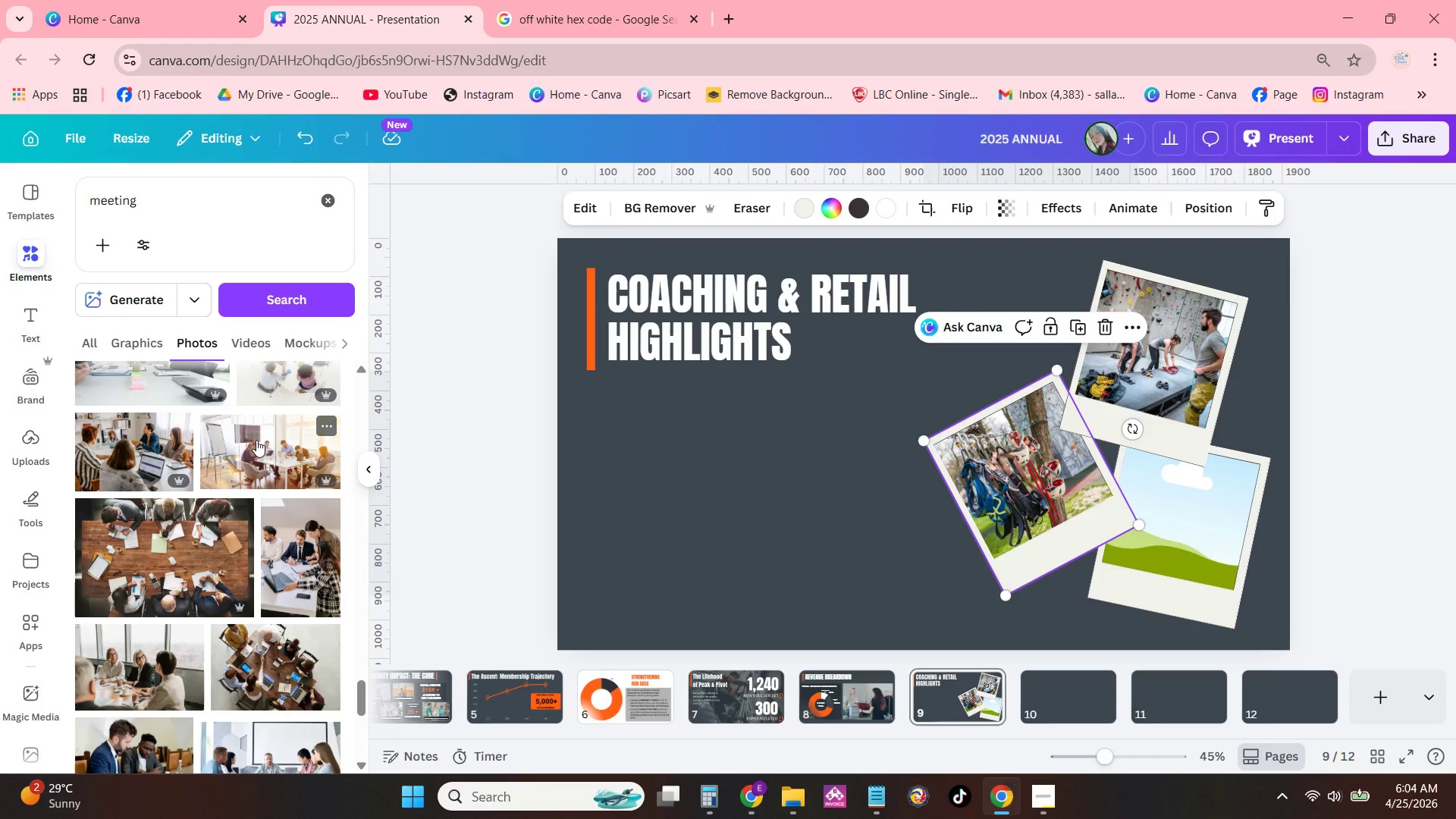 
left_click_drag(start_coordinate=[260, 435], to_coordinate=[1212, 489])
 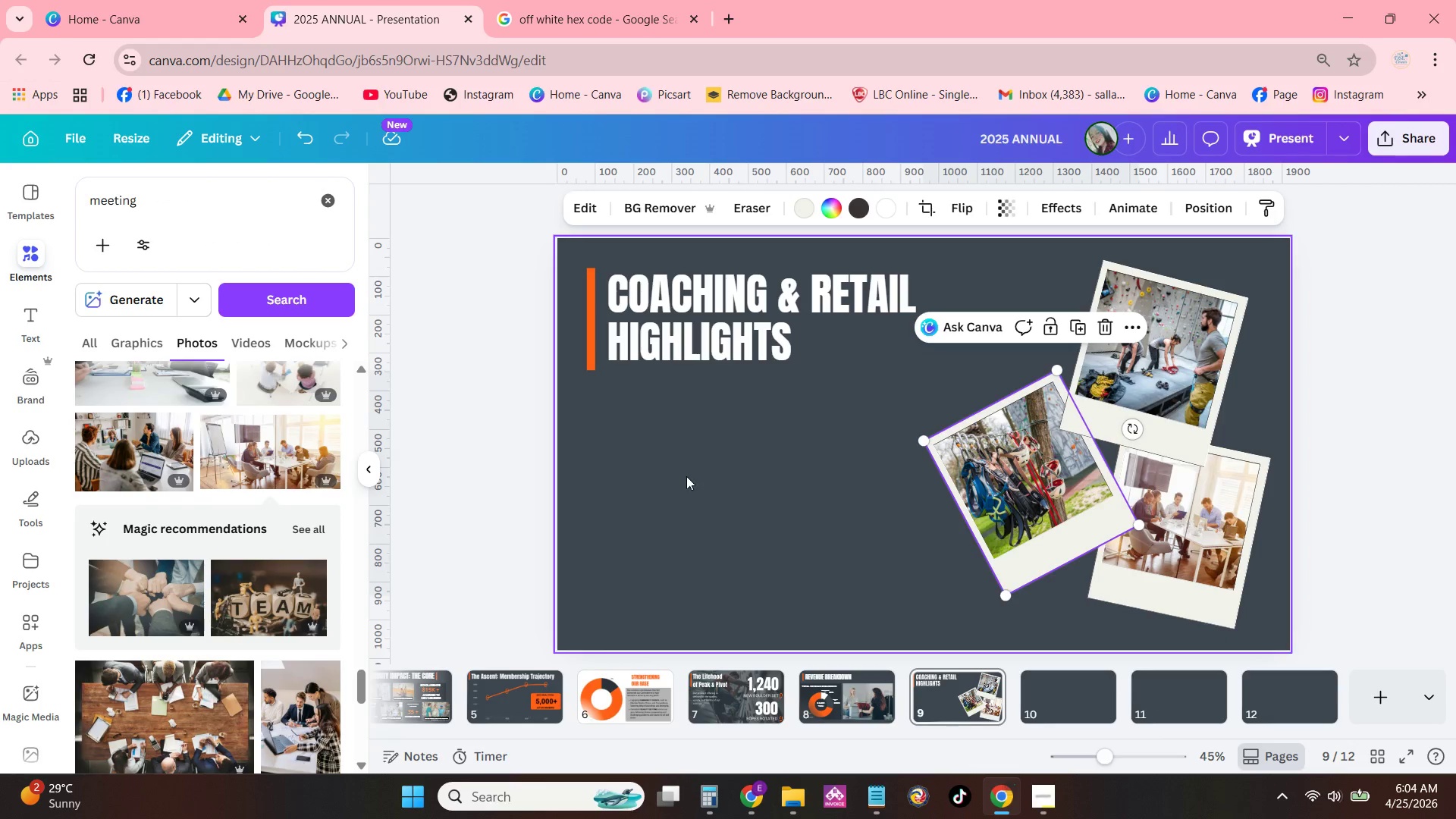 
scroll: coordinate [268, 462], scroll_direction: down, amount: 16.0
 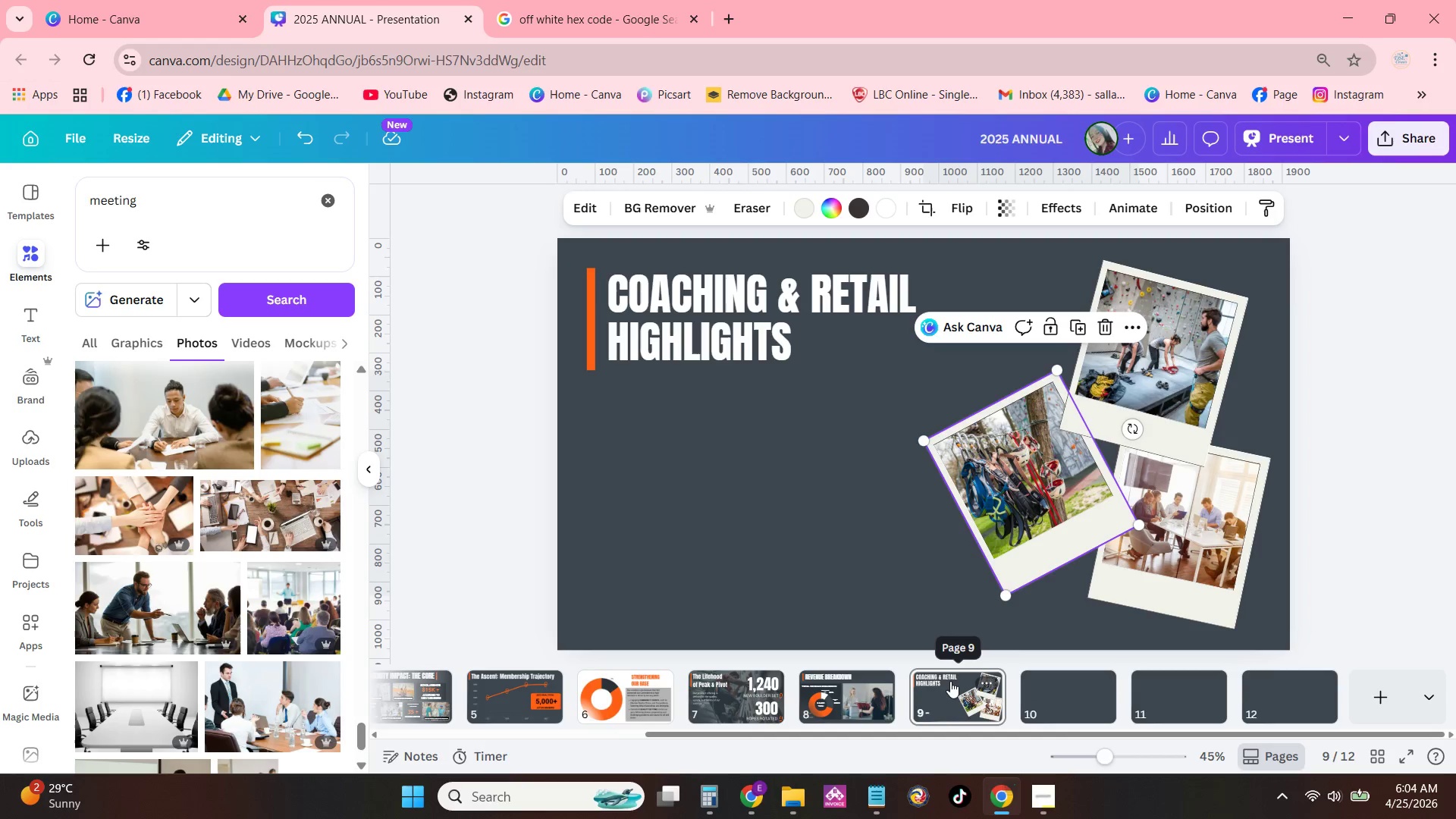 
left_click([733, 693])
 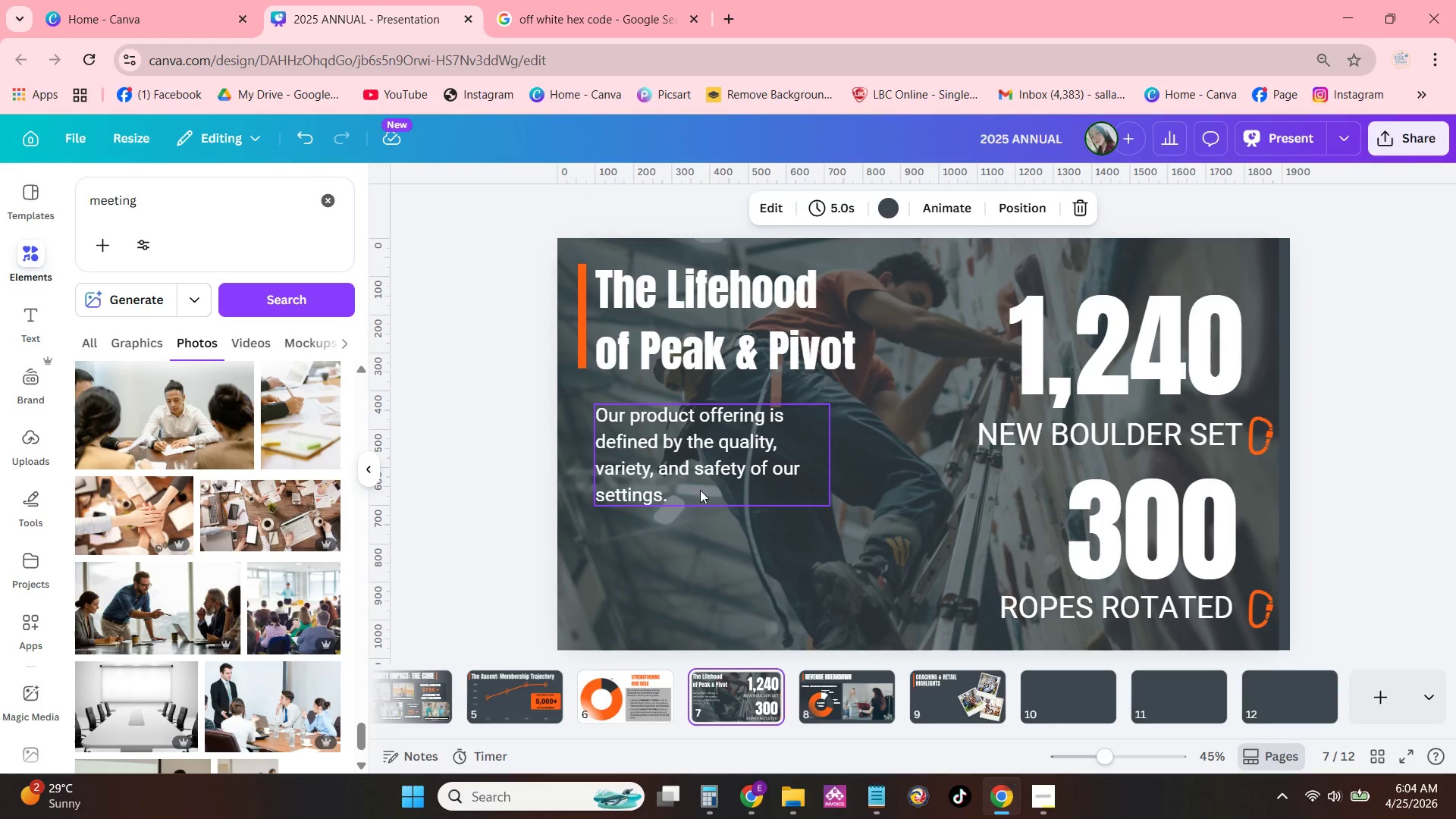 
left_click([717, 441])
 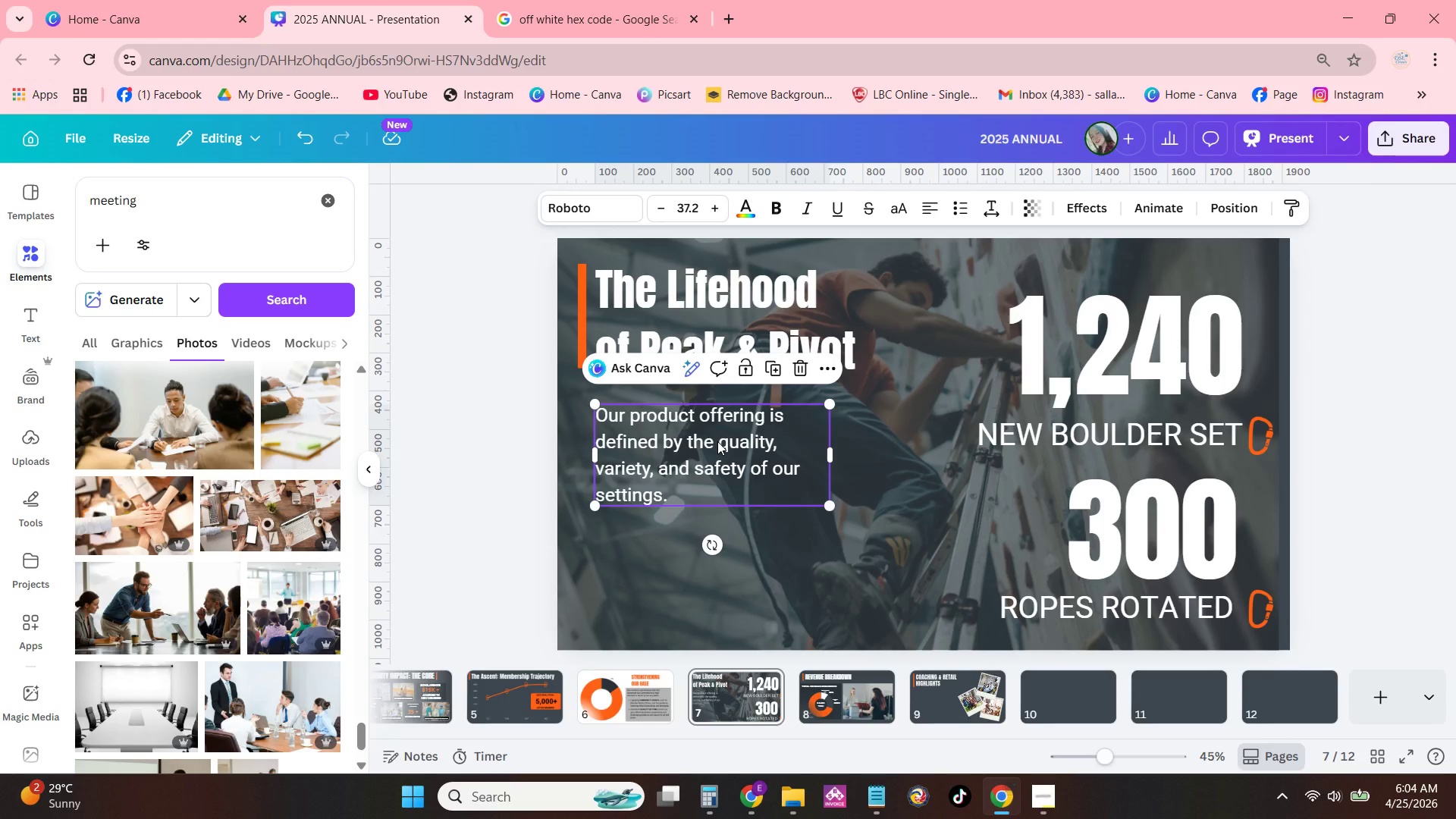 
key(Control+C)
 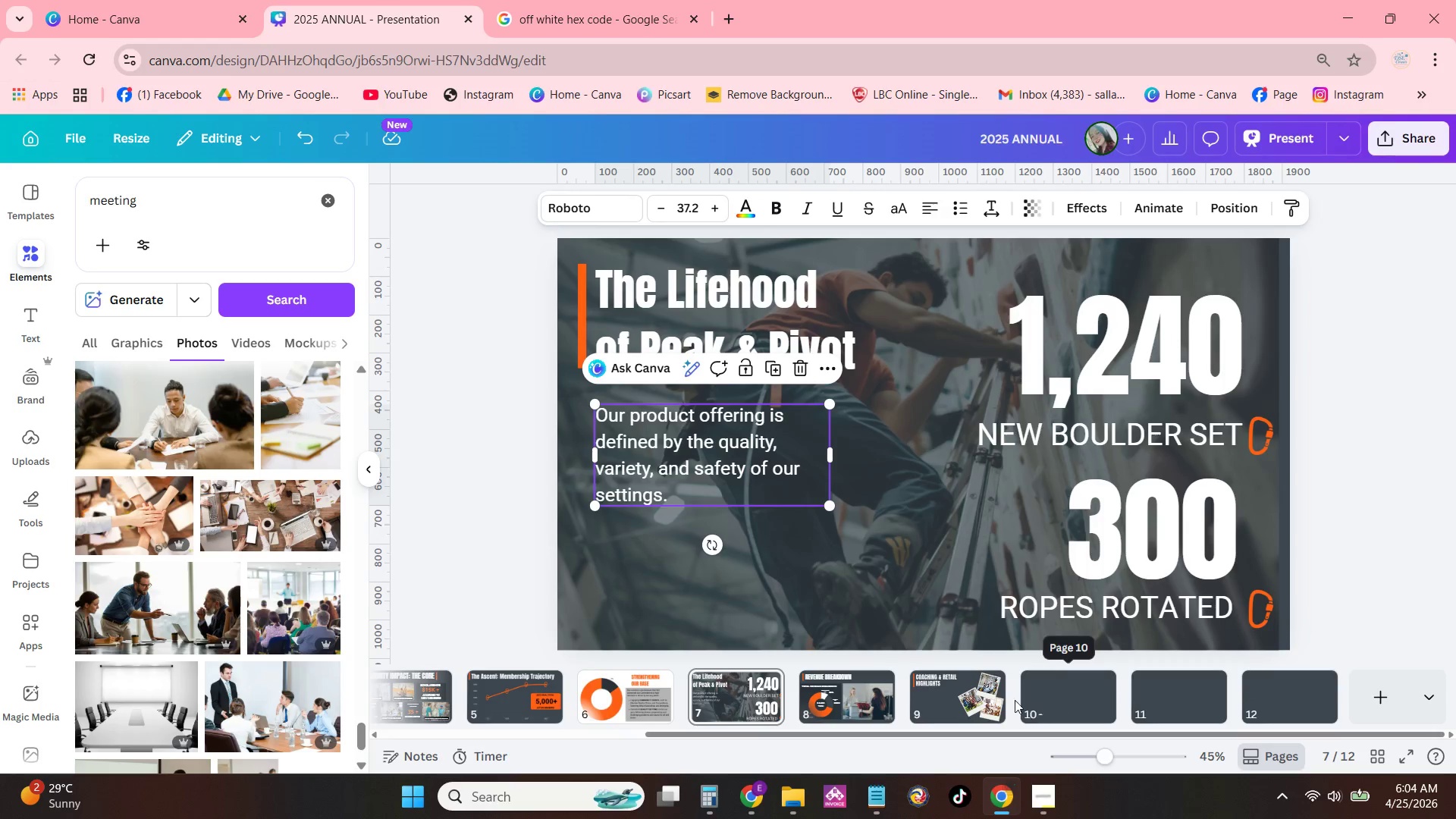 
left_click([945, 686])
 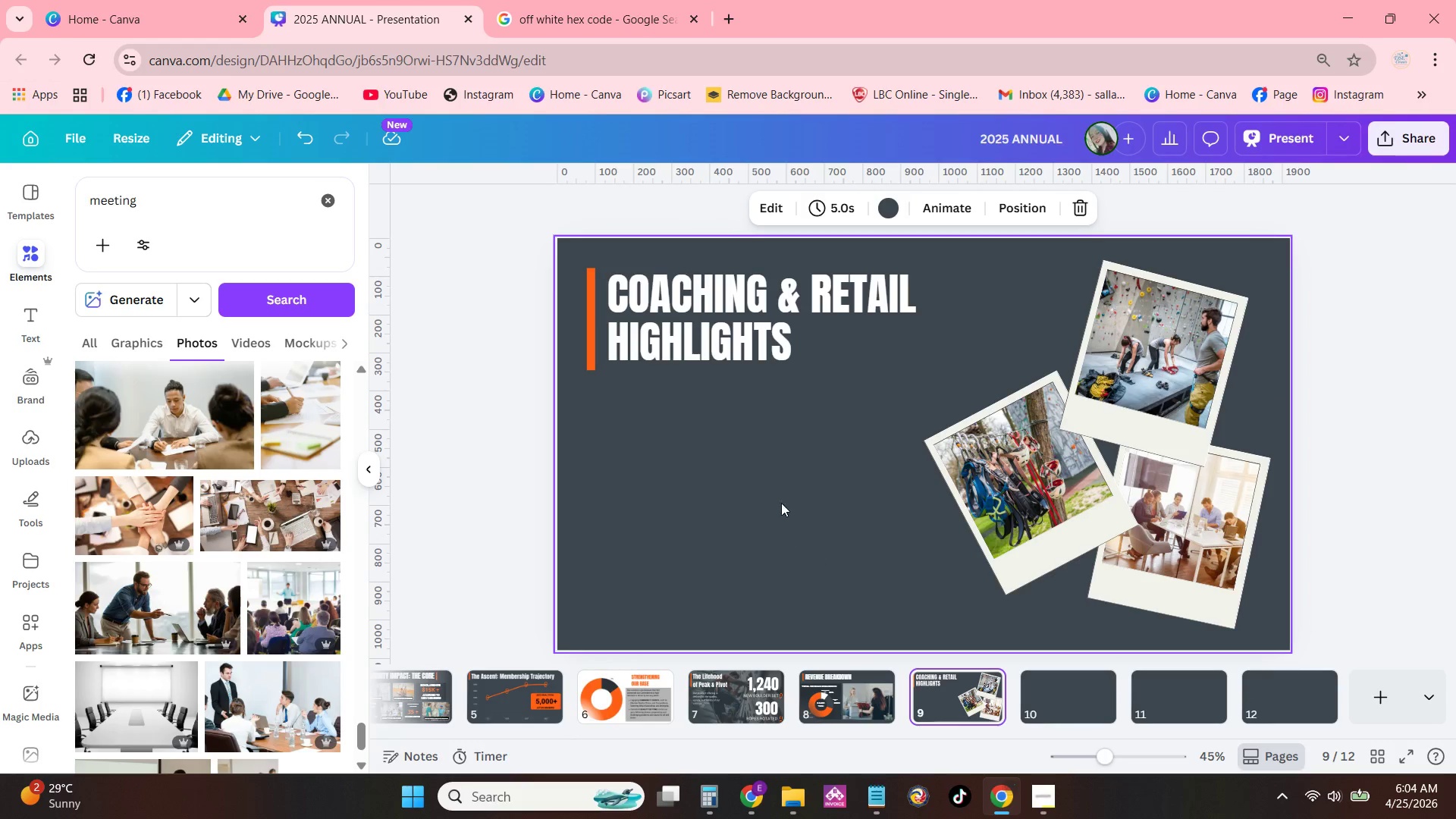 
left_click([710, 457])
 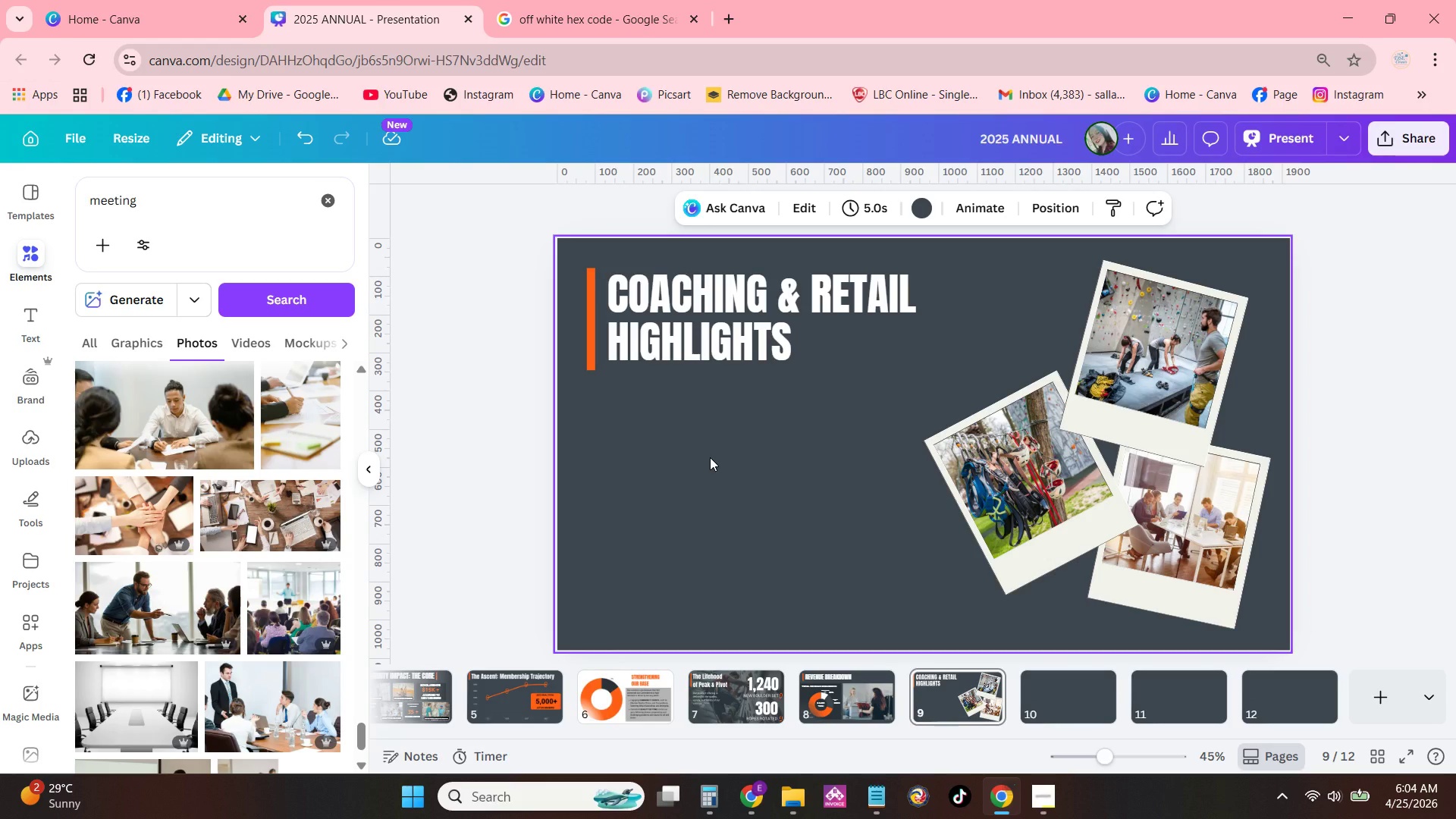 
key(Control+V)
 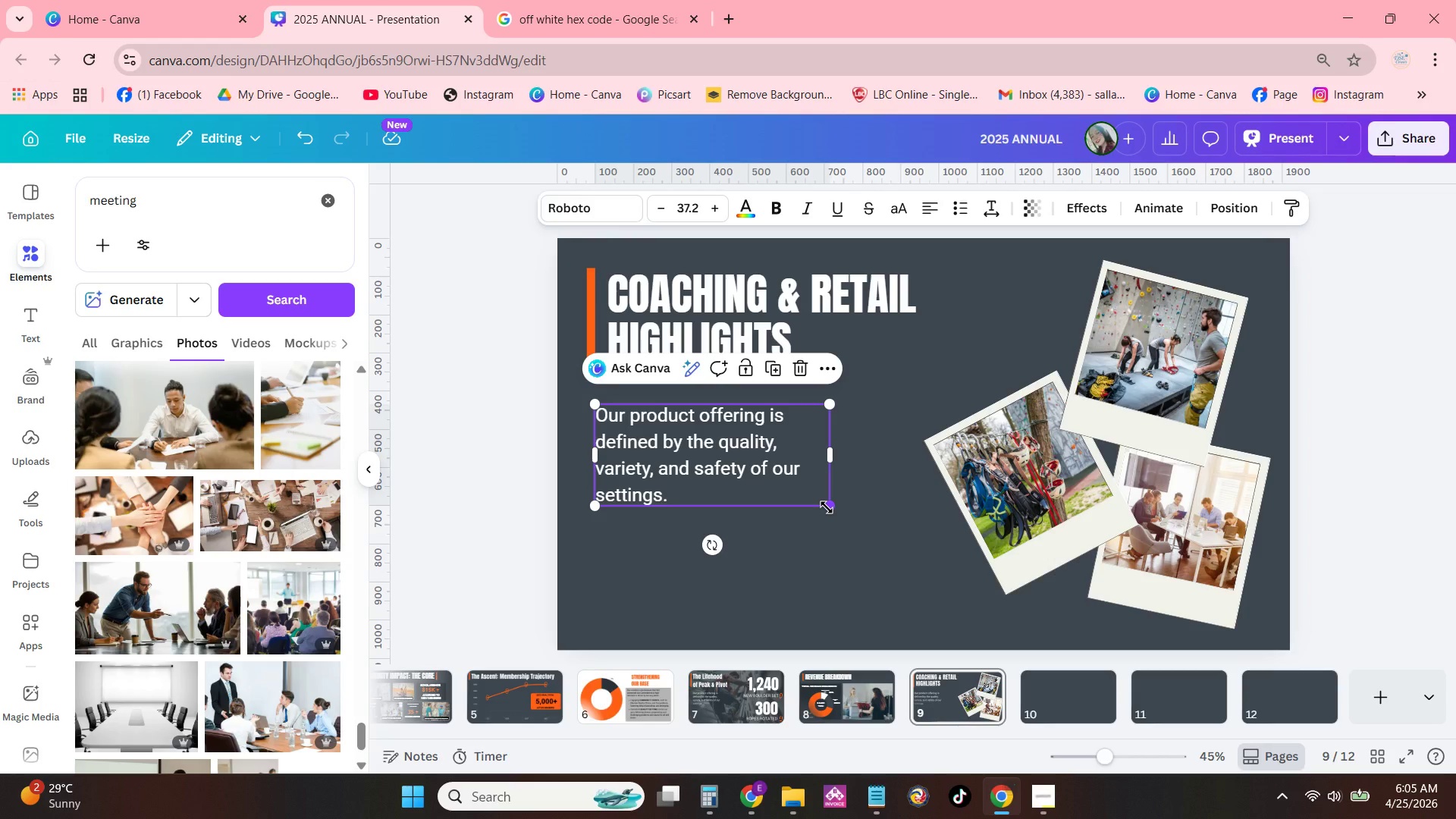 
wait(10.98)
 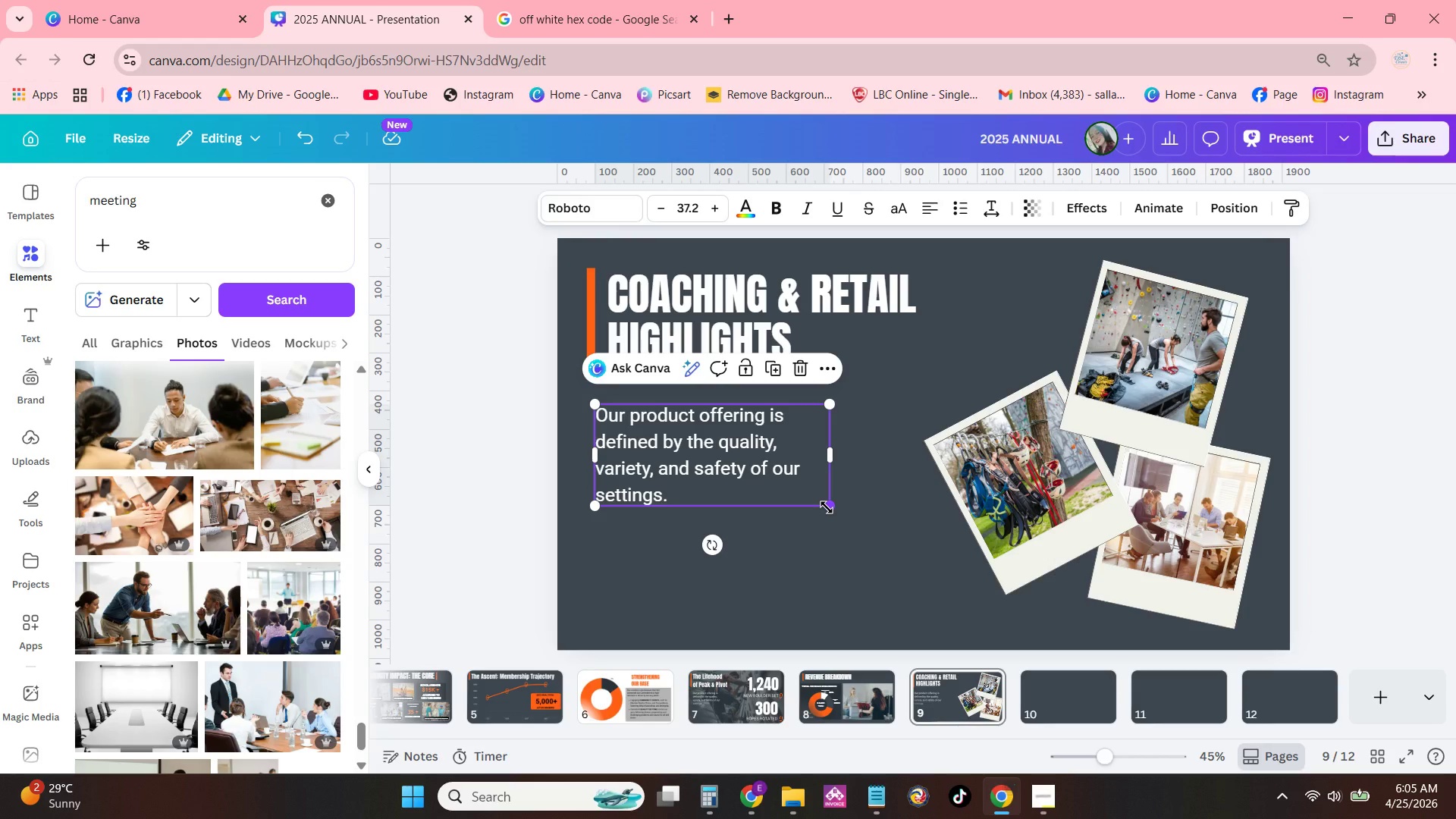 
left_click([601, 414])
 